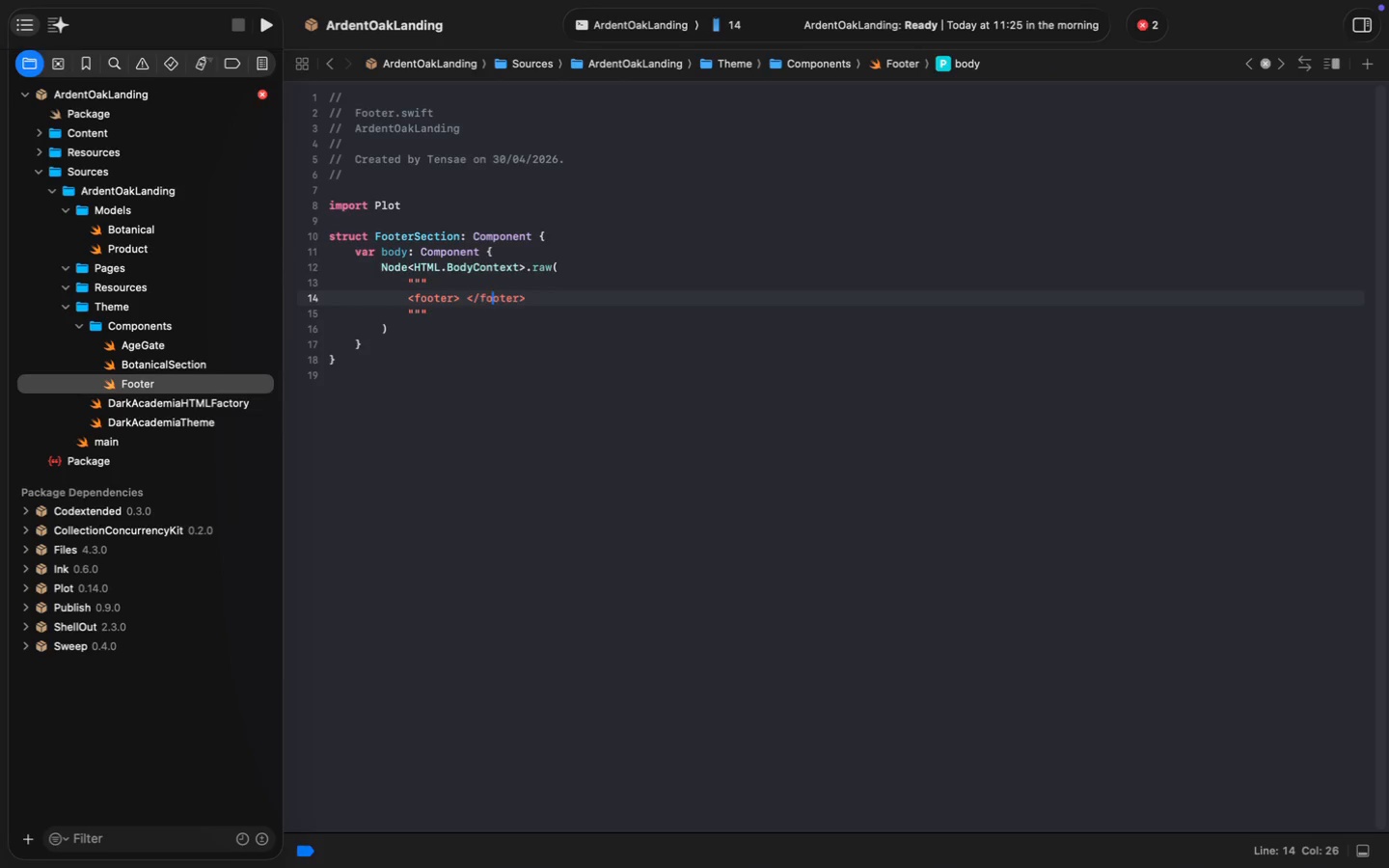 
key(ArrowLeft)
 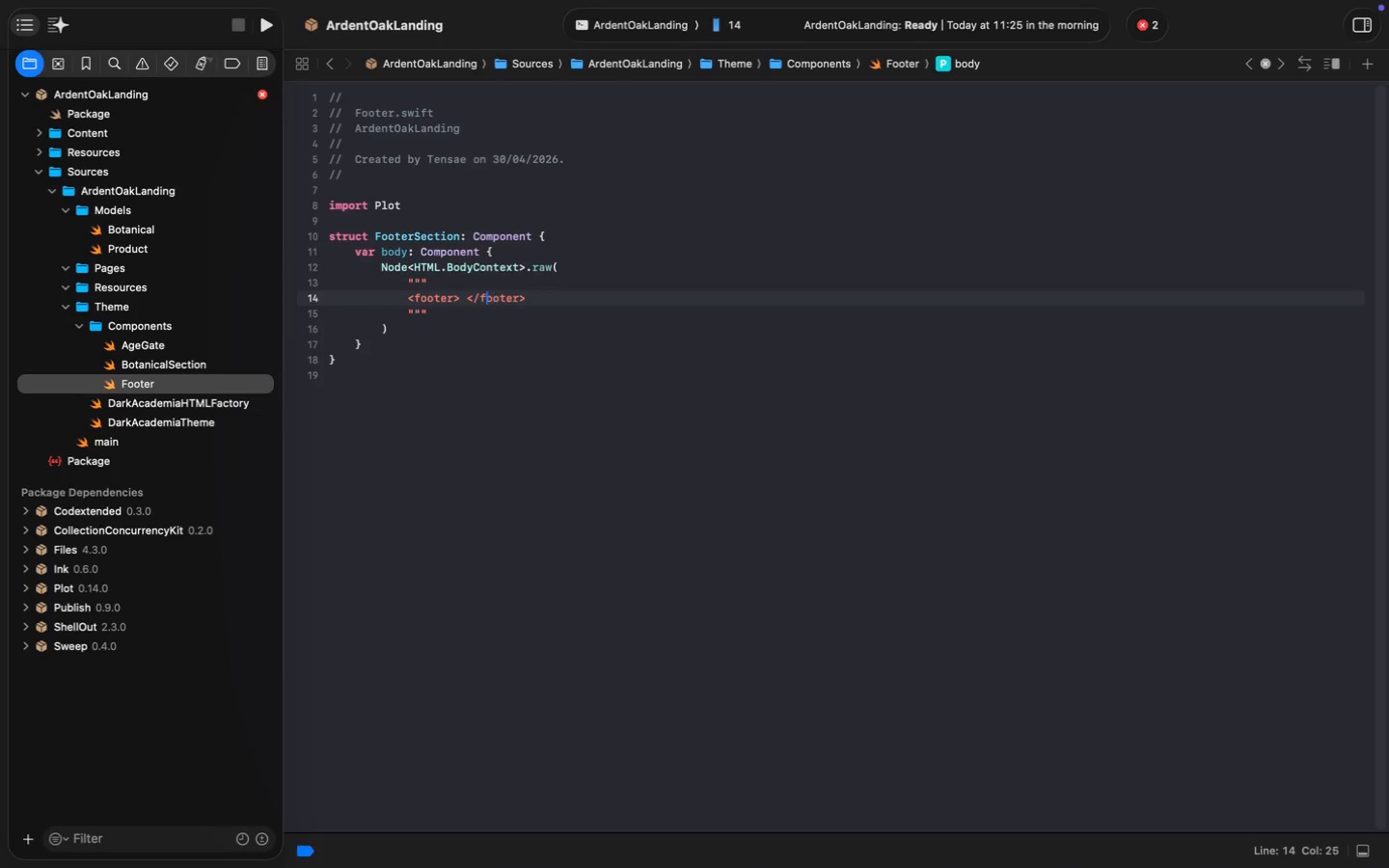 
key(ArrowLeft)
 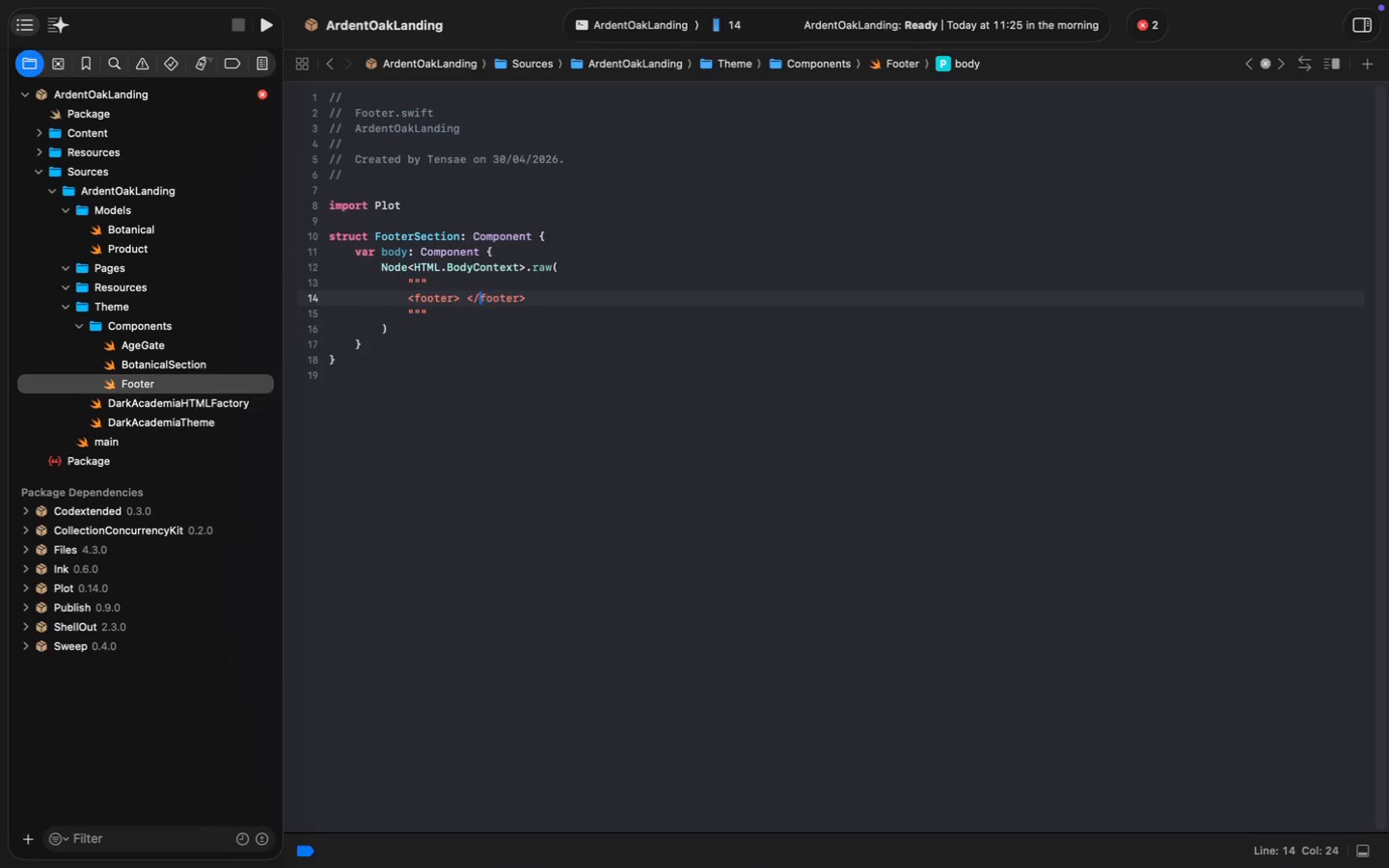 
key(ArrowLeft)
 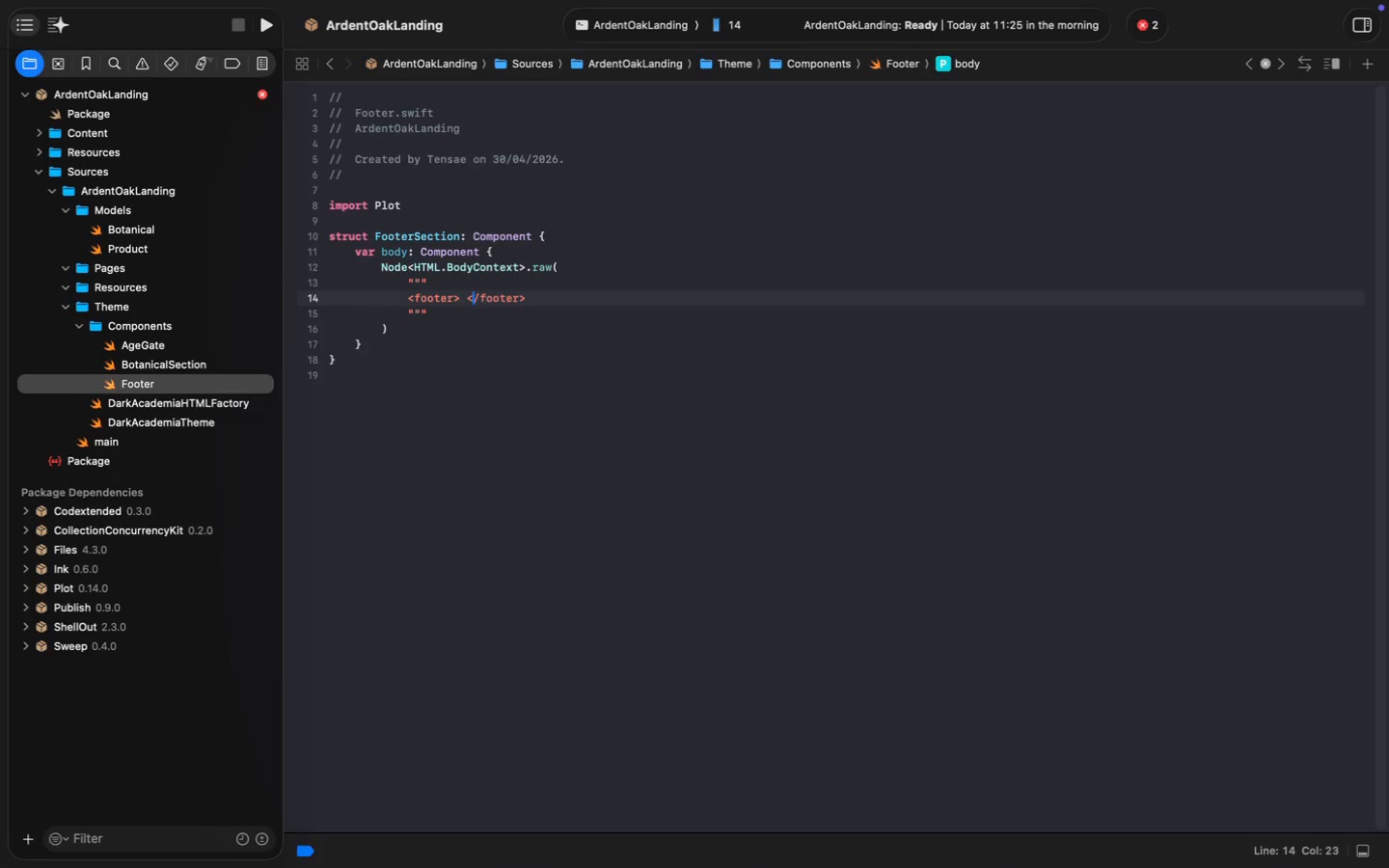 
key(ArrowLeft)
 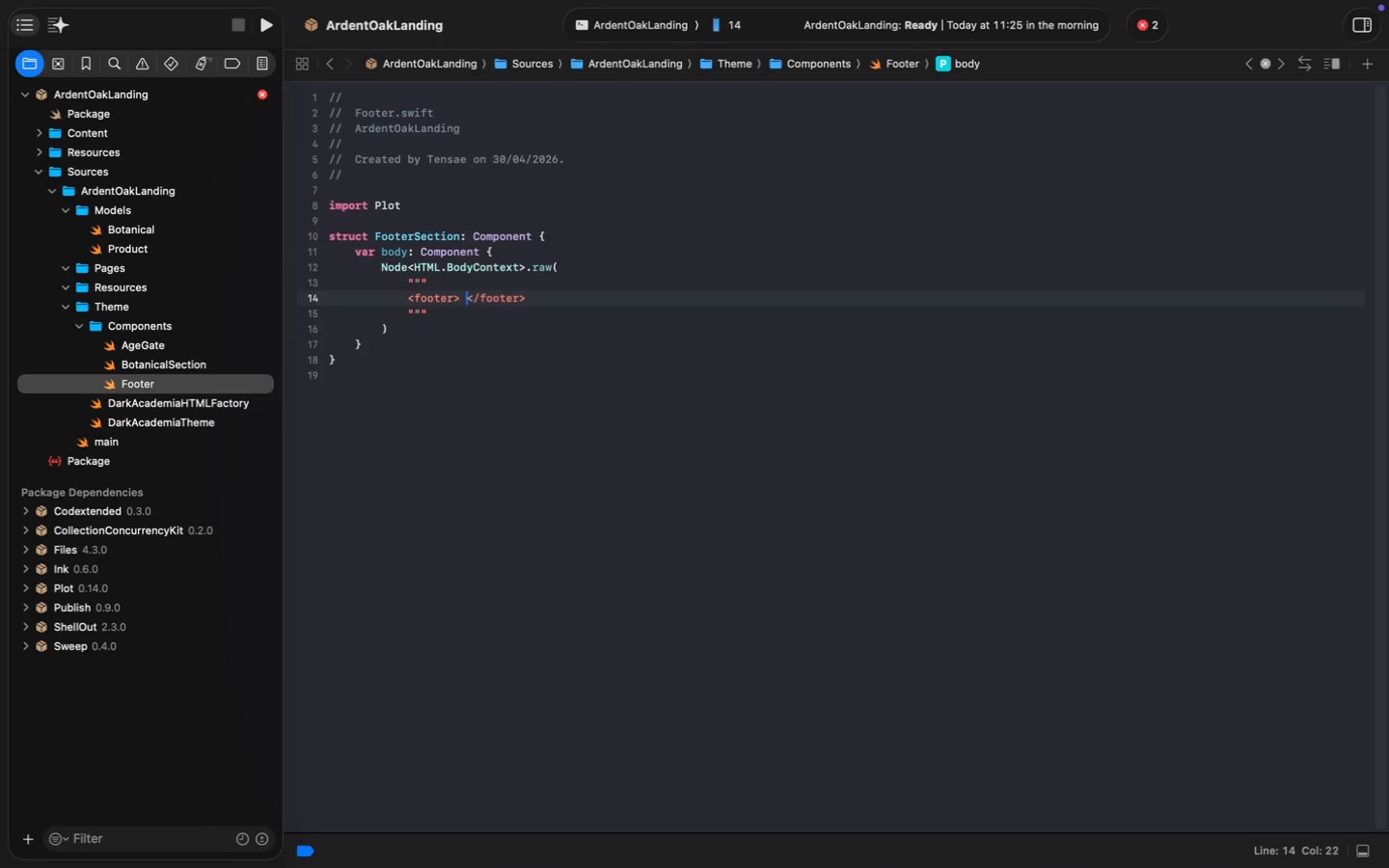 
key(ArrowLeft)
 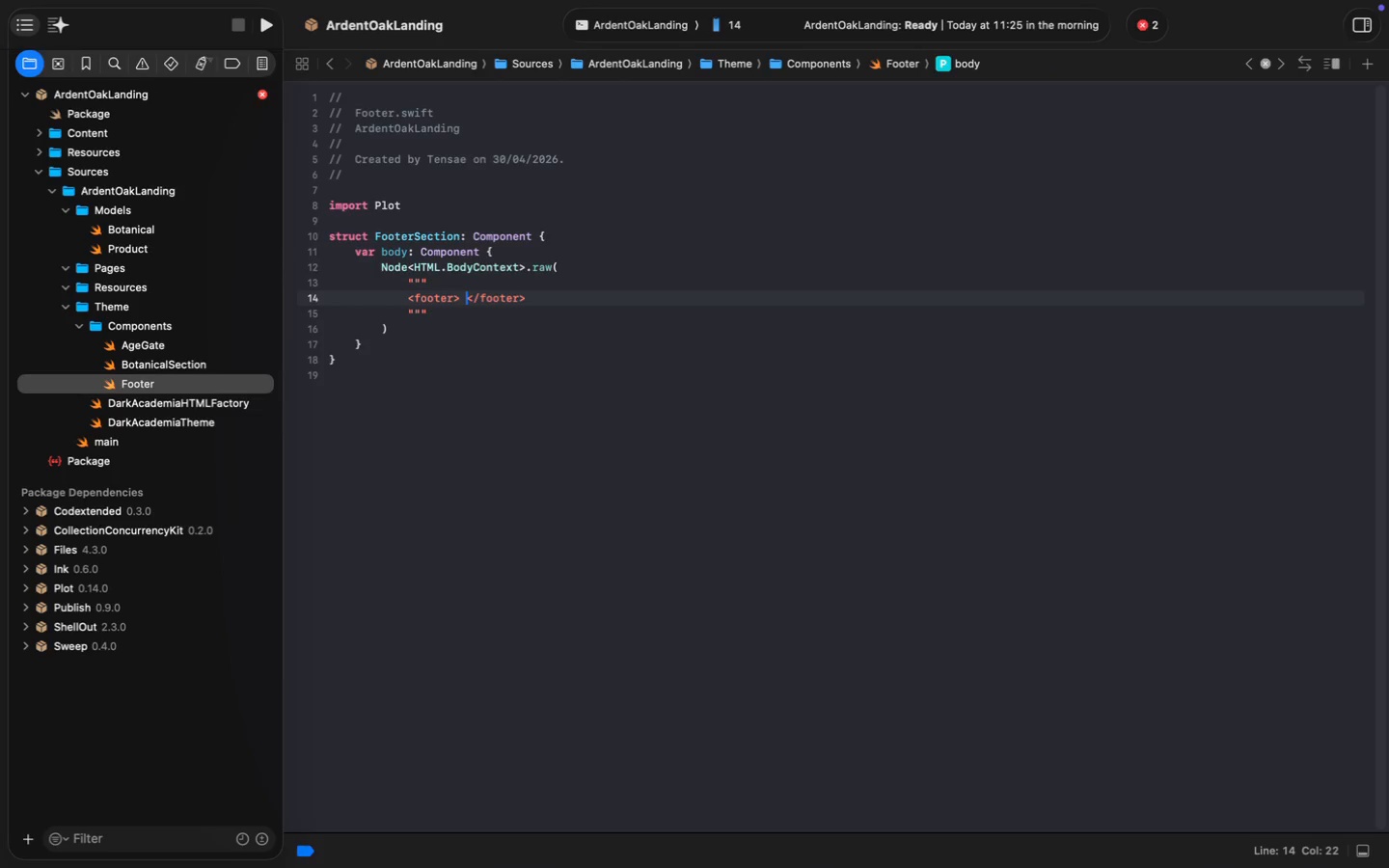 
key(ArrowLeft)
 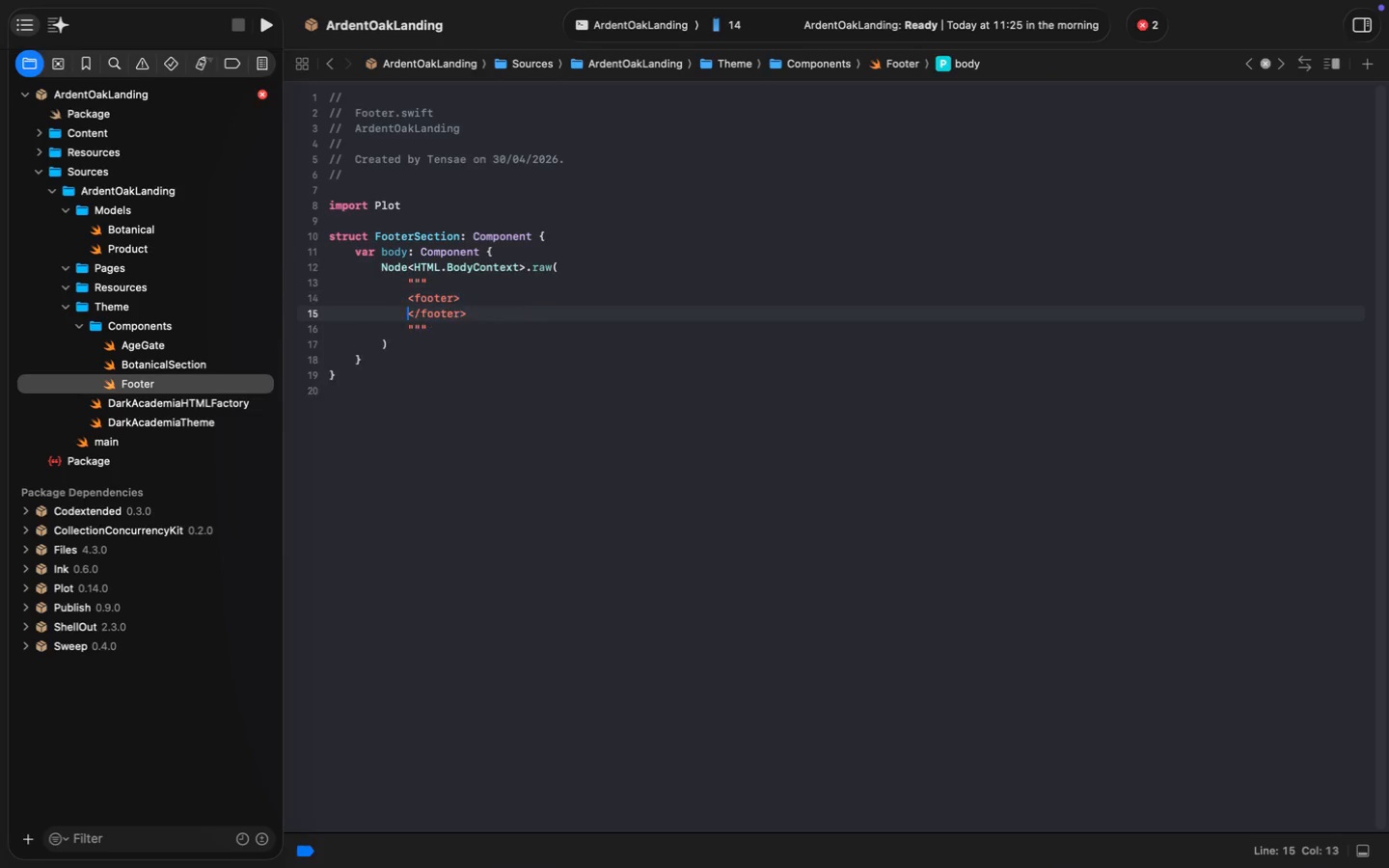 
key(Enter)
 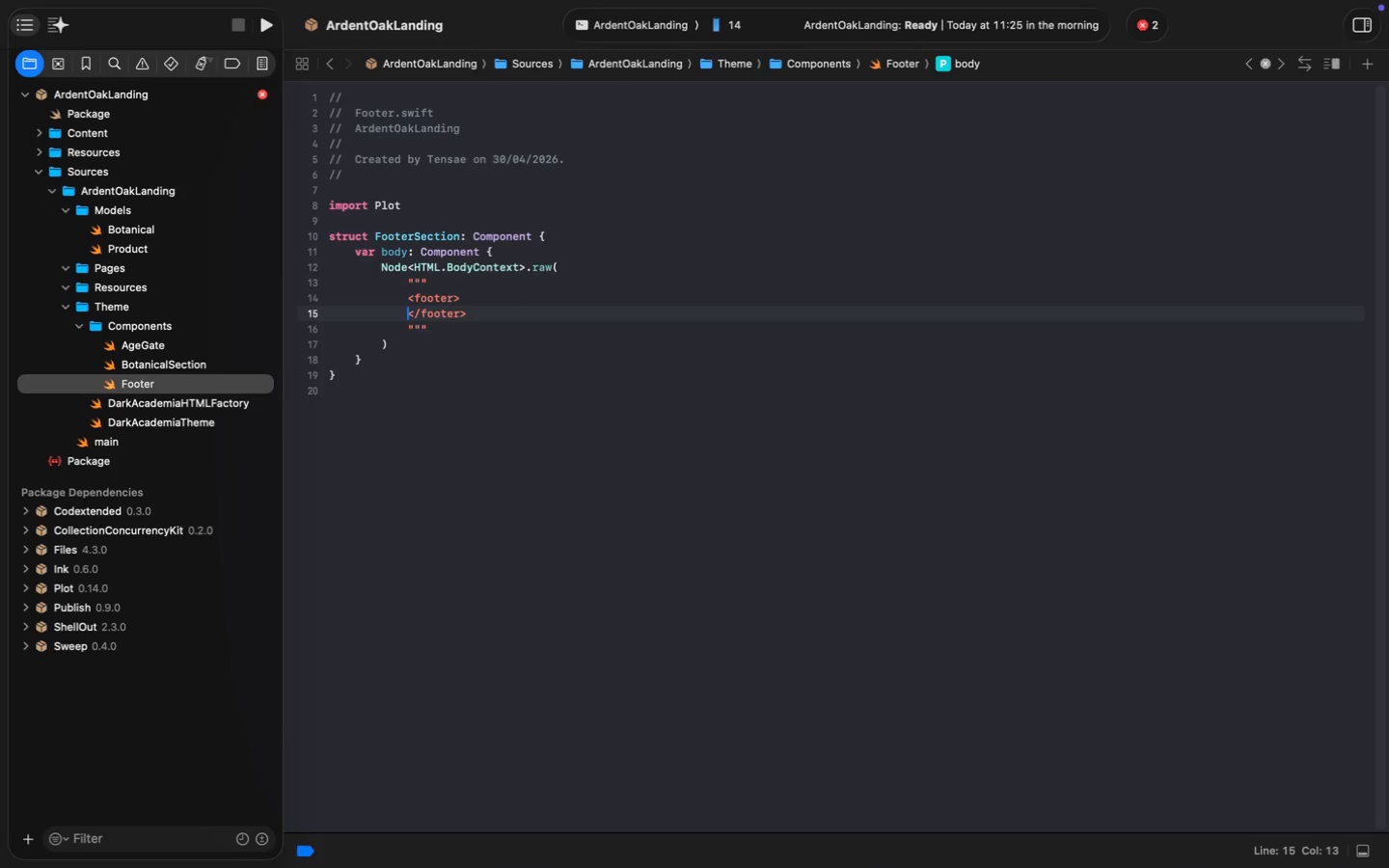 
key(Enter)
 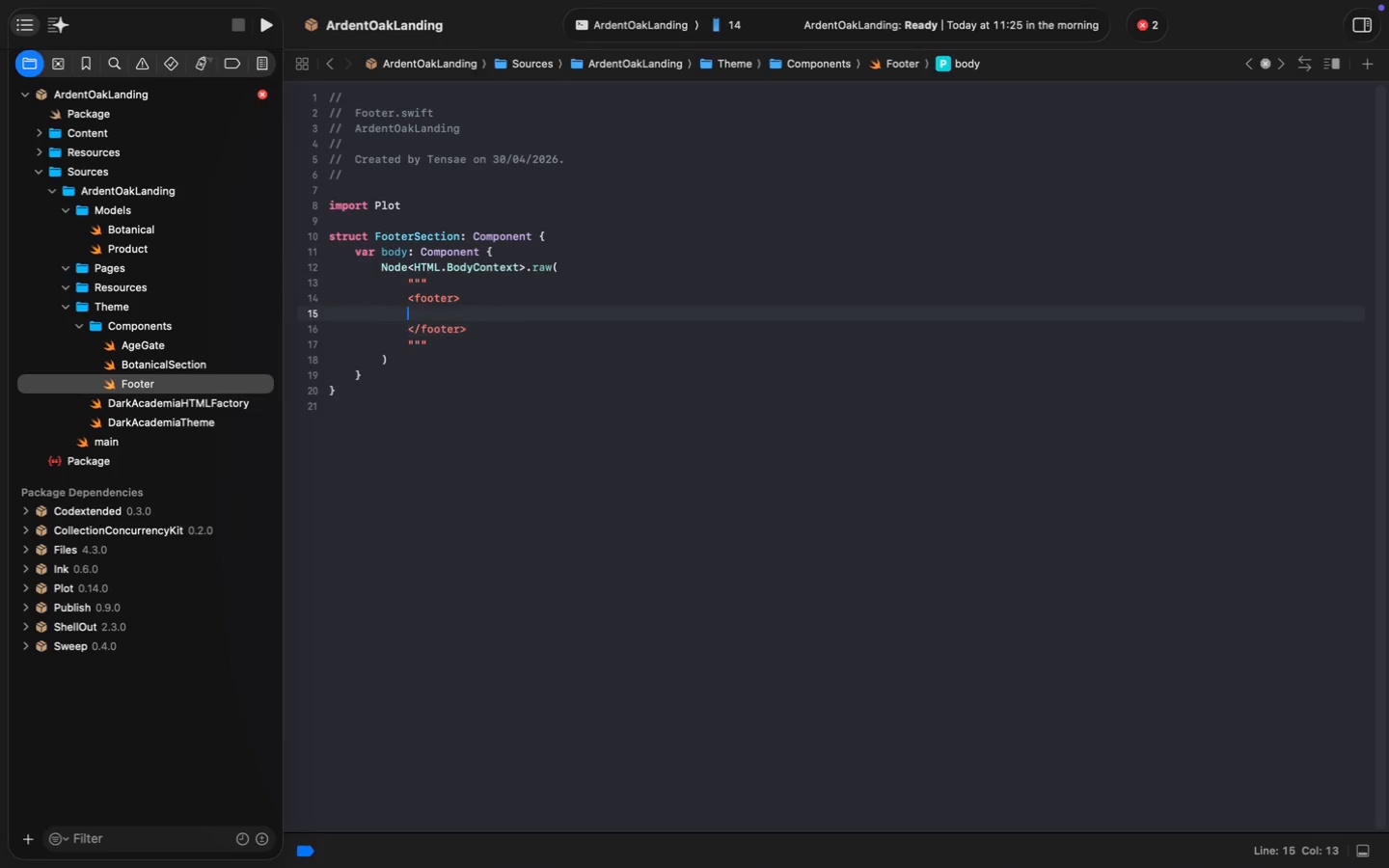 
key(ArrowUp)
 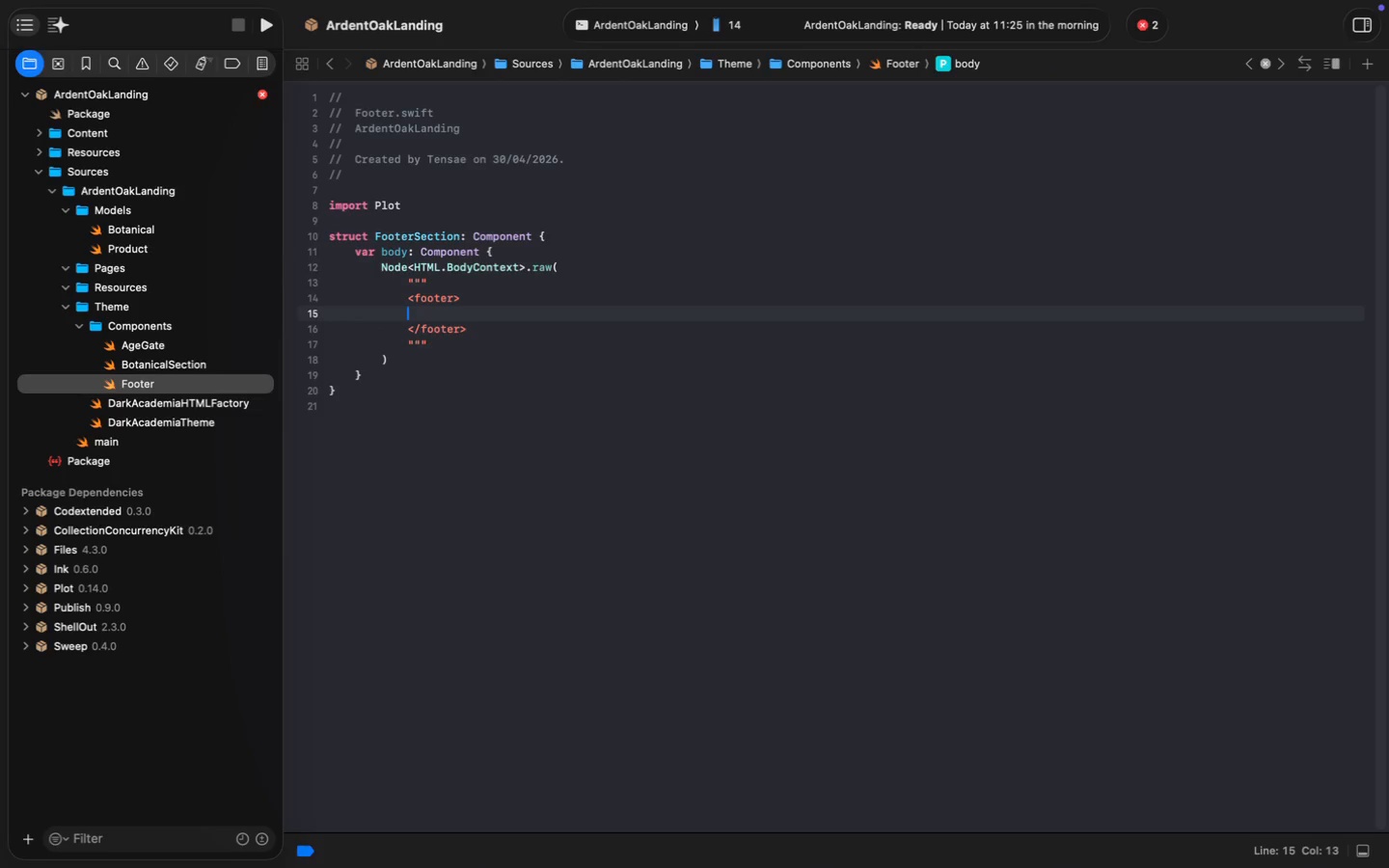 
key(CapsLock)
 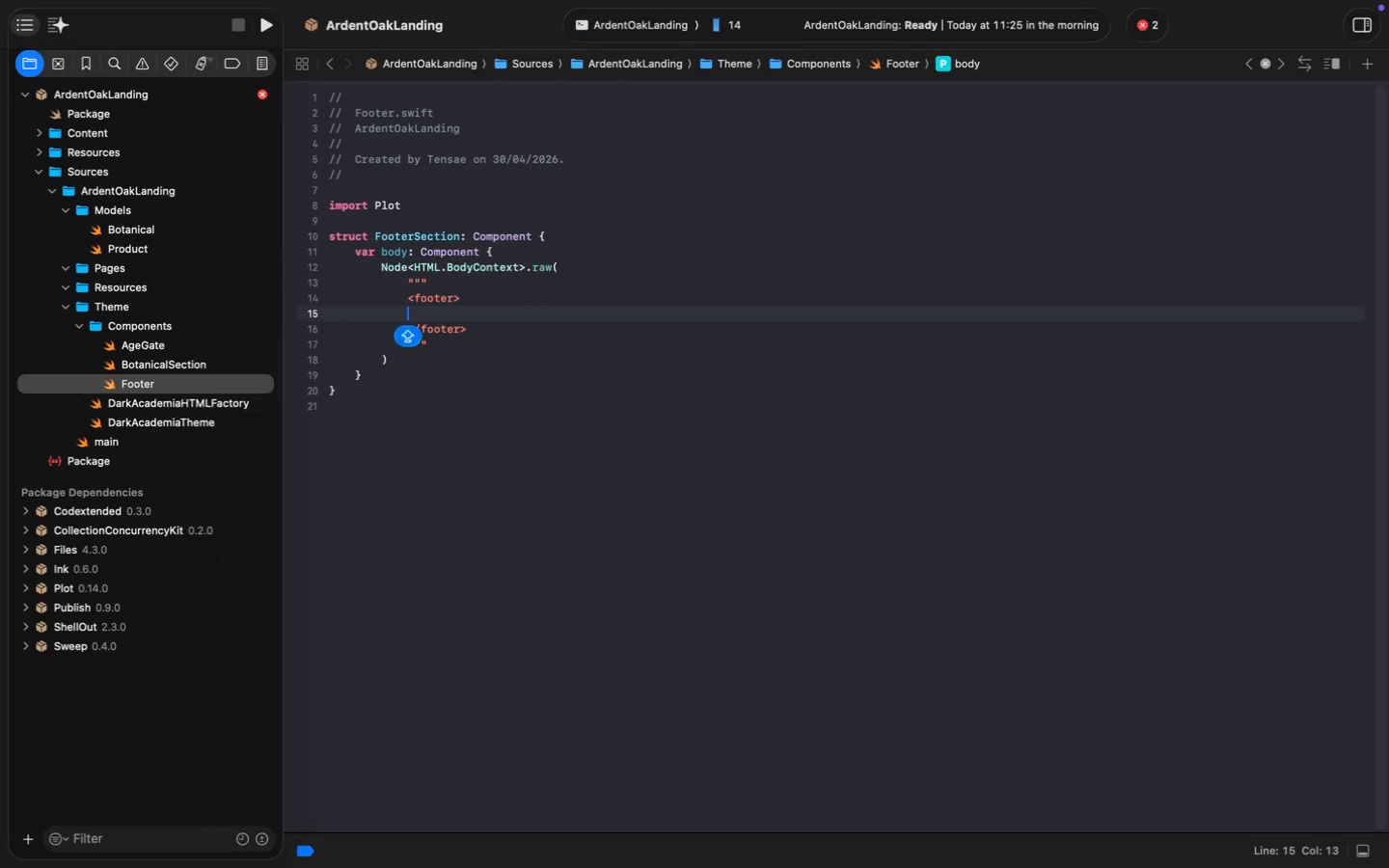 
key(Tab)
 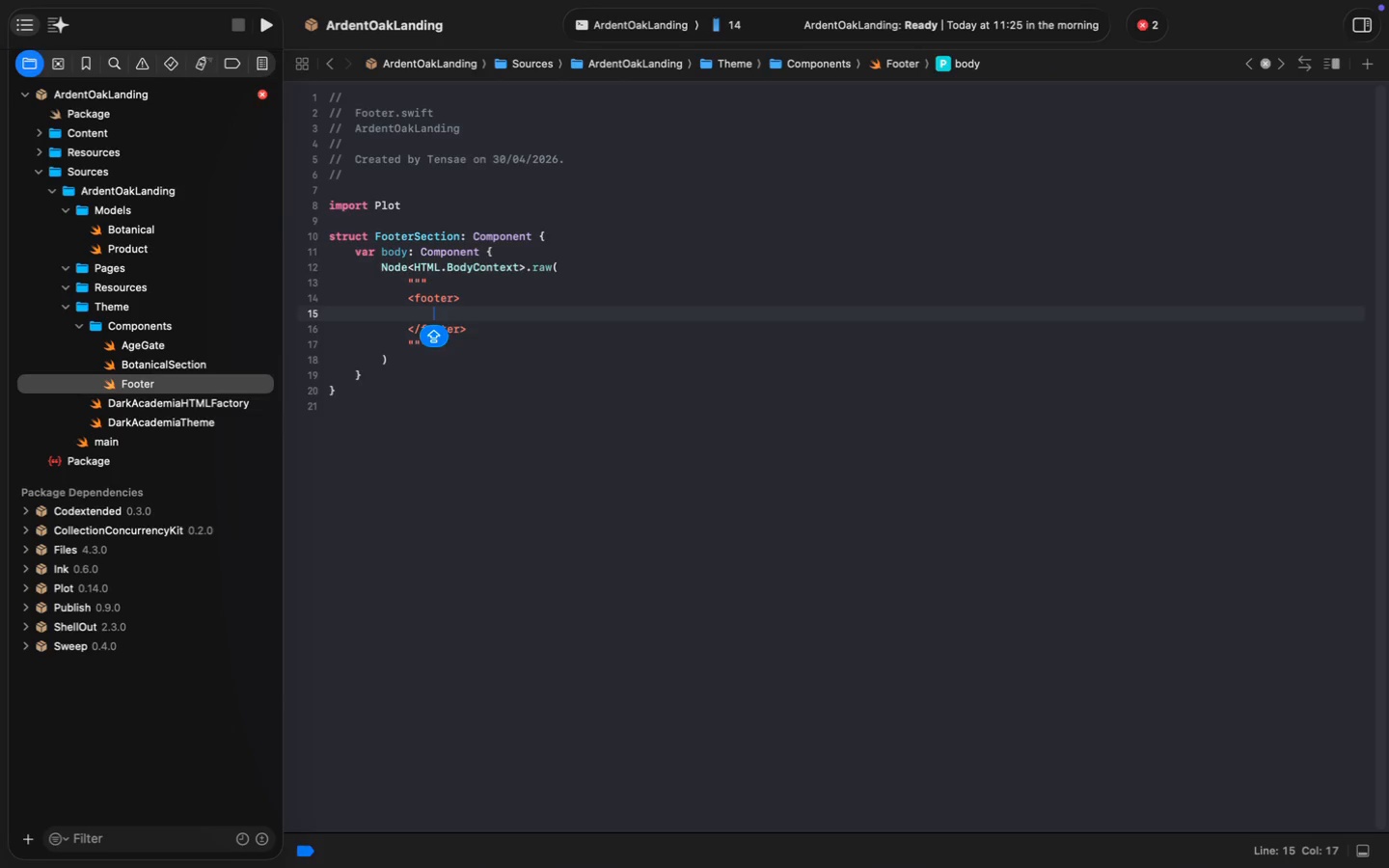 
key(CapsLock)
 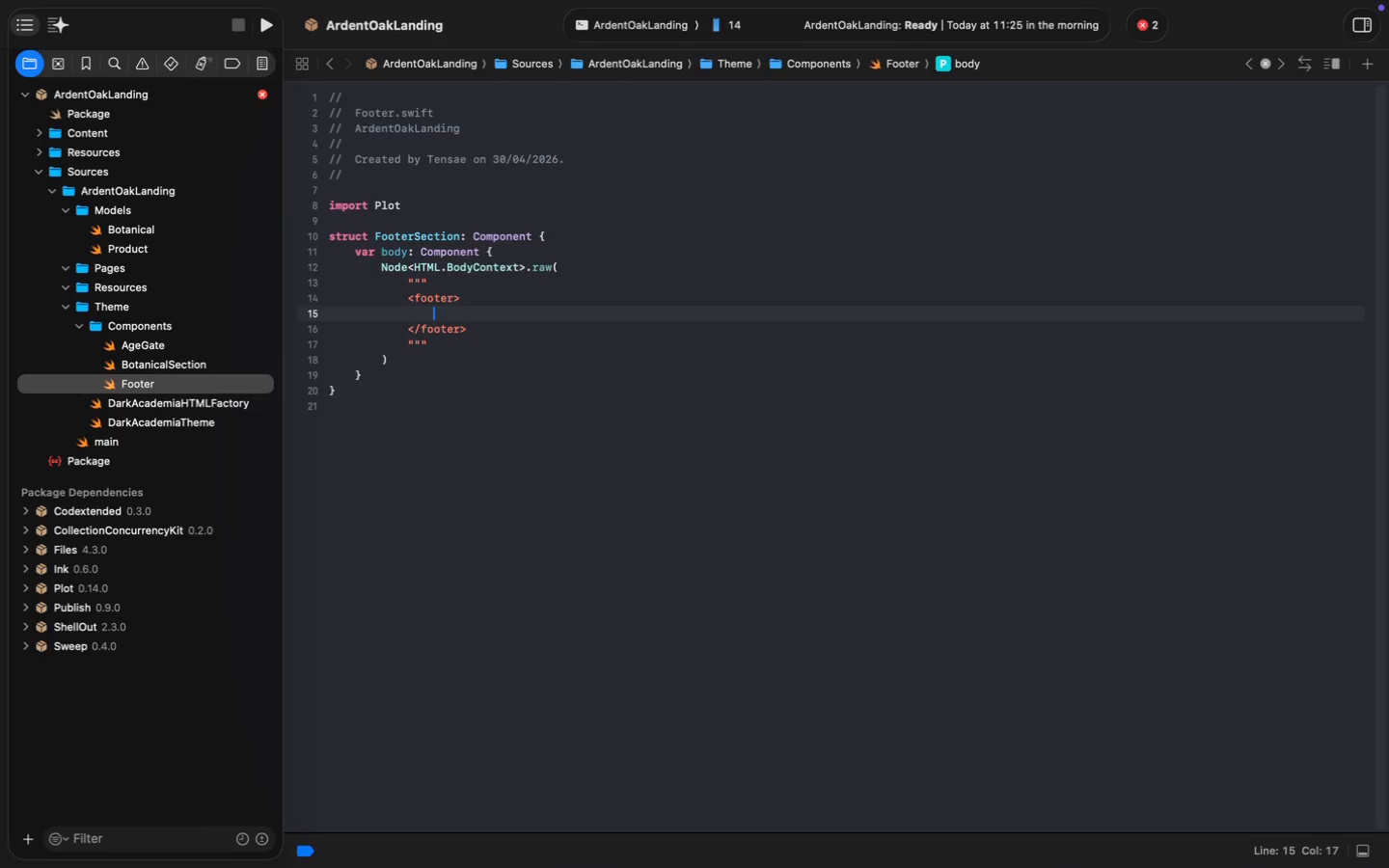 
key(Shift+ShiftLeft)
 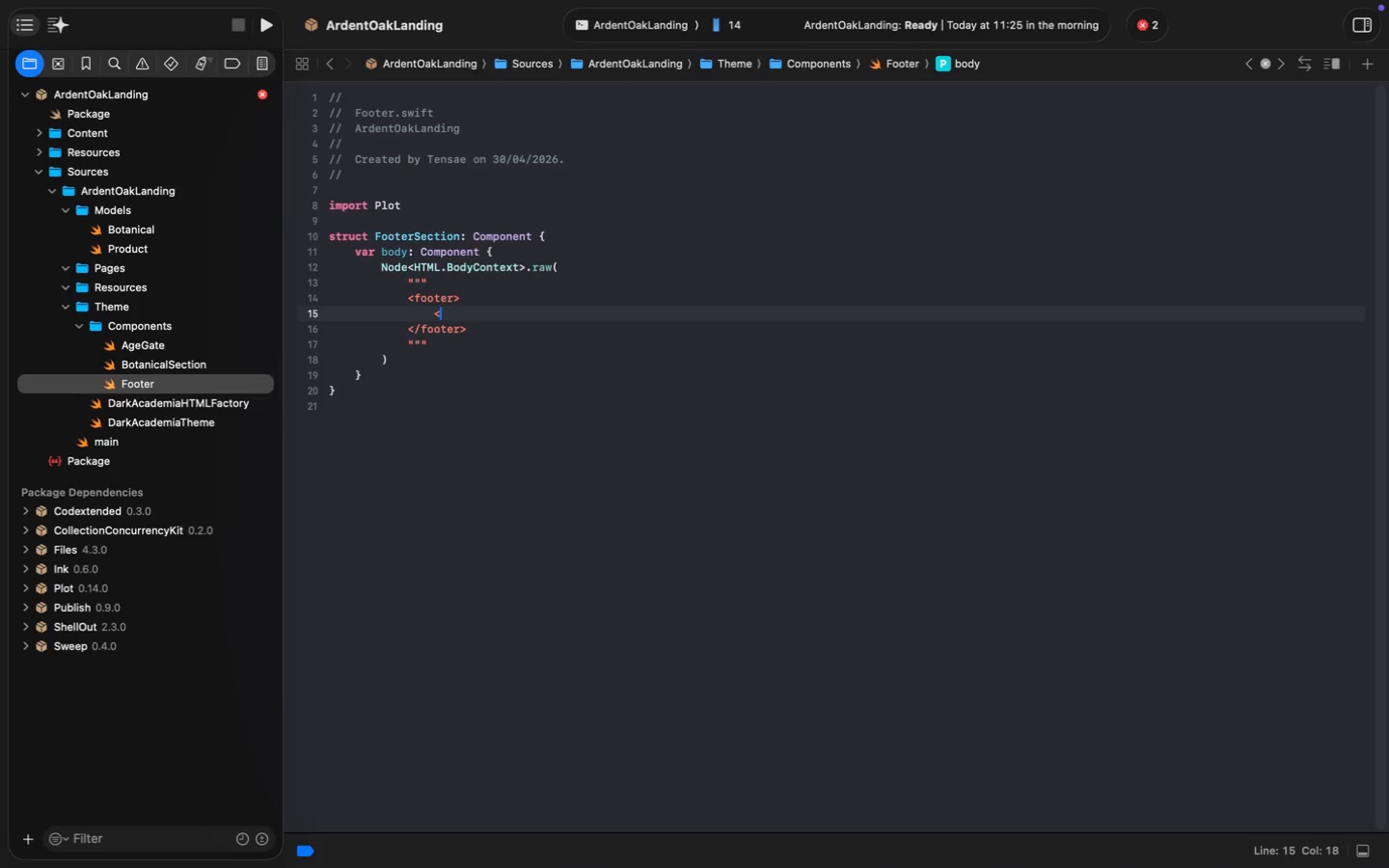 
key(Shift+Comma)
 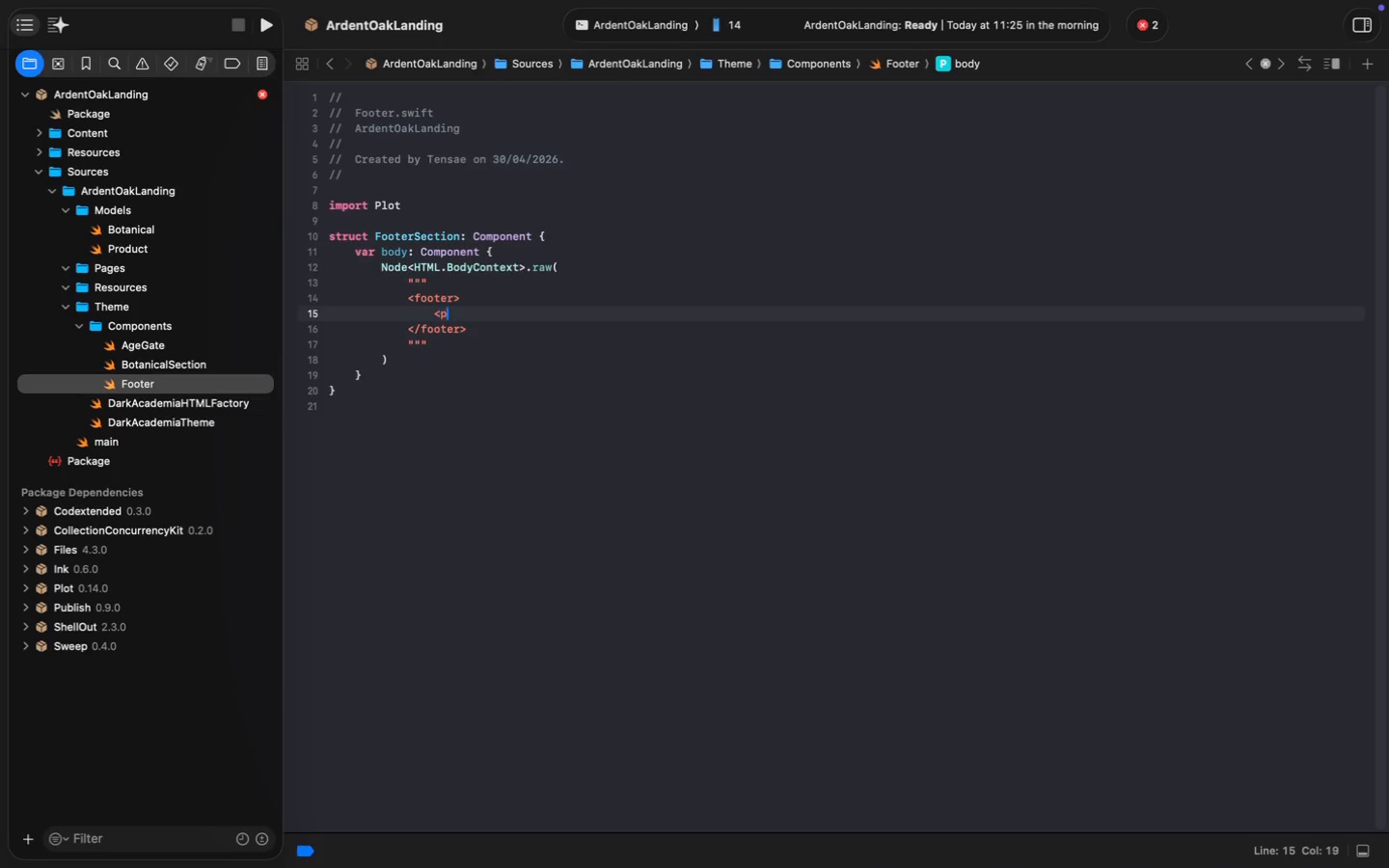 
key(P)
 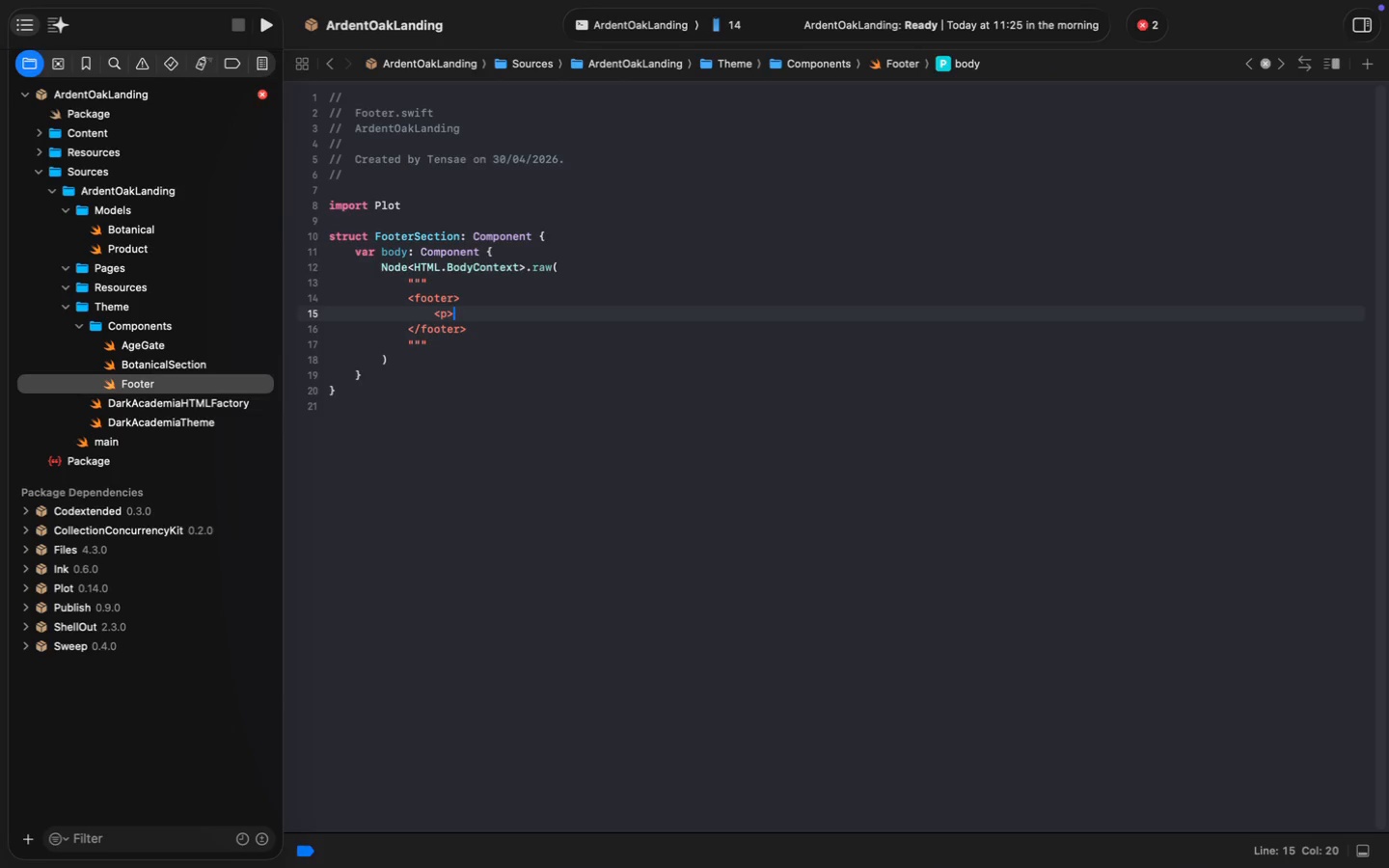 
key(Shift+Period)
 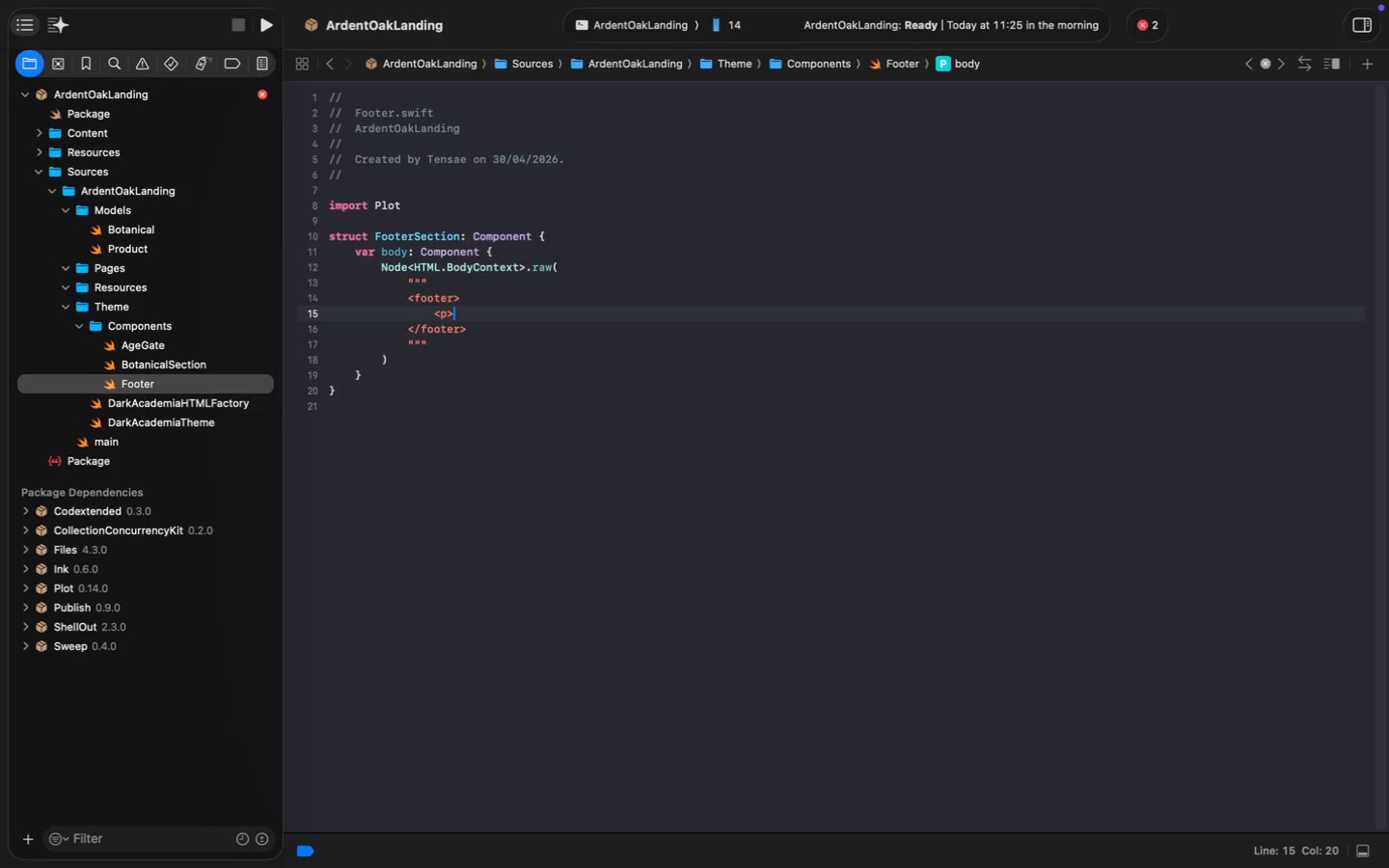 
key(Space)
 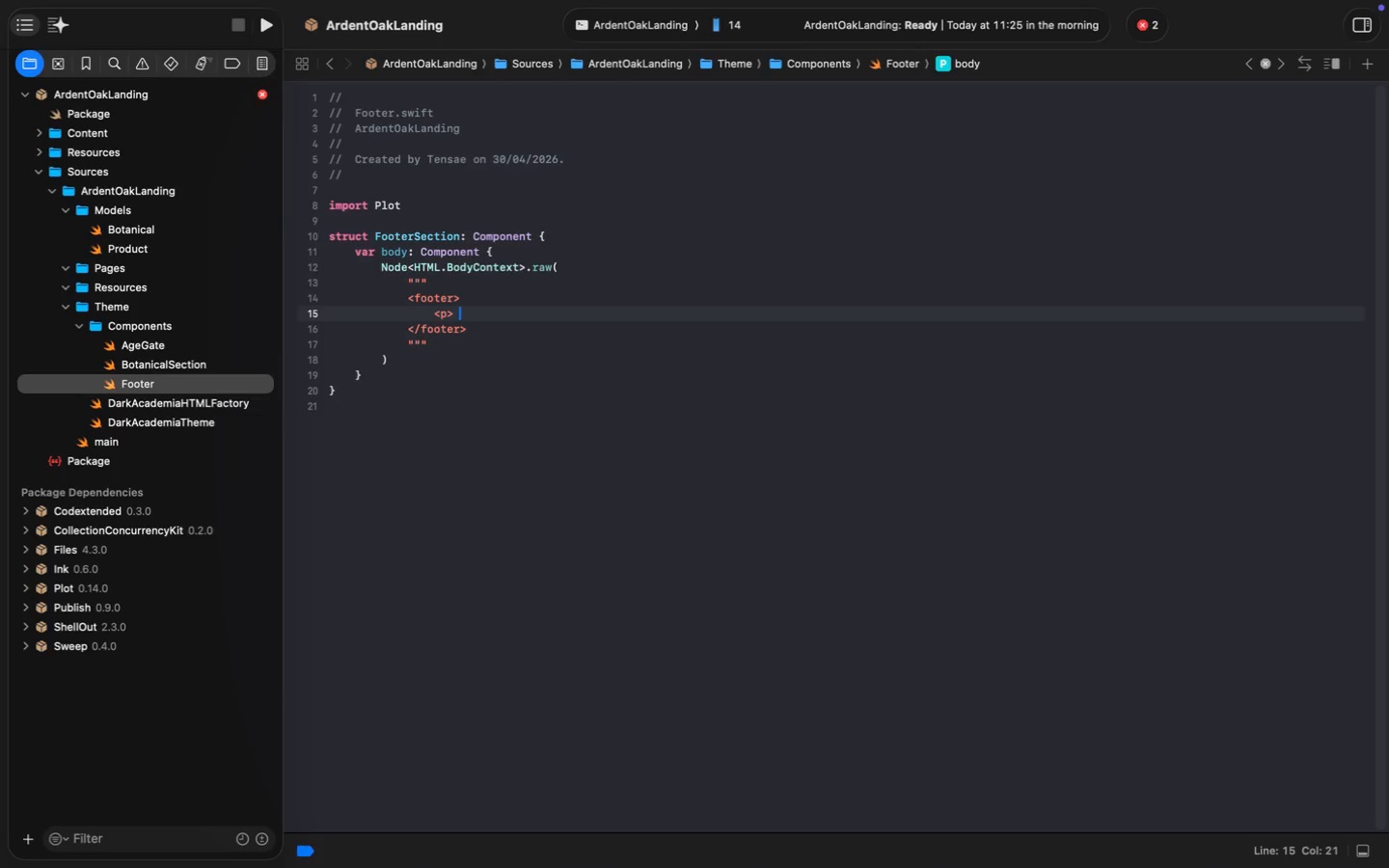 
key(Comma)
 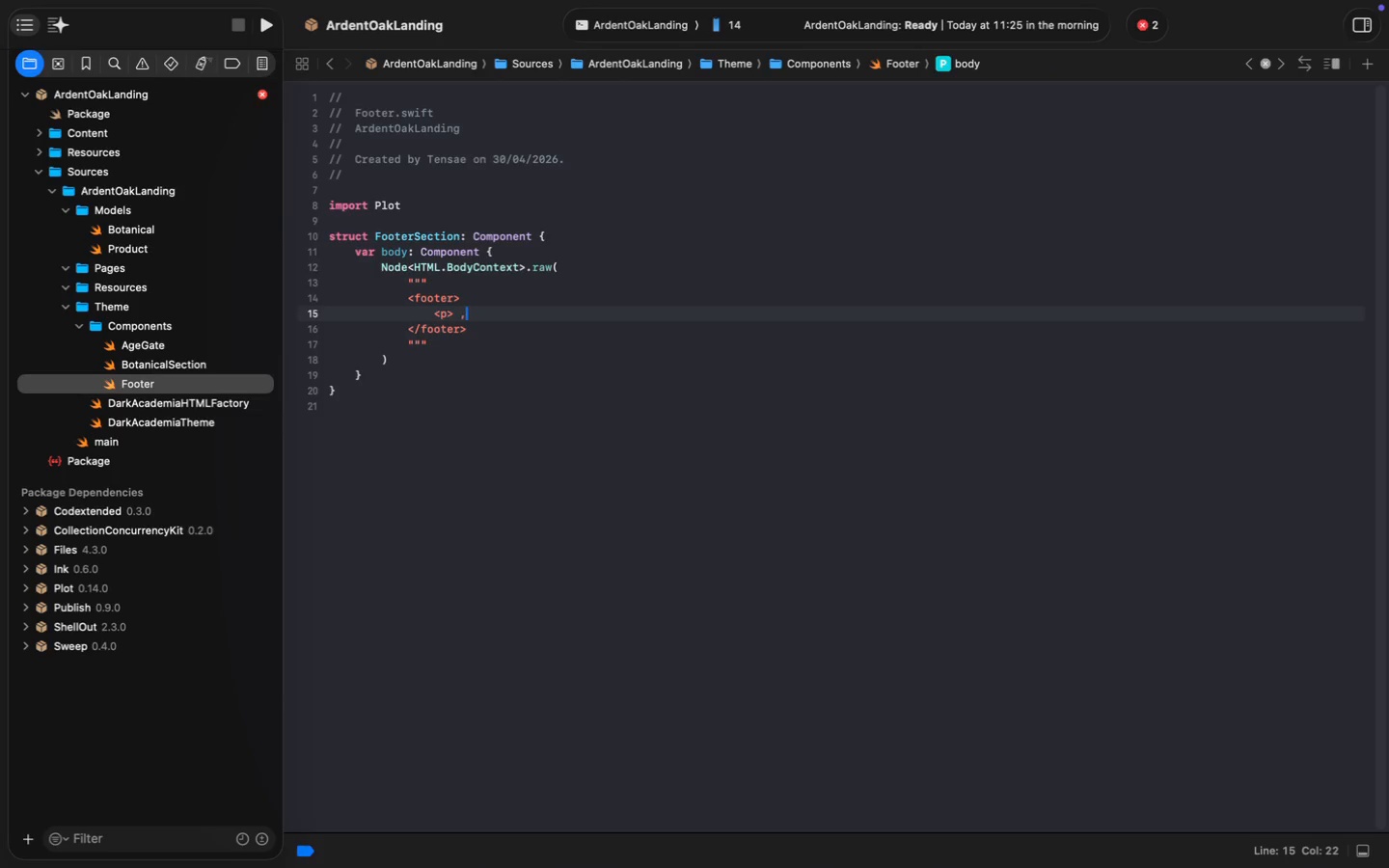 
hold_key(key=ShiftLeft, duration=0.4)
 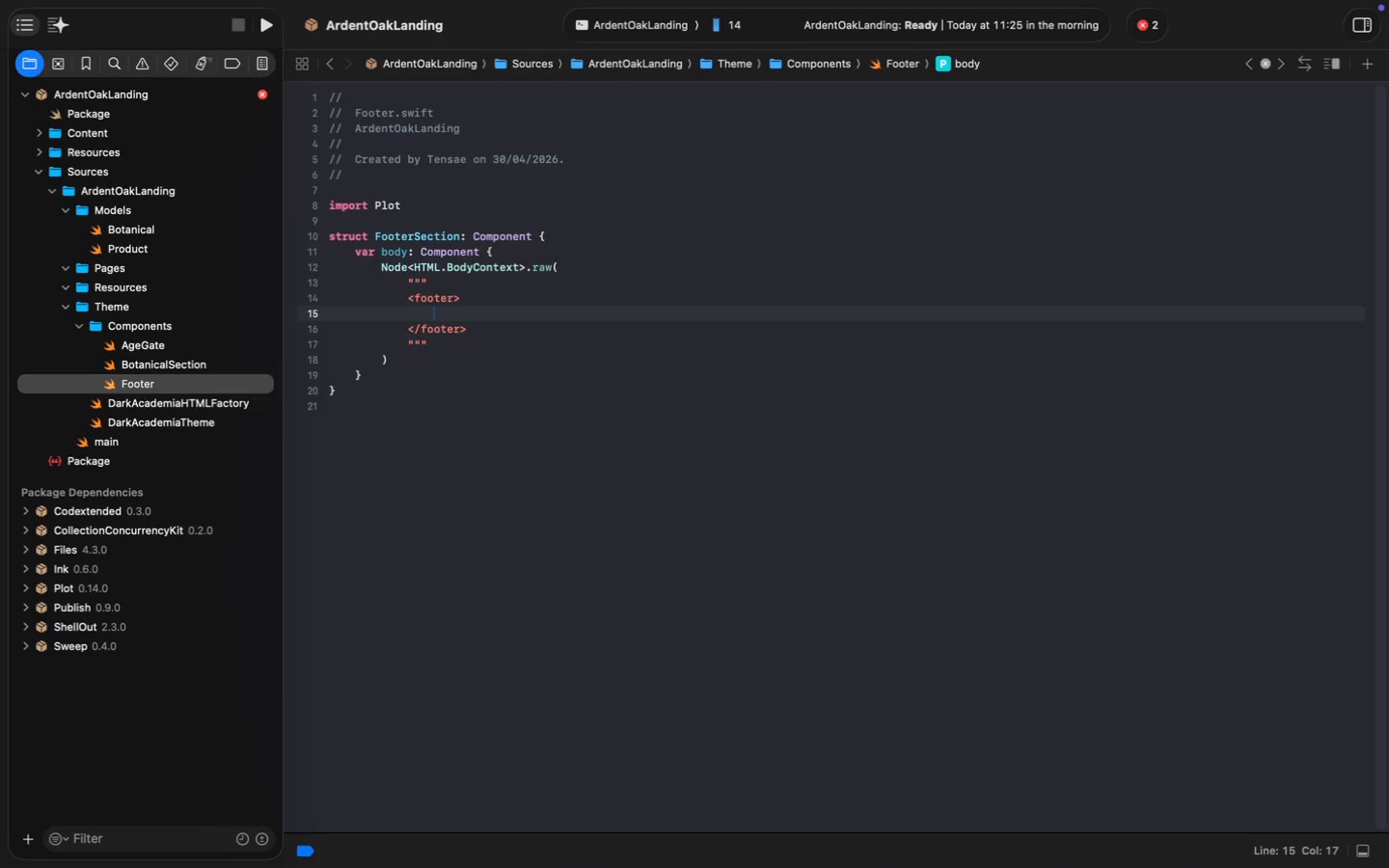 
key(Slash)
 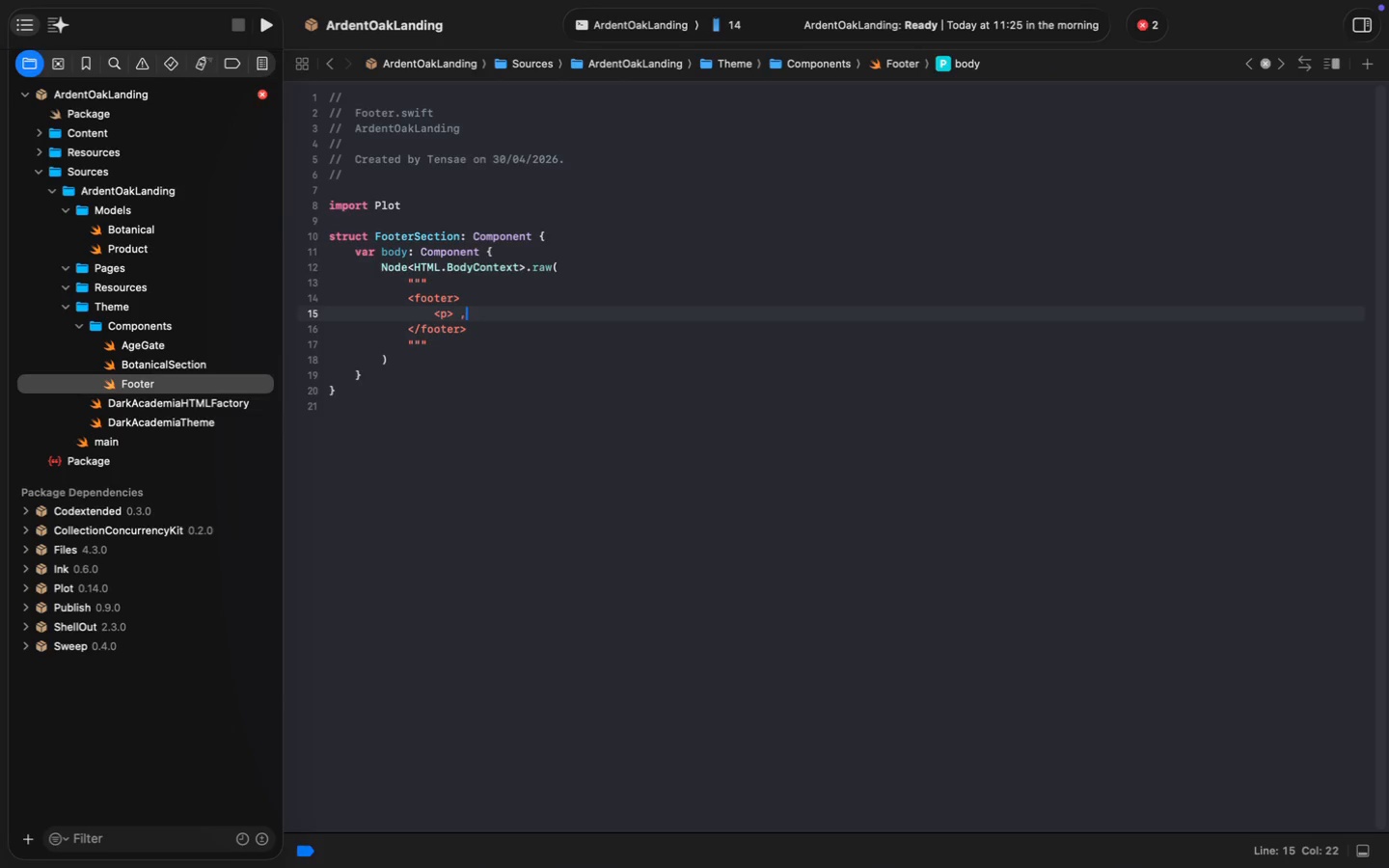 
key(Backspace)
 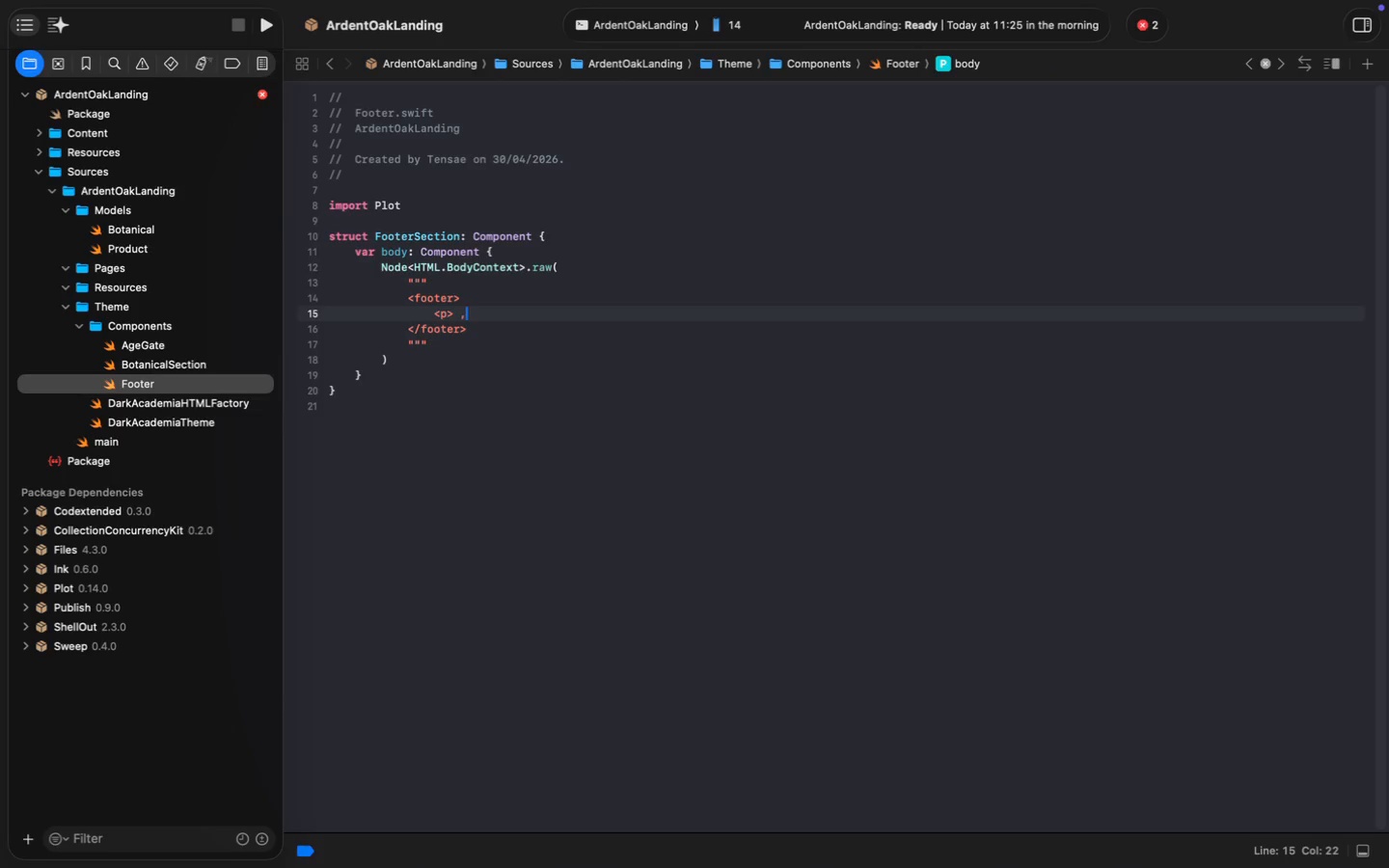 
key(Backspace)
 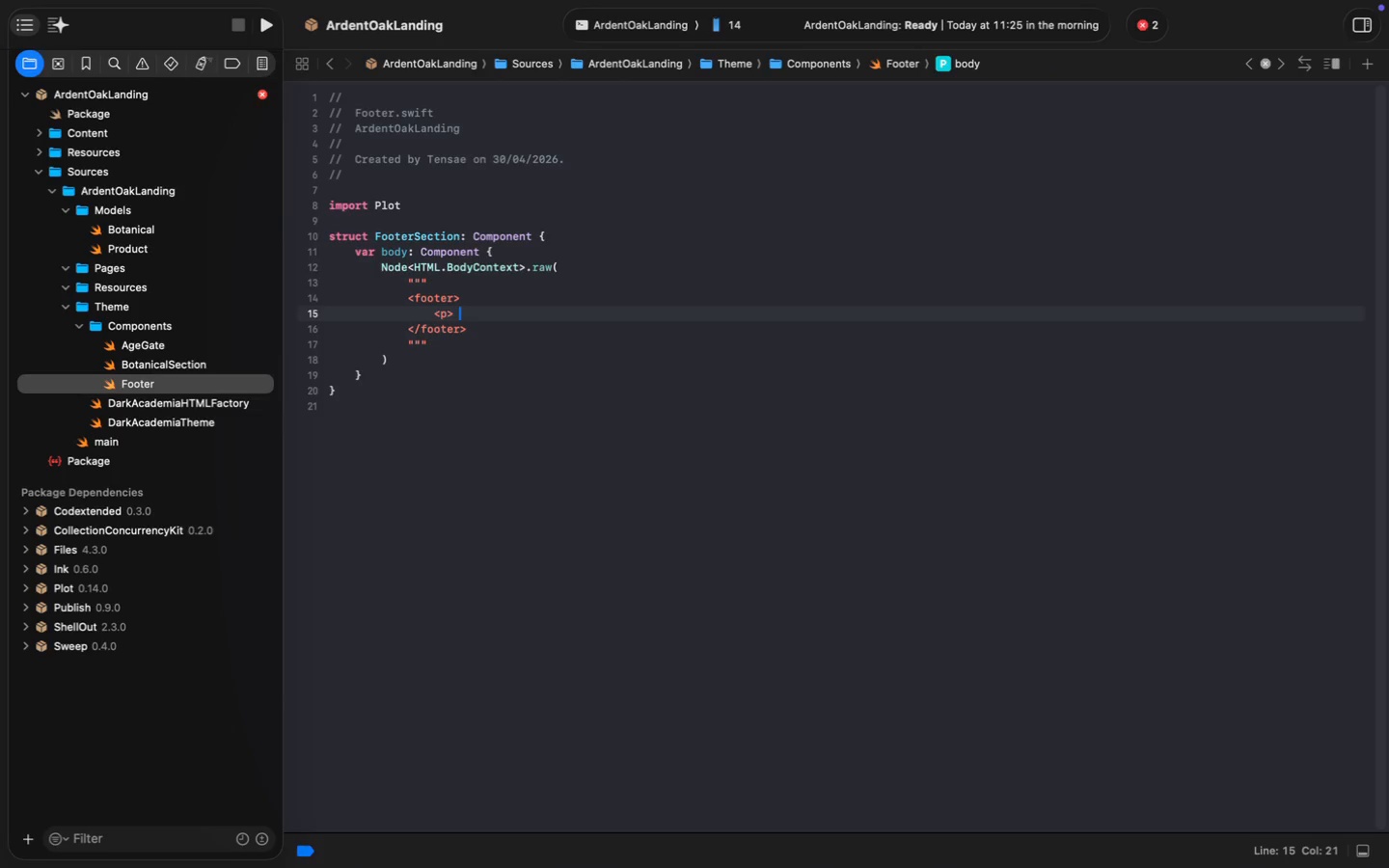 
key(Shift+ShiftLeft)
 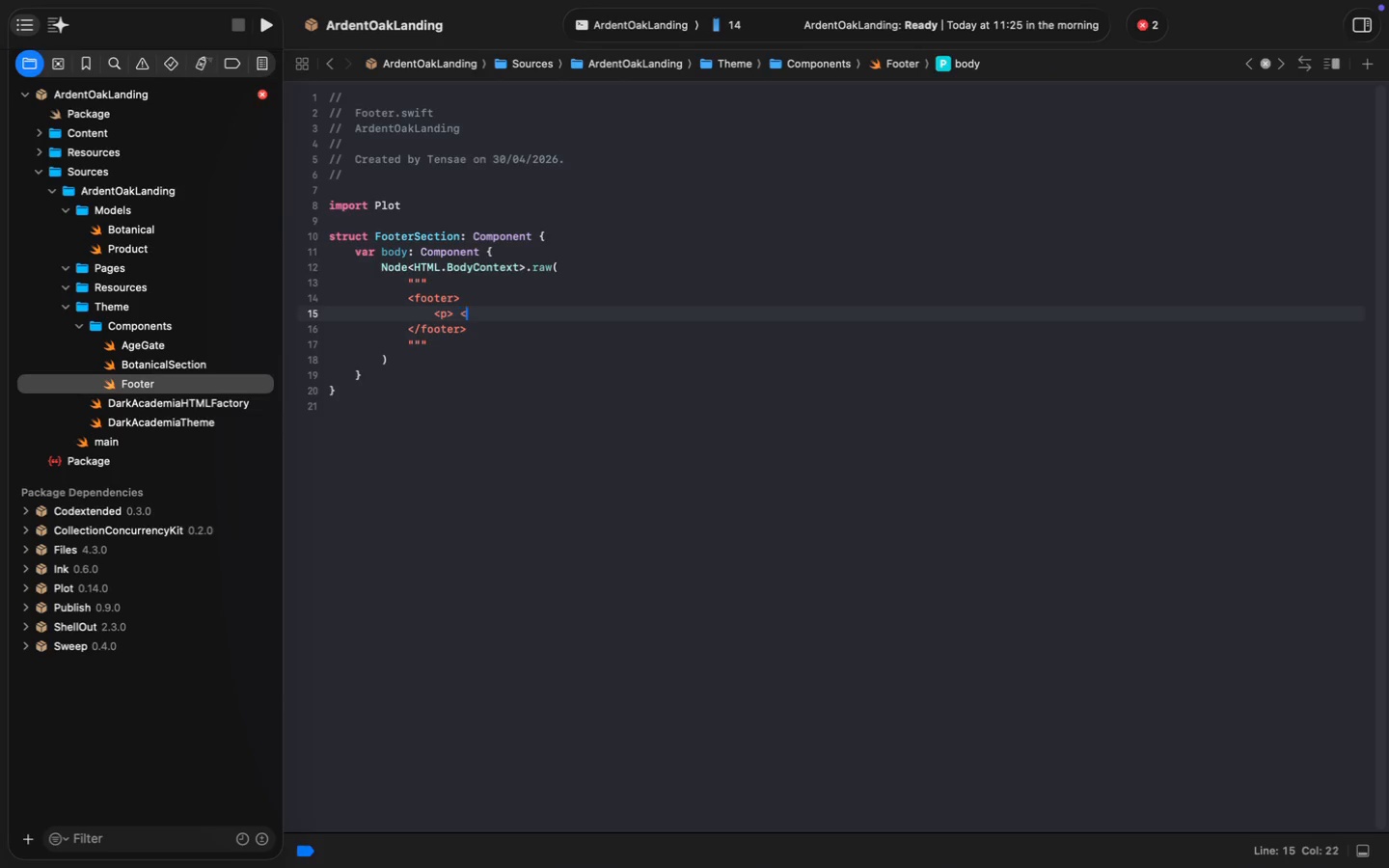 
key(Shift+Comma)
 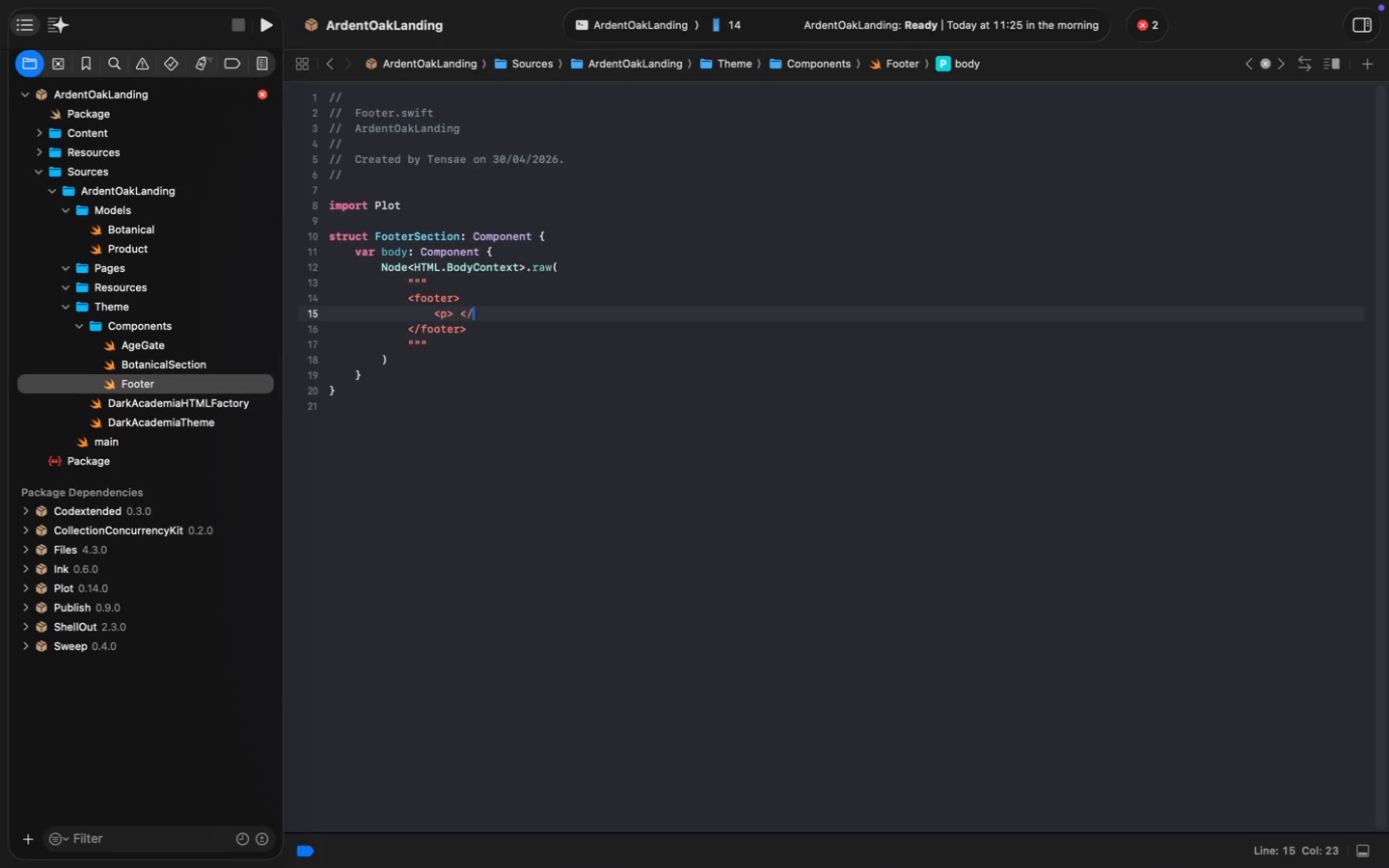 
key(Slash)
 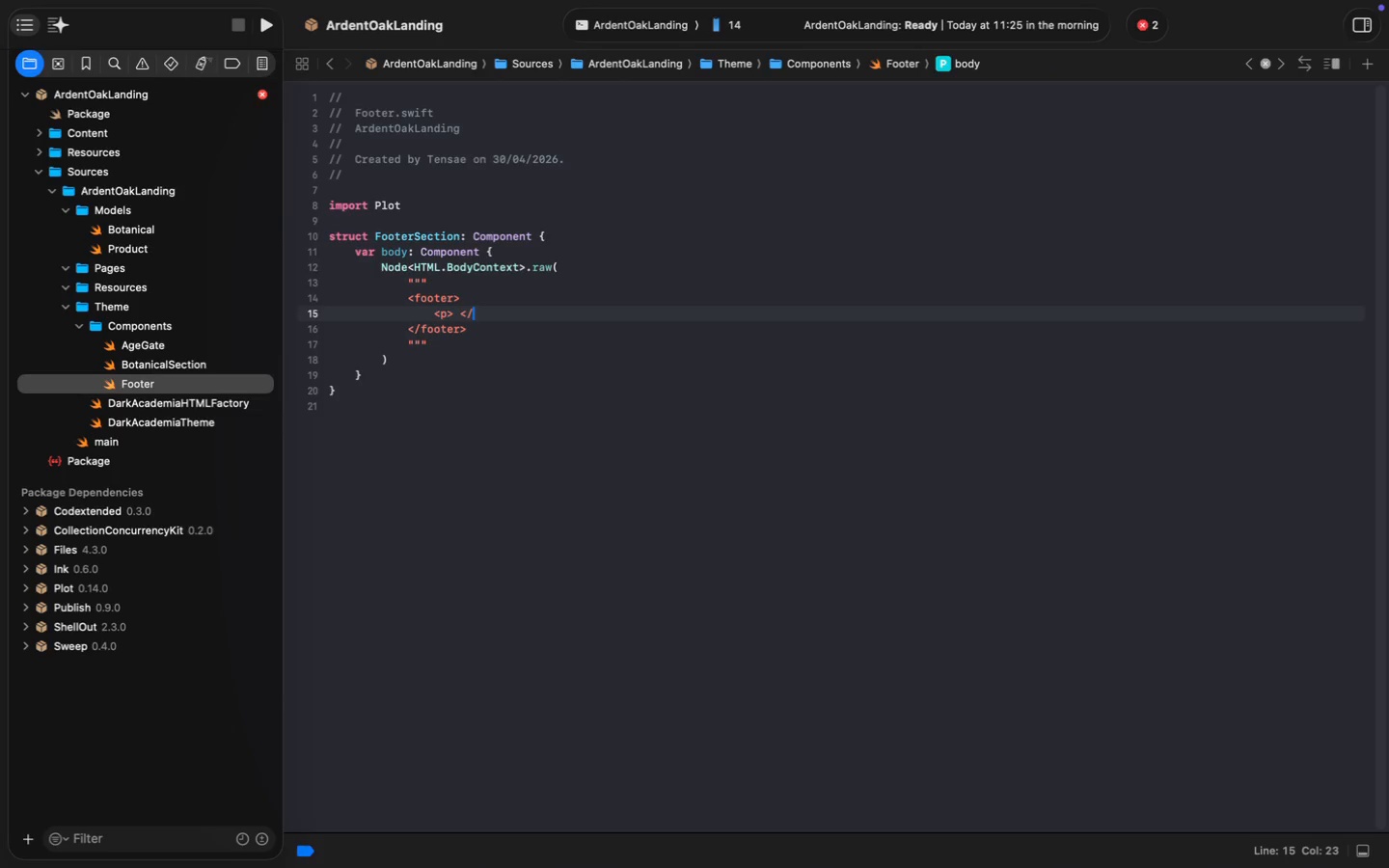 
key(P)
 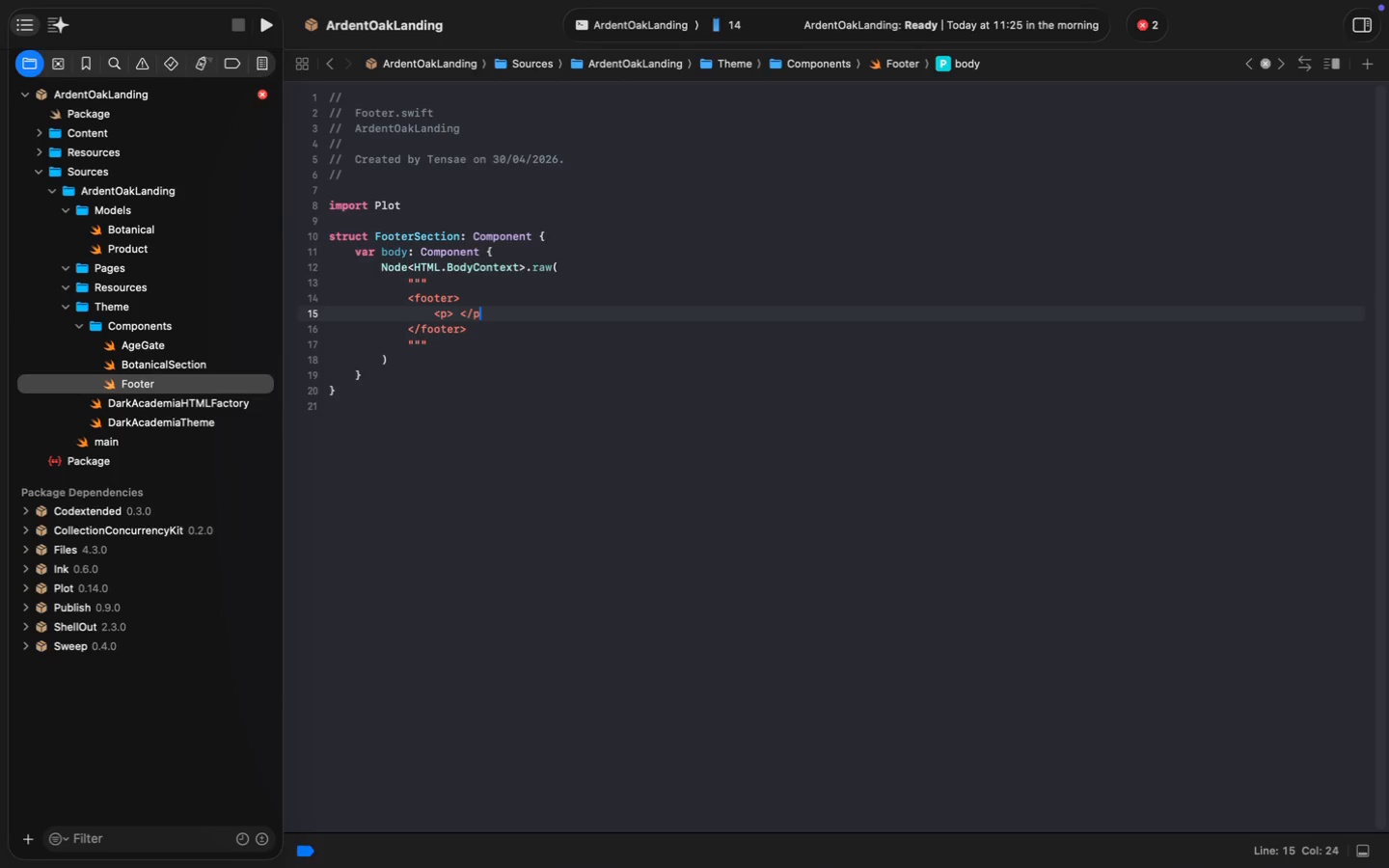 
key(Shift+Period)
 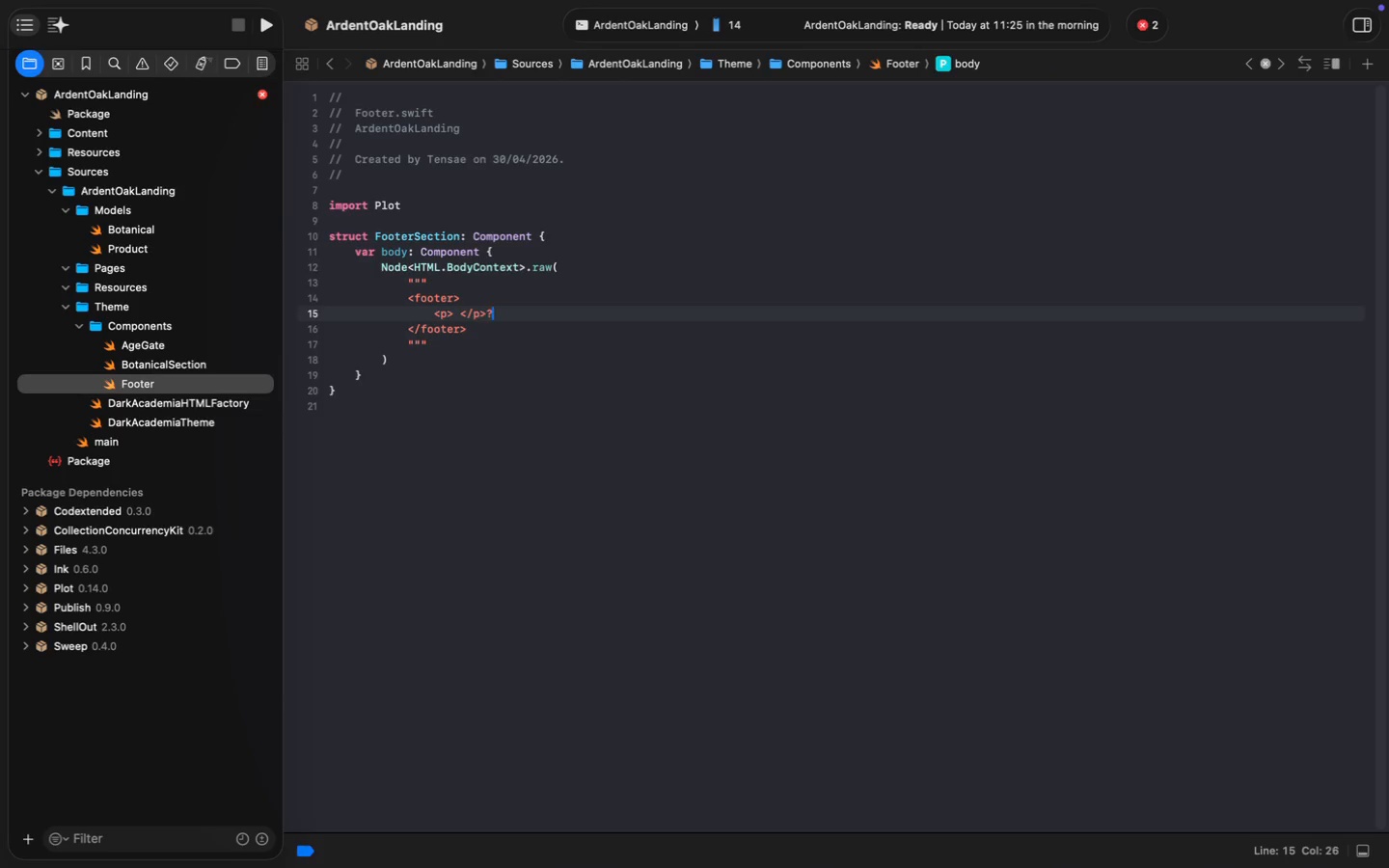 
key(Shift+Slash)
 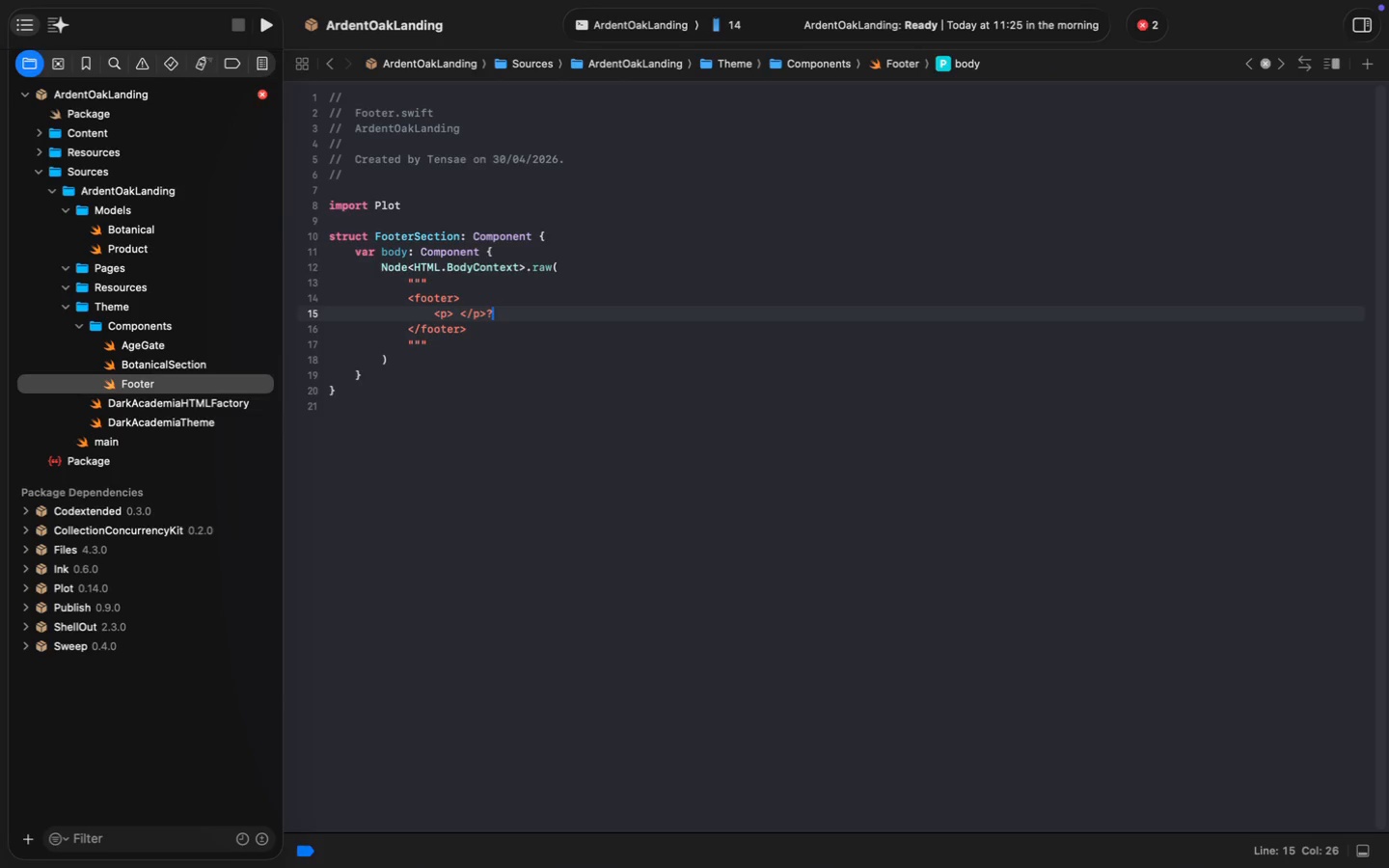 
key(ArrowLeft)
 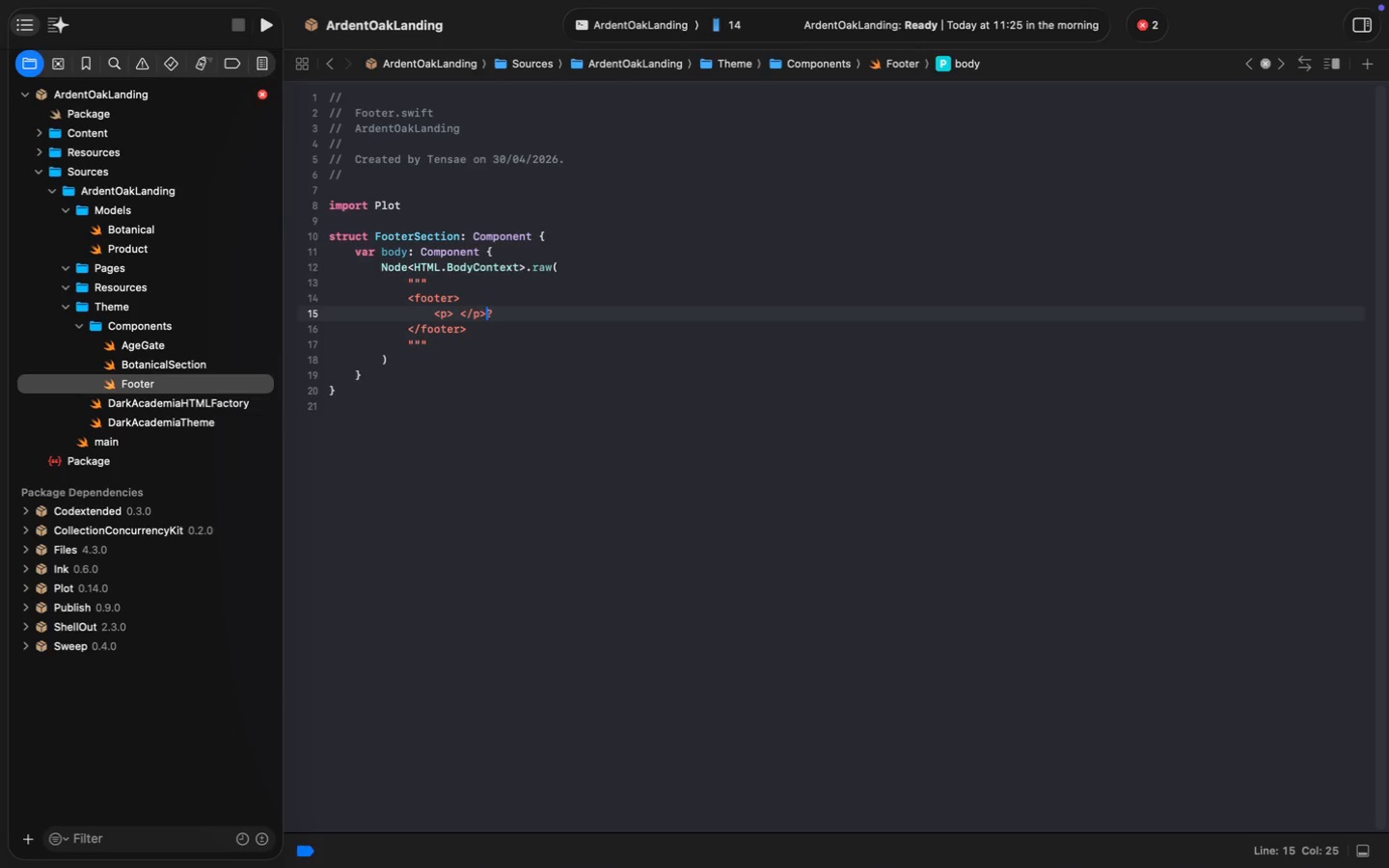 
key(ArrowRight)
 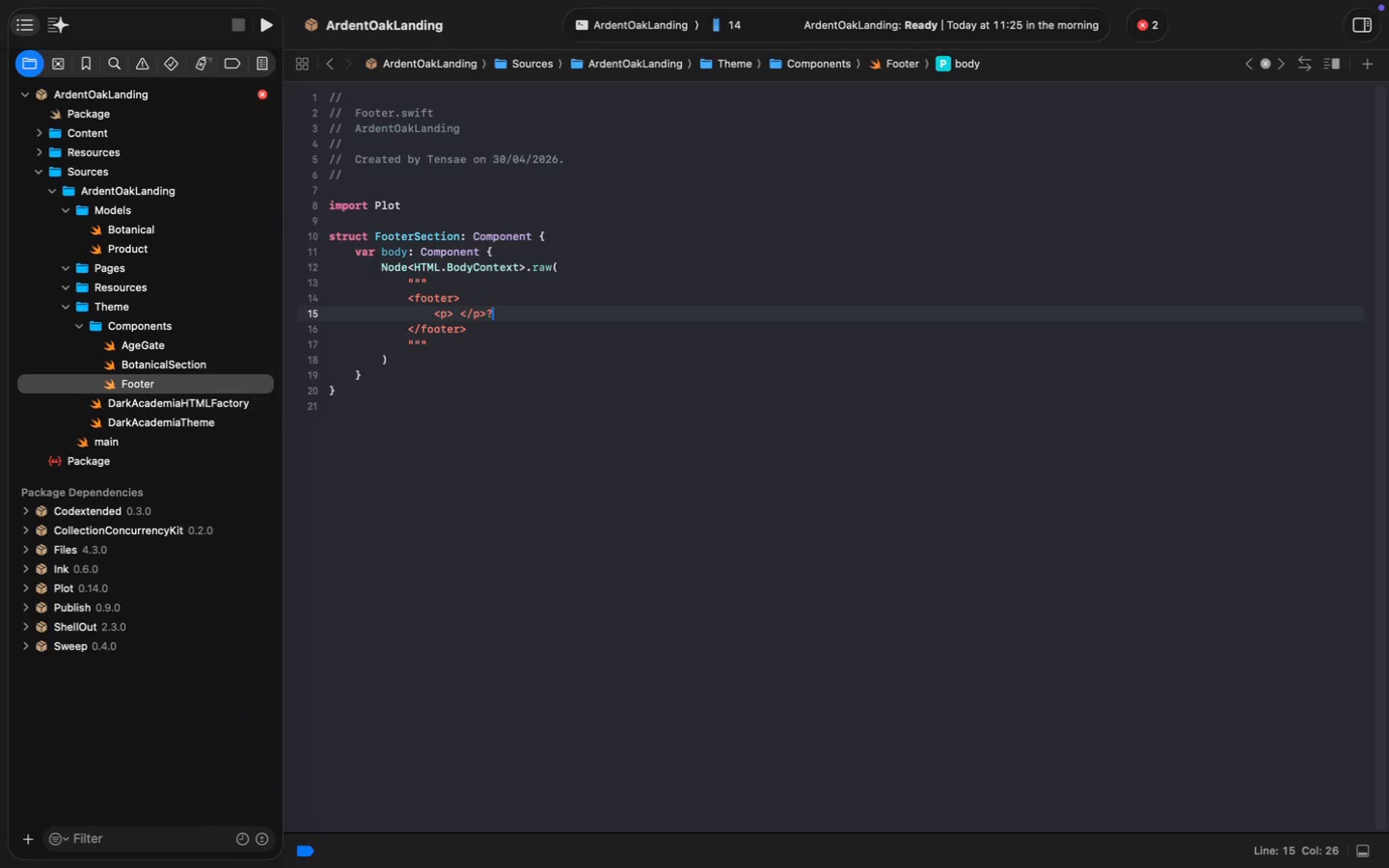 
key(Backspace)
 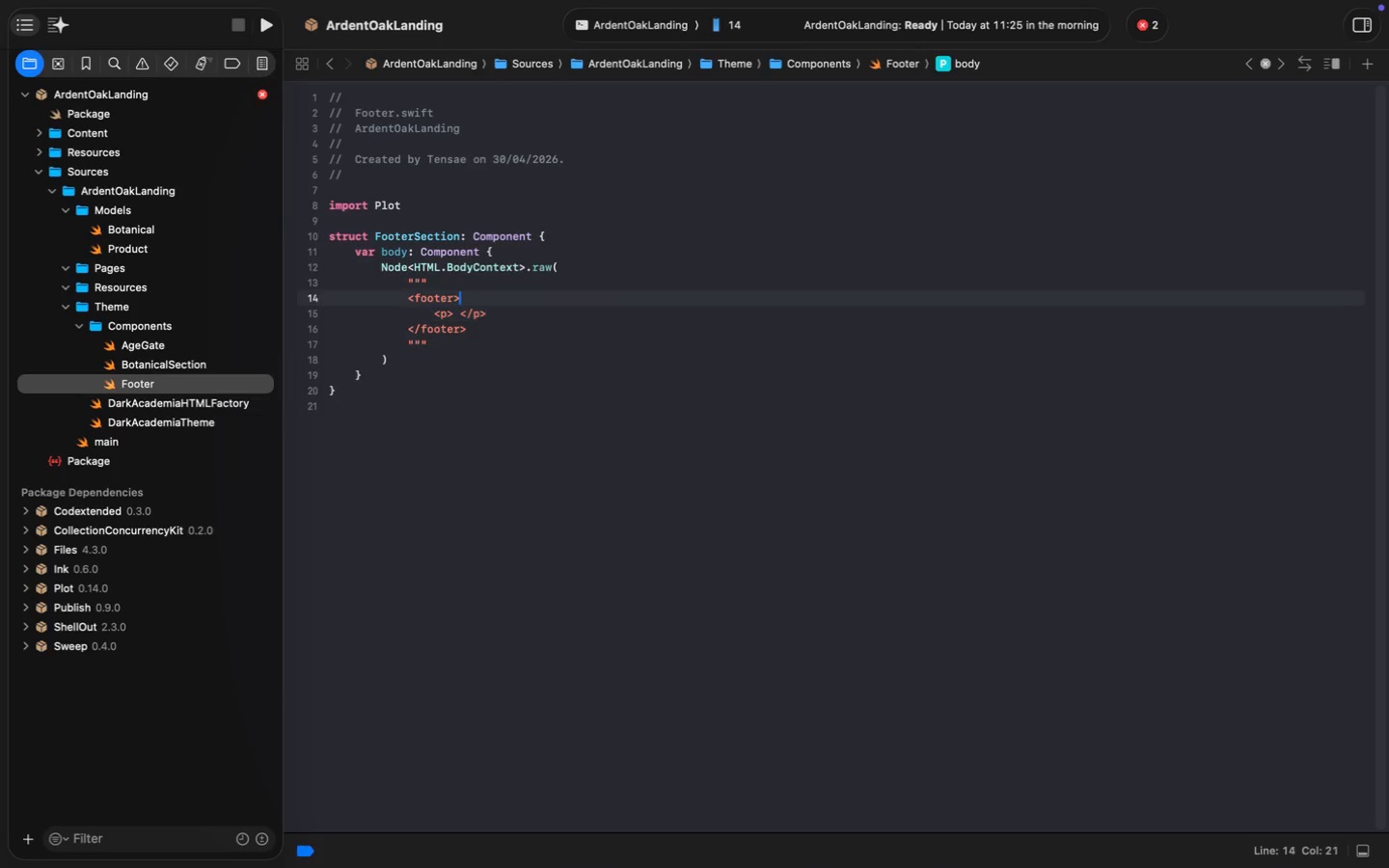 
key(ArrowUp)
 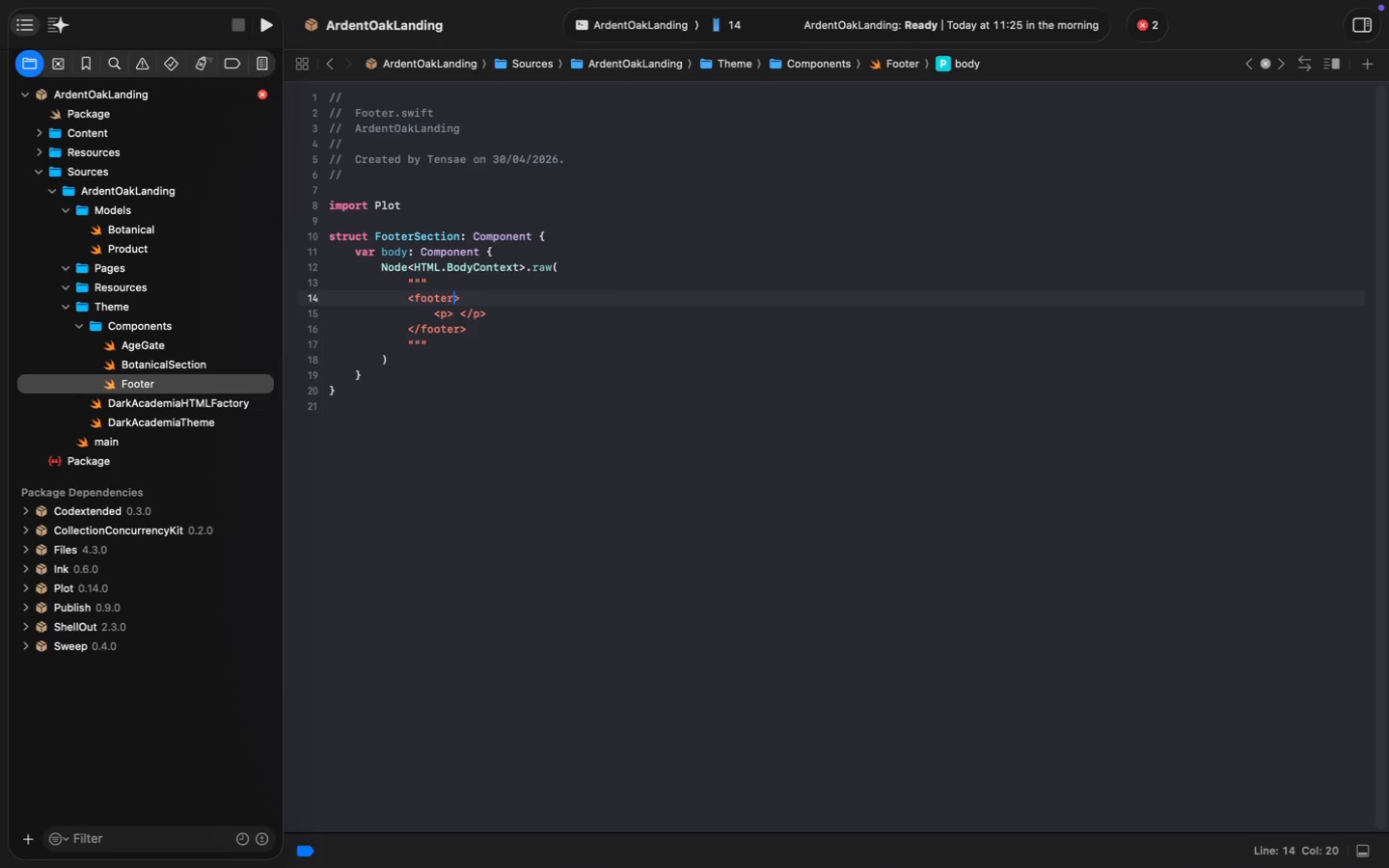 
key(ArrowLeft)
 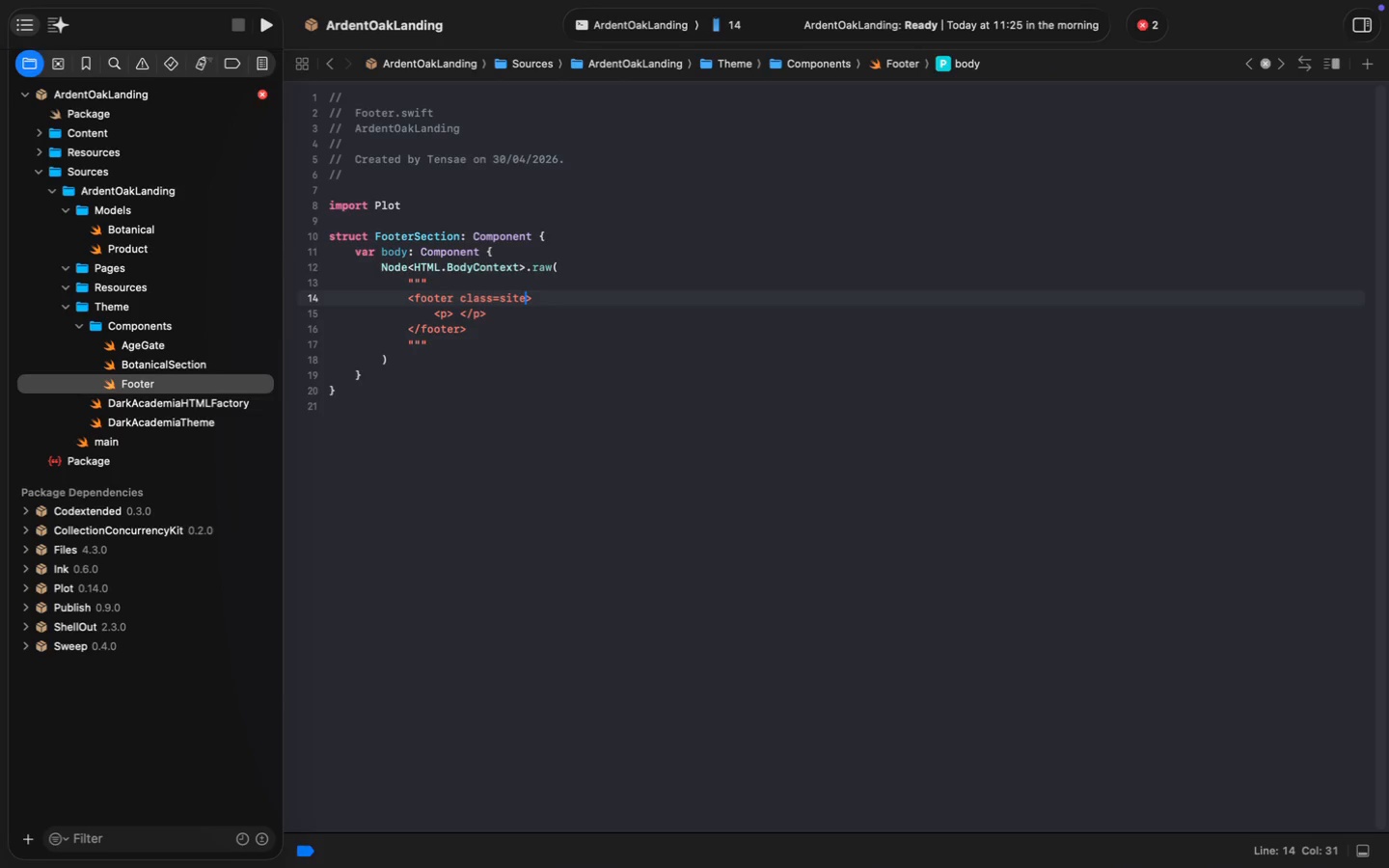 
type( class=site-footer)
 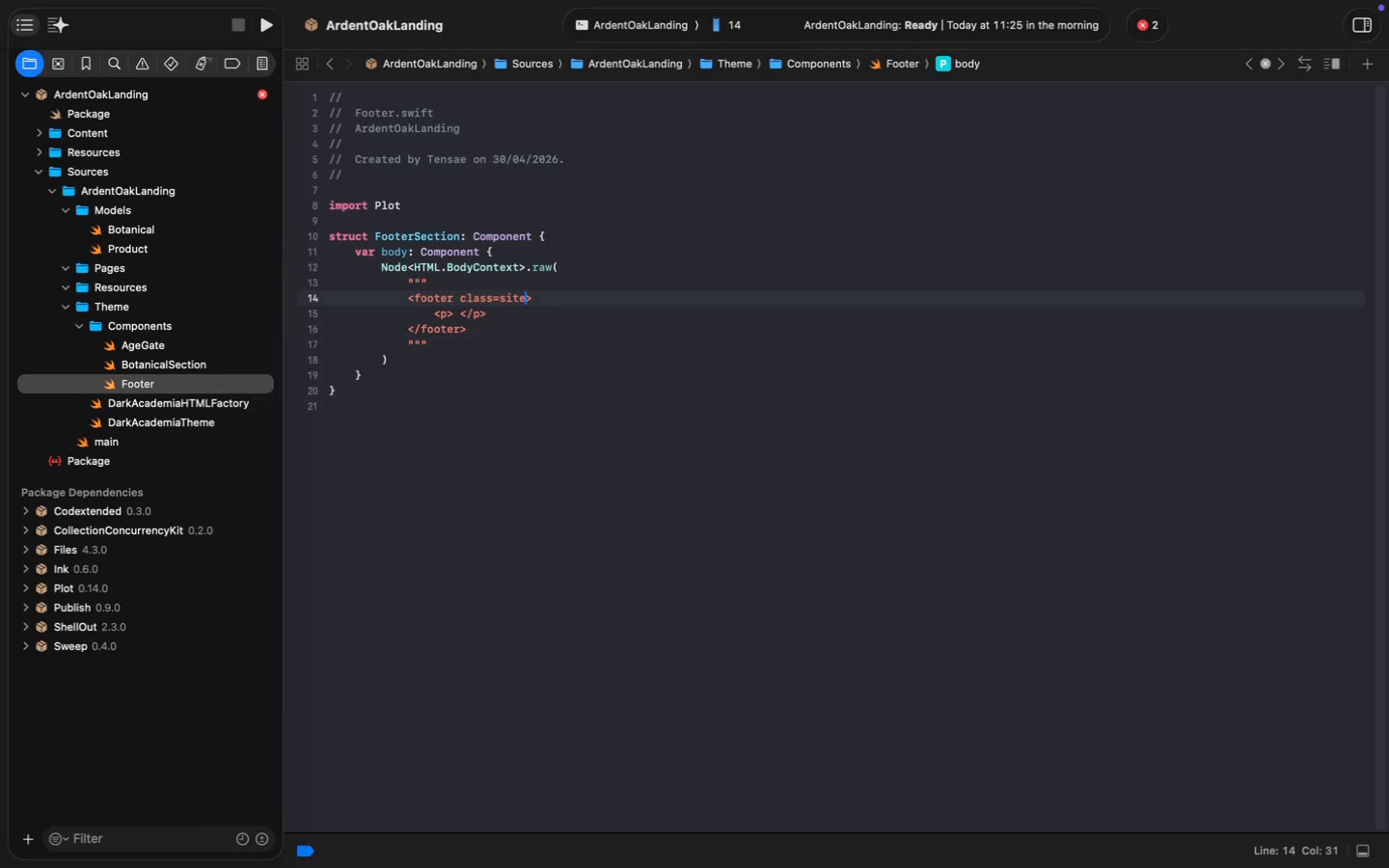 
key(ArrowDown)
 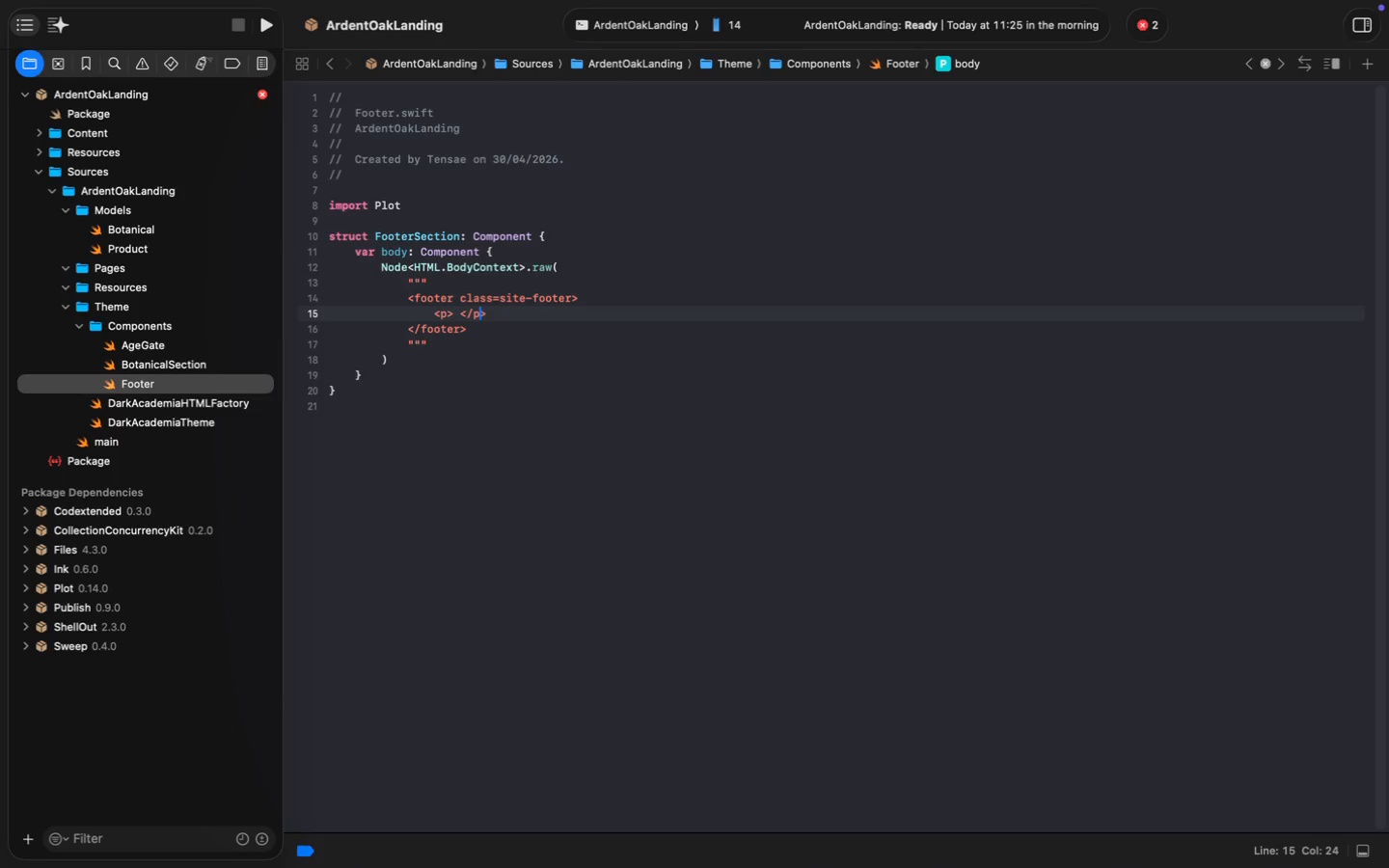 
key(ArrowLeft)
 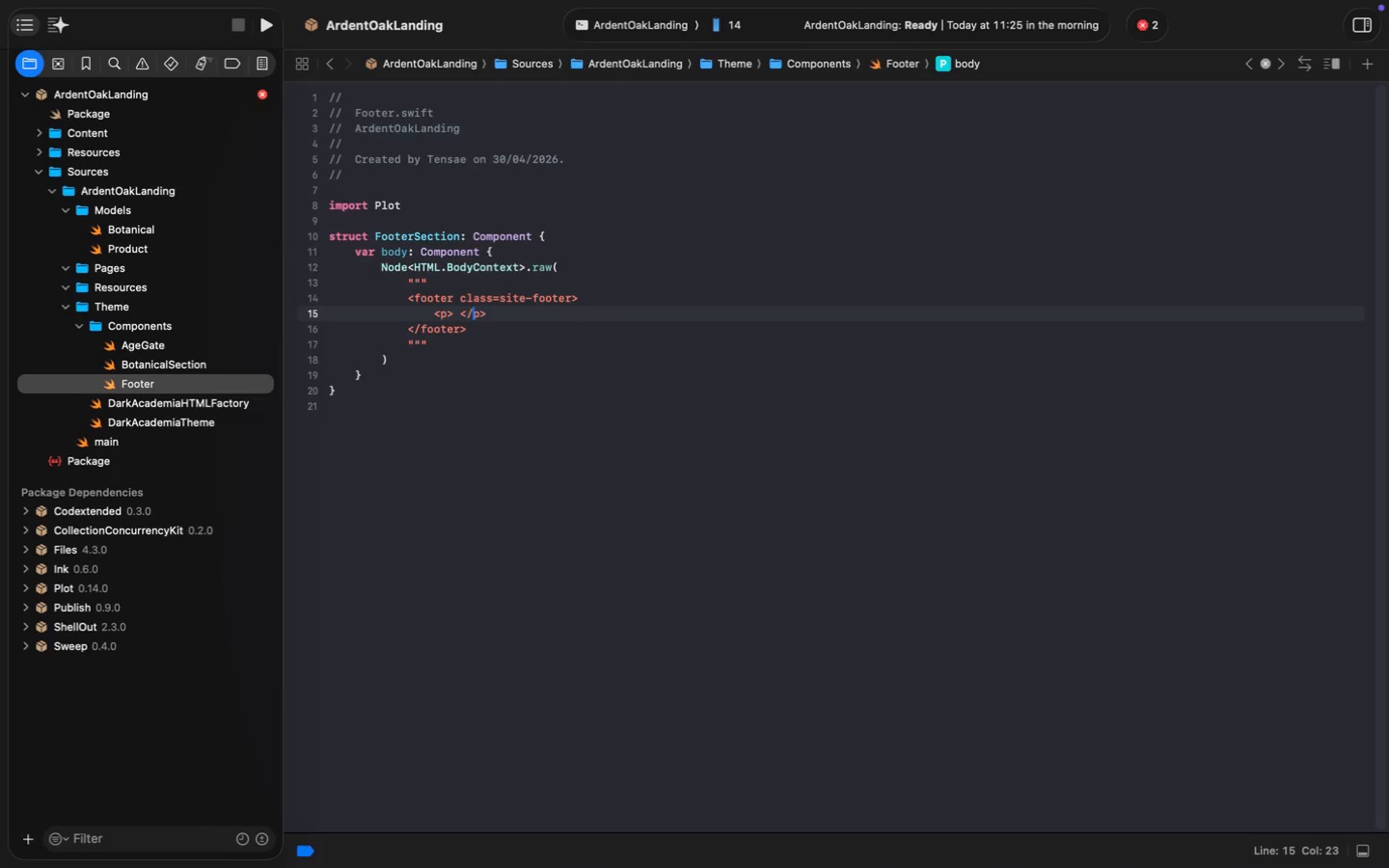 
key(ArrowLeft)
 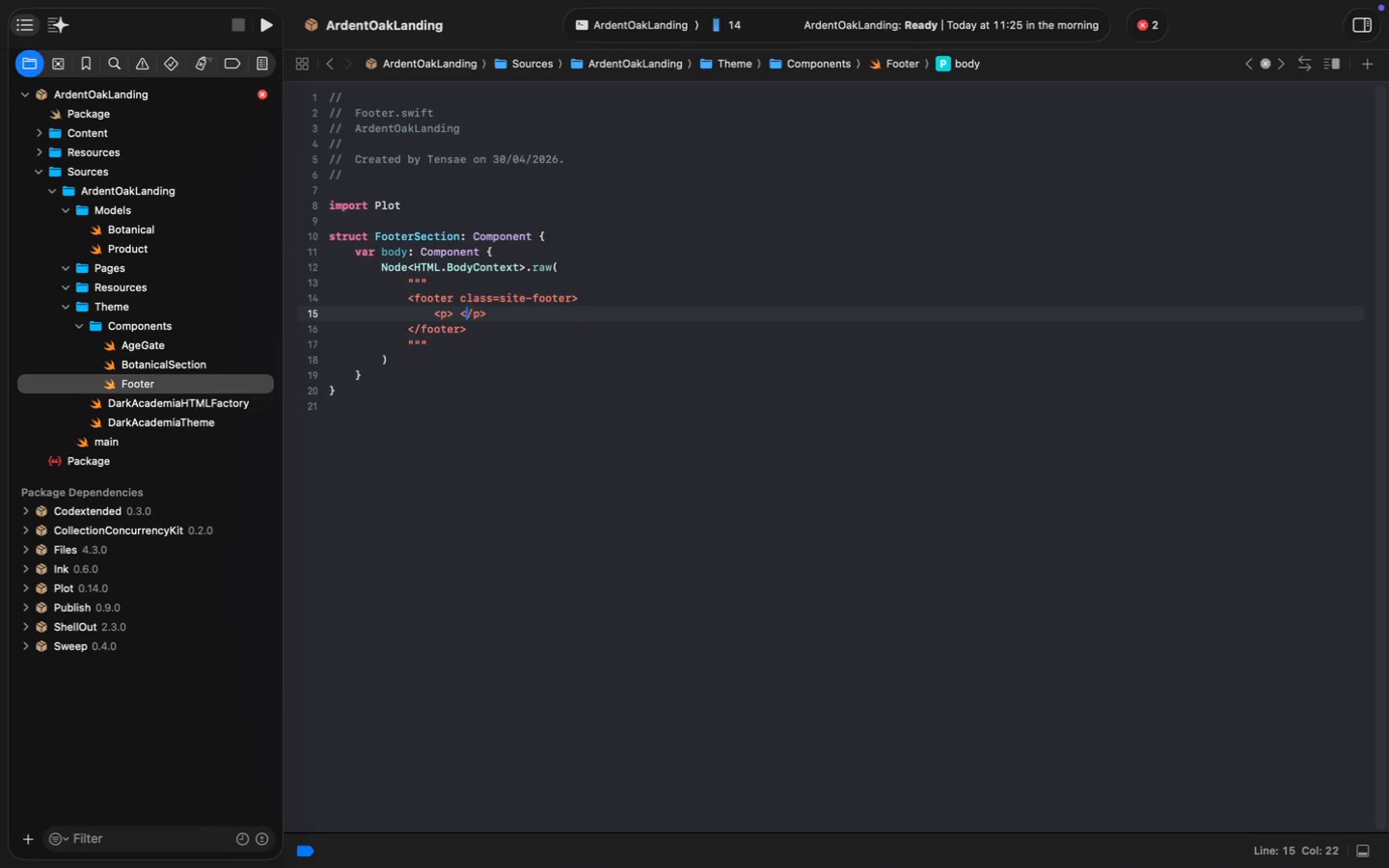 
key(ArrowLeft)
 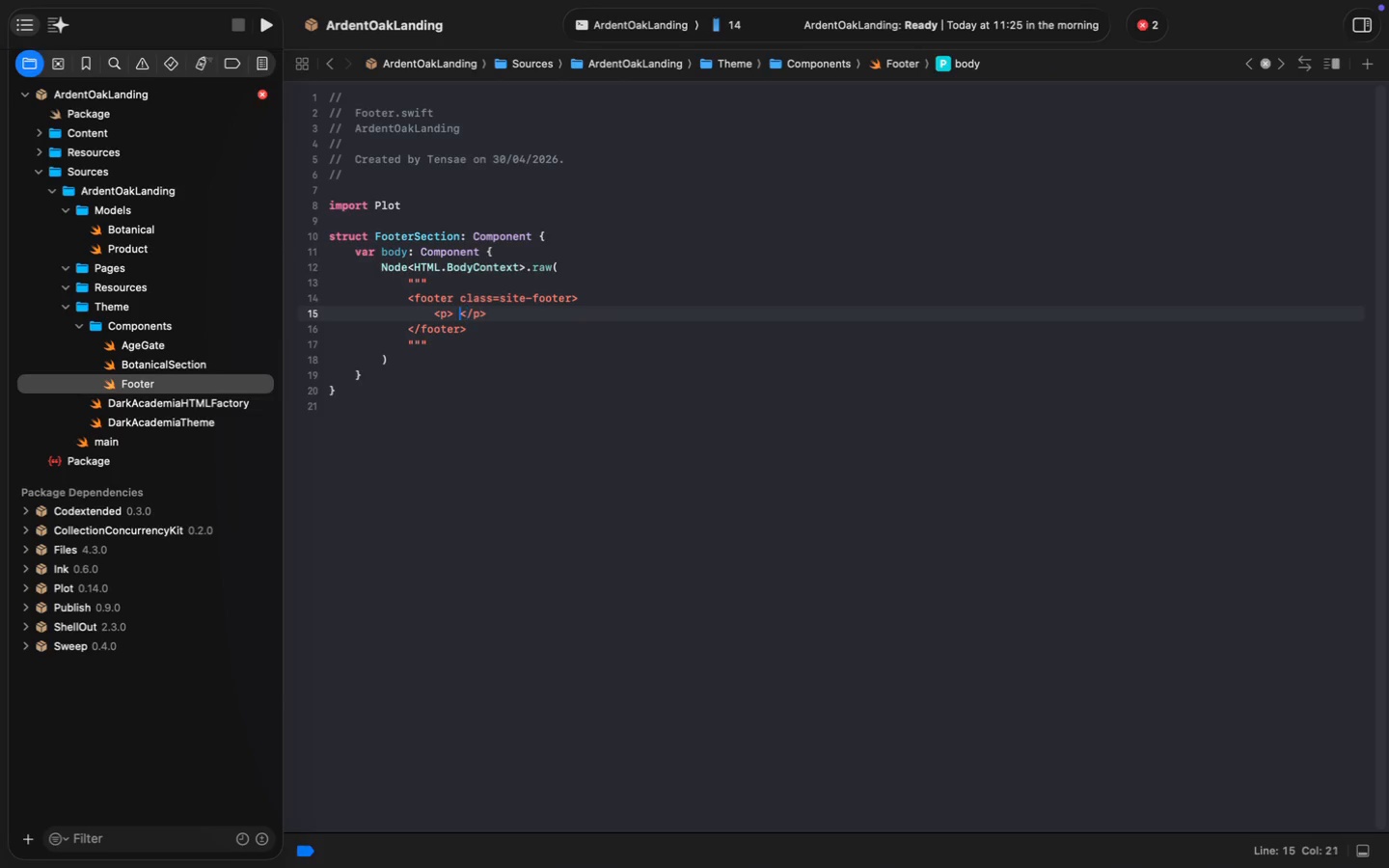 
key(ArrowLeft)
 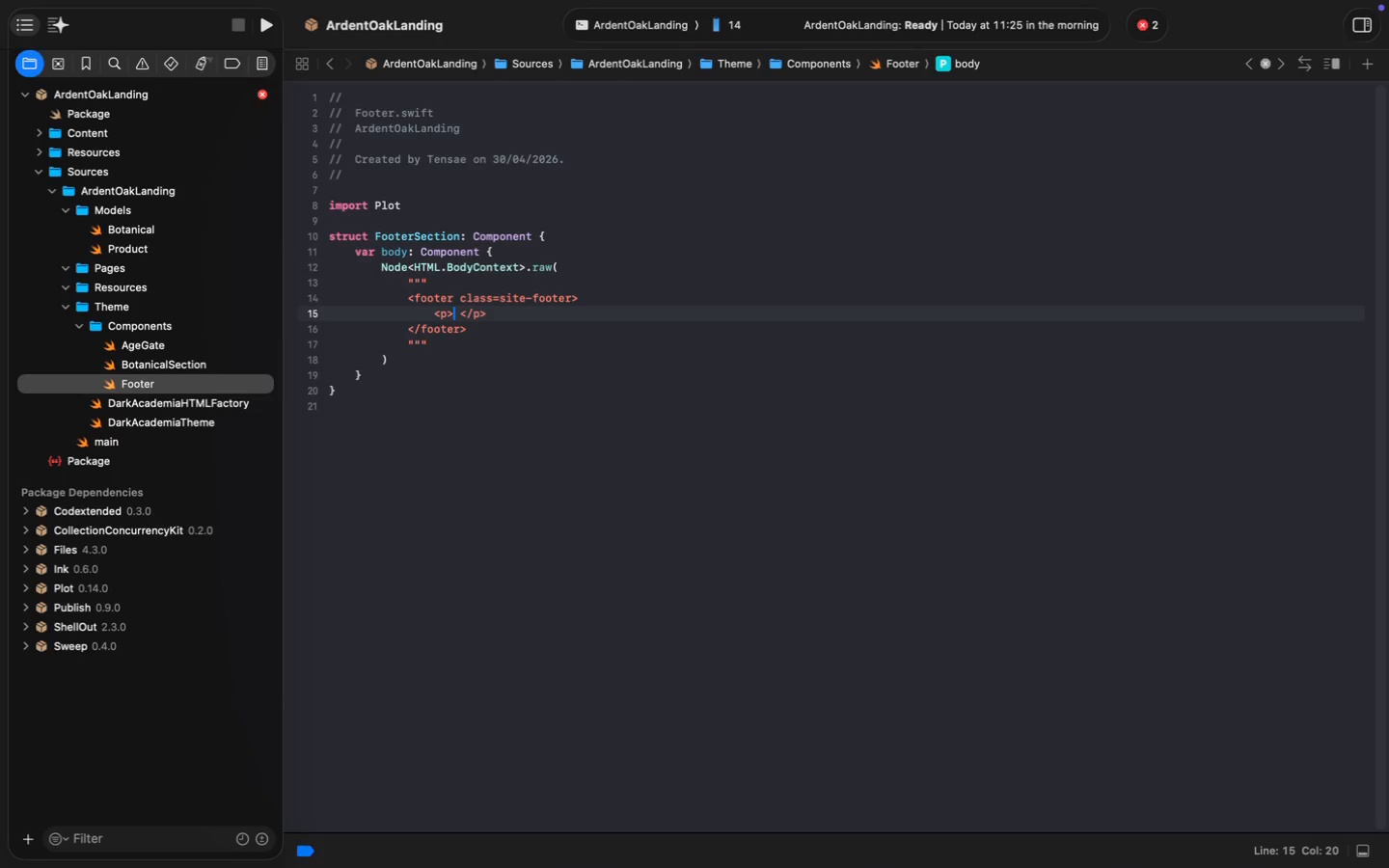 
key(ArrowLeft)
 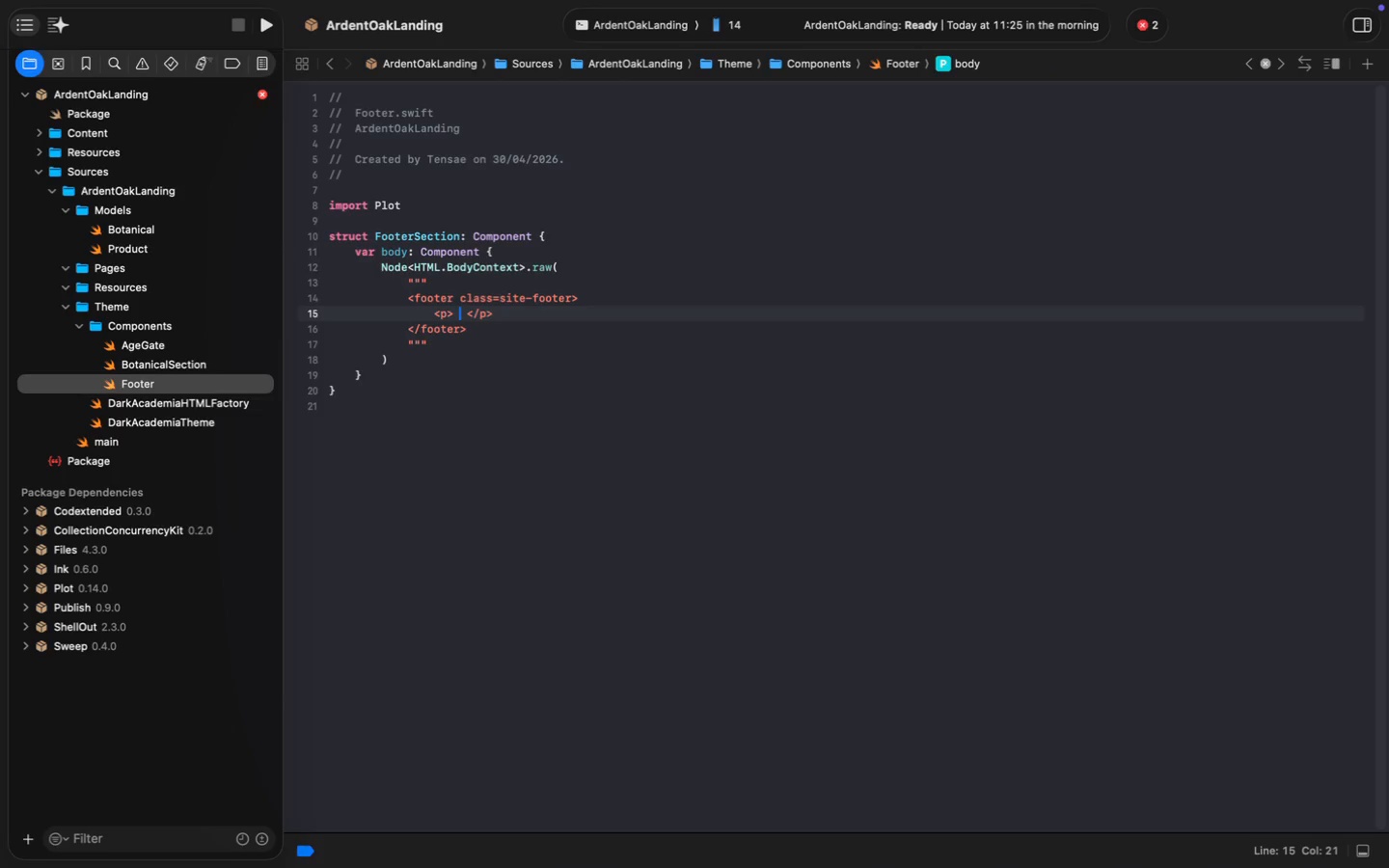 
key(Space)
 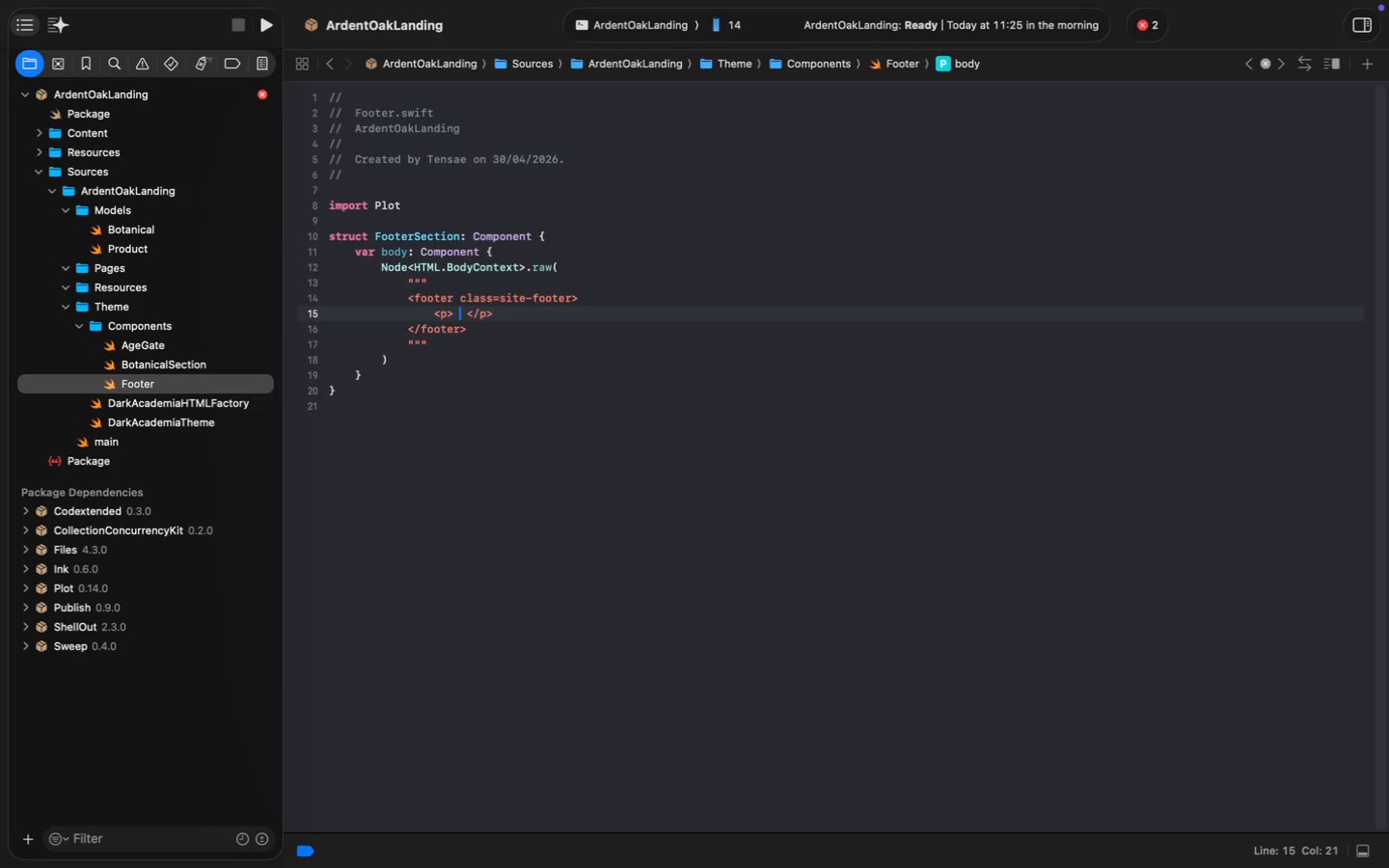 
type(&copy; 2026 Ardent &amp; o)
key(Backspace)
type(Oak,)
key(Backspace)
type(. Crafted for adventurous Pal)
key(Backspace)
key(Backspace)
type(pal)
key(Backspace)
key(Backspace)
key(Backspace)
key(Backspace)
type(palates)
 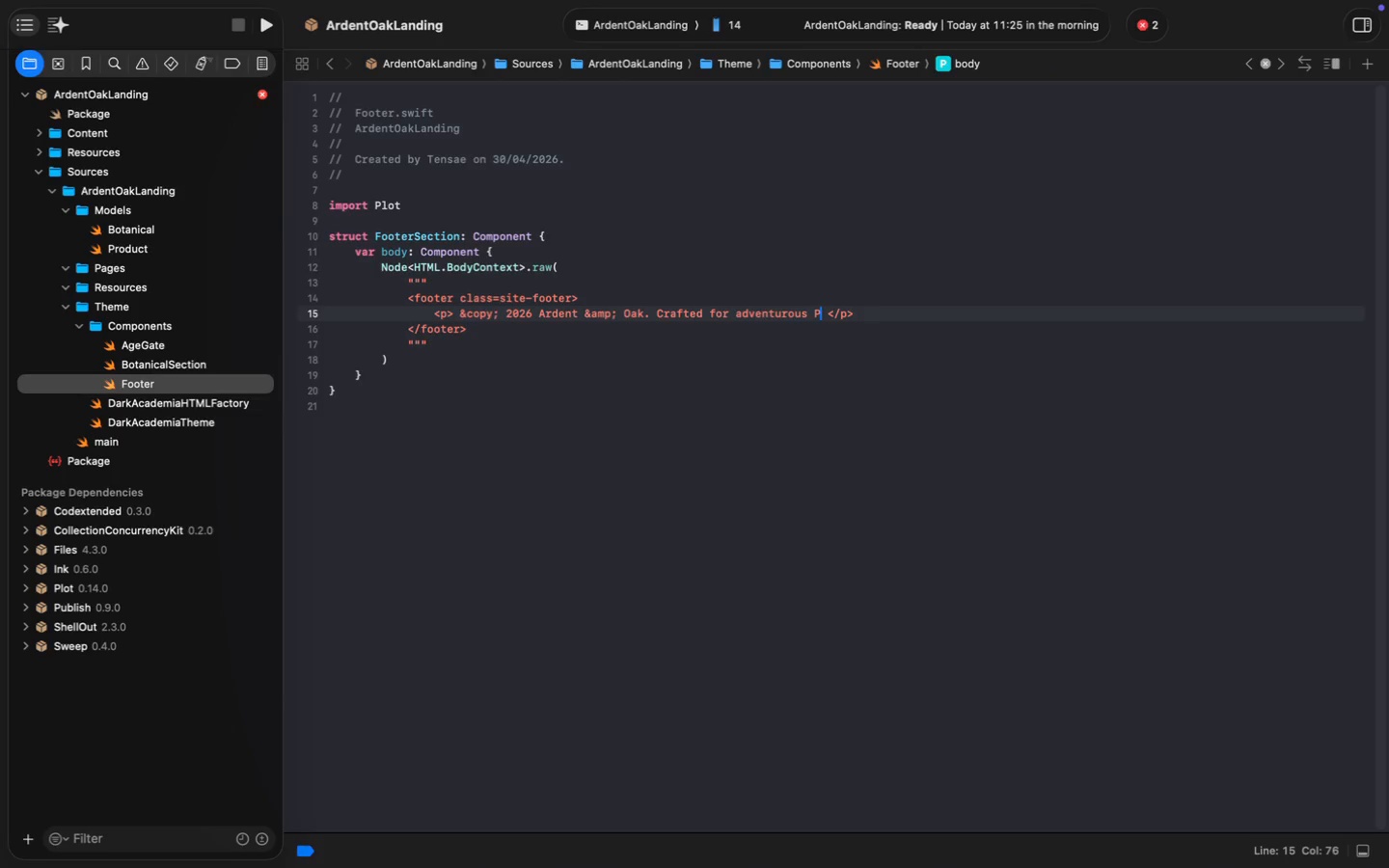 
key(Meta+S)
 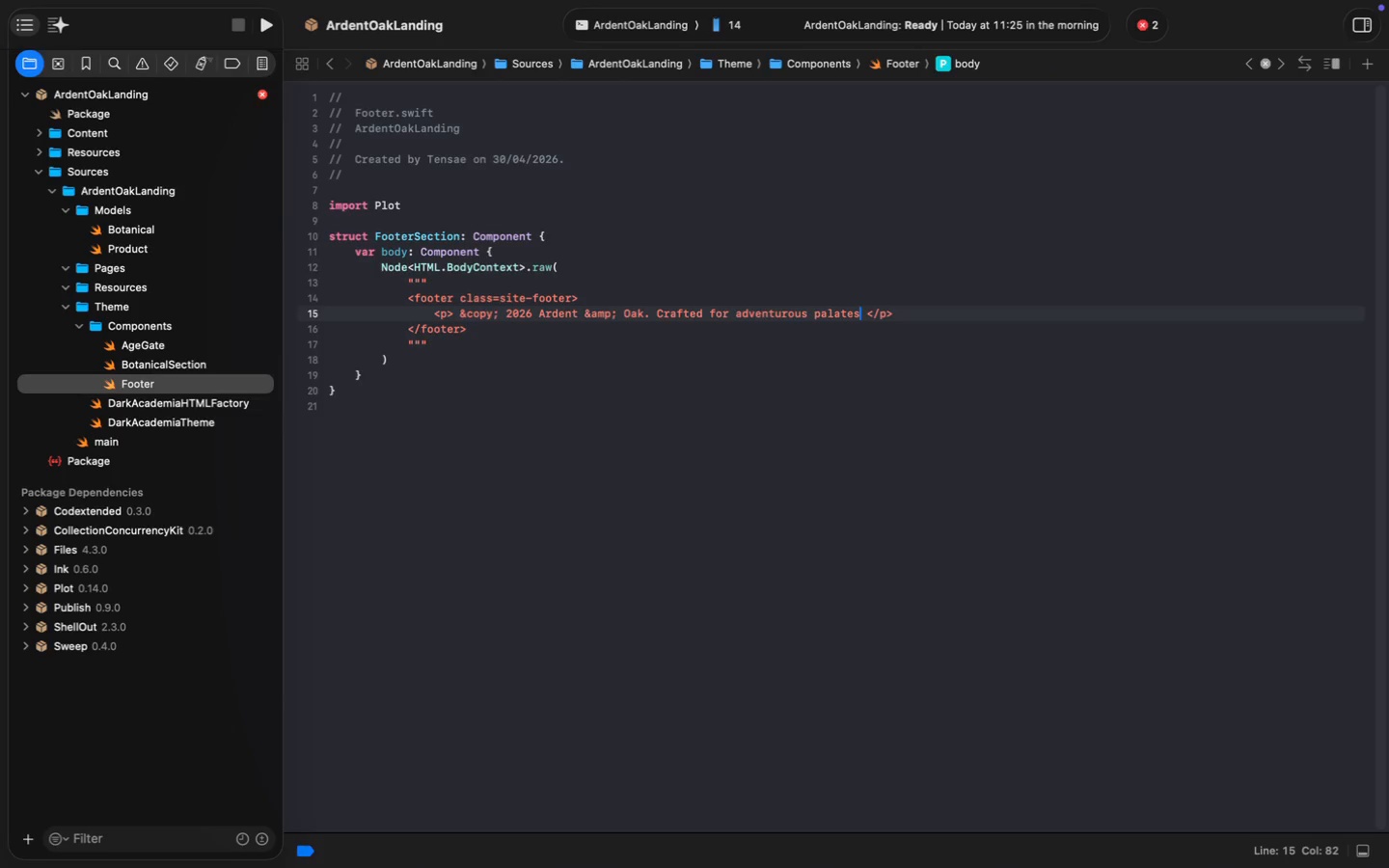 
key(Meta+S)
 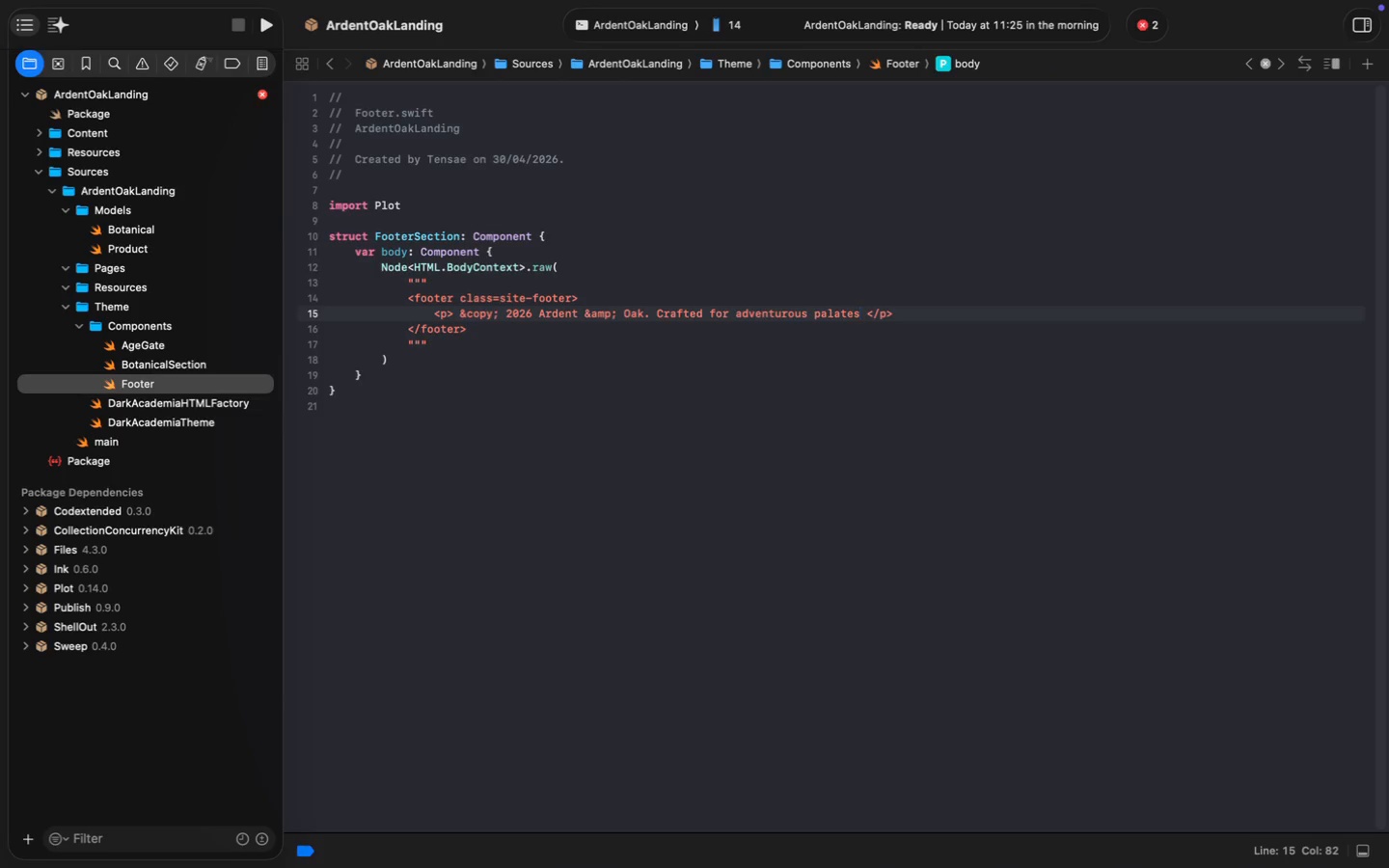 
key(Meta+S)
 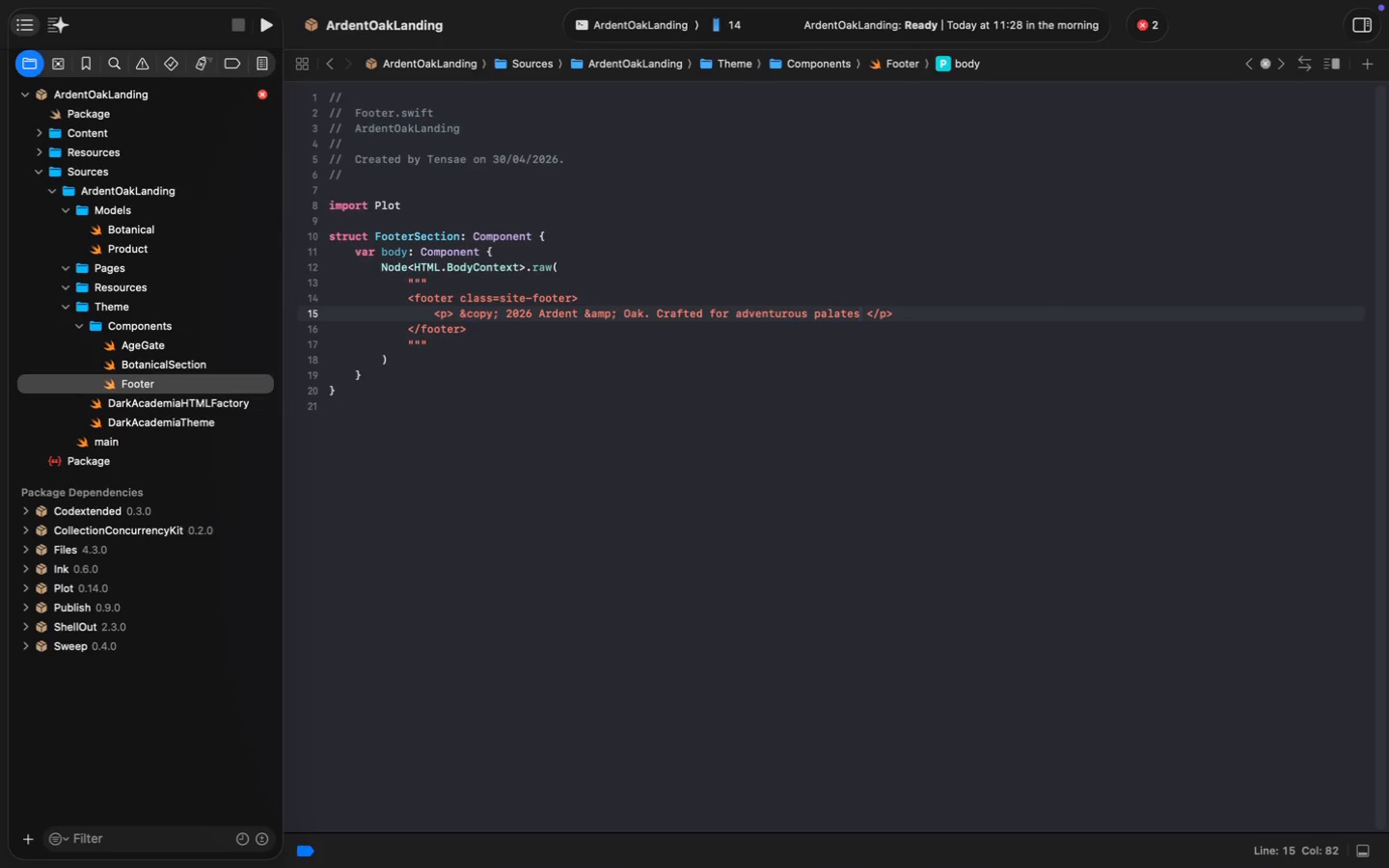 
key(Meta+S)
 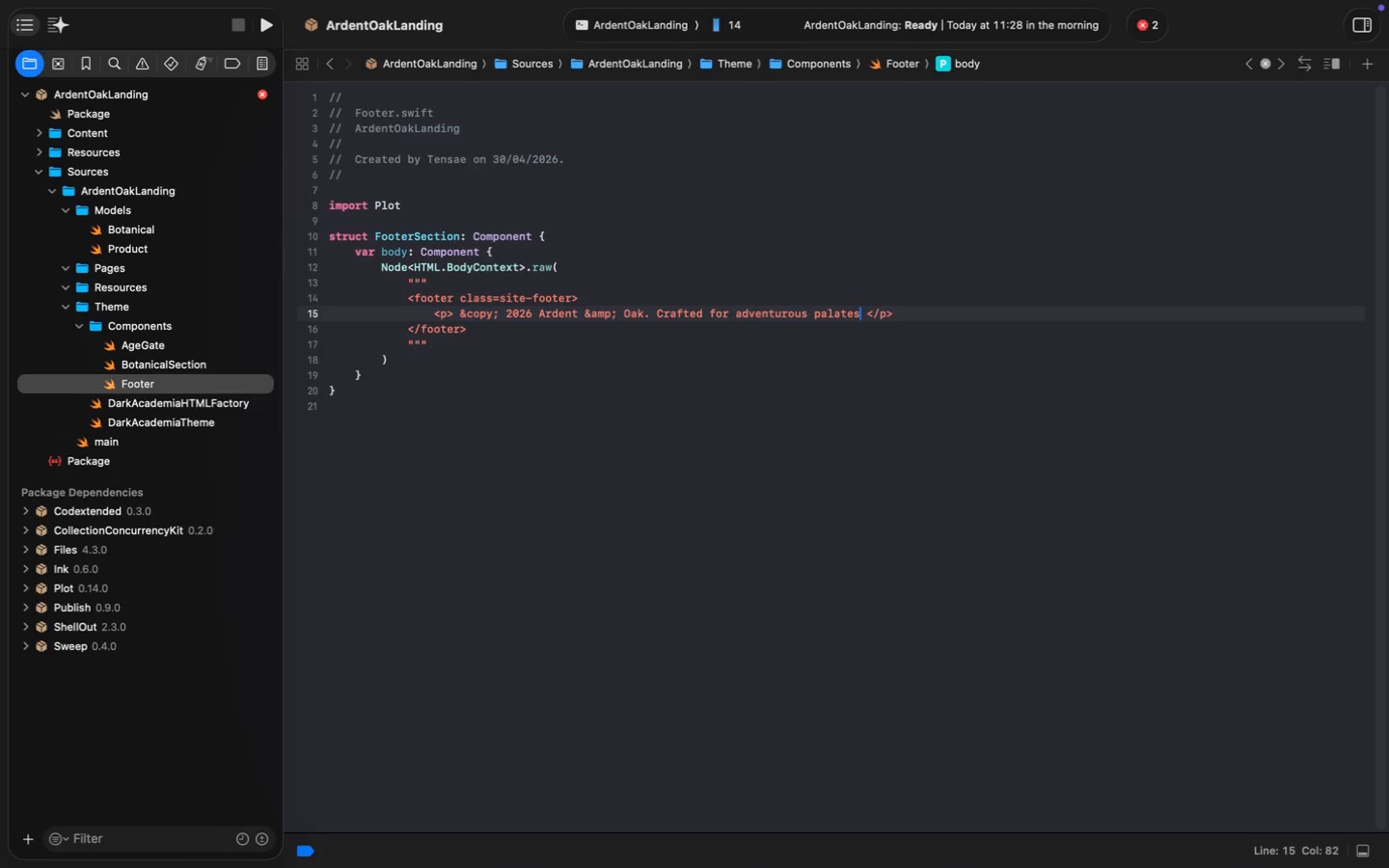 
key(Meta+S)
 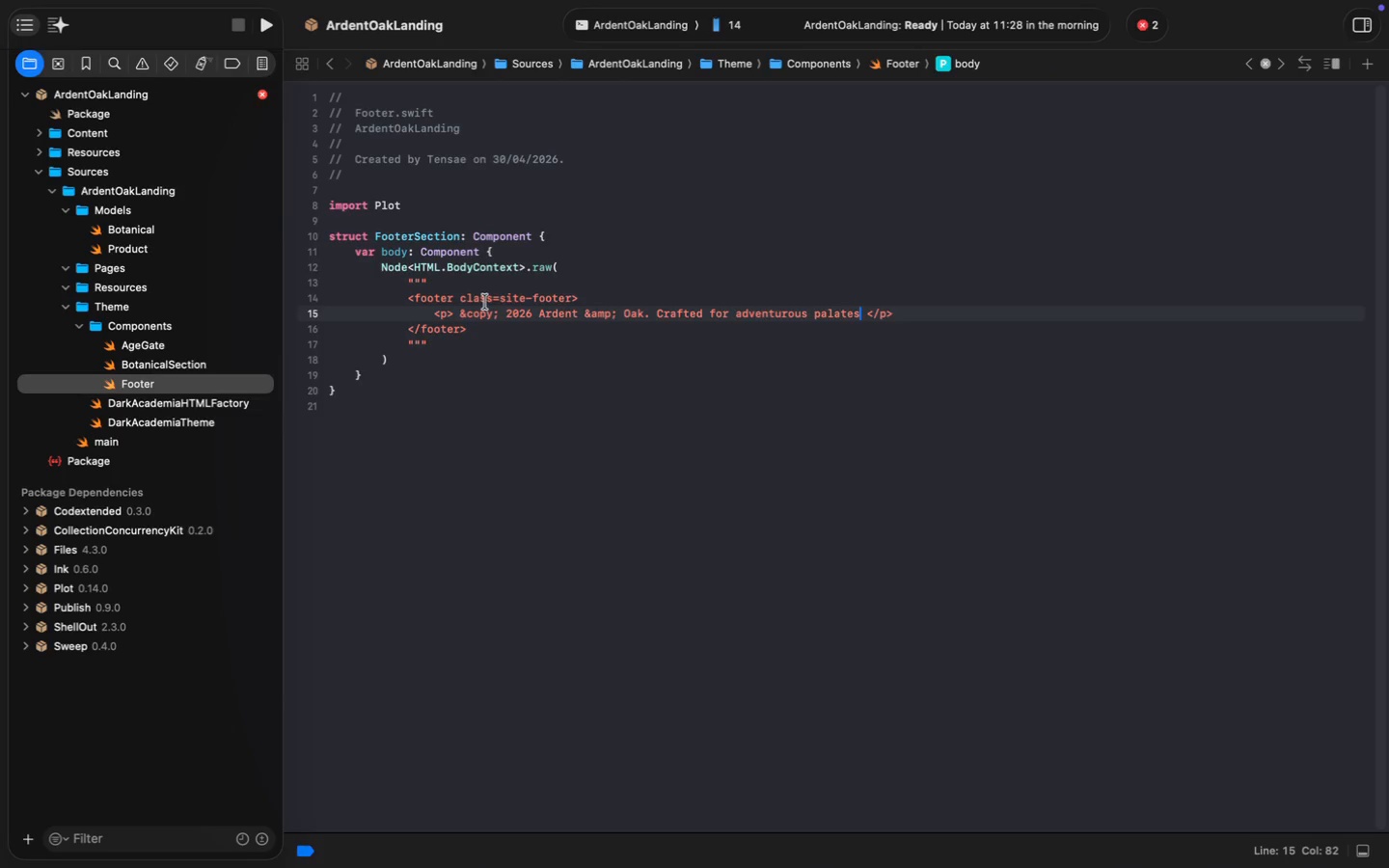 
wait(14.09)
 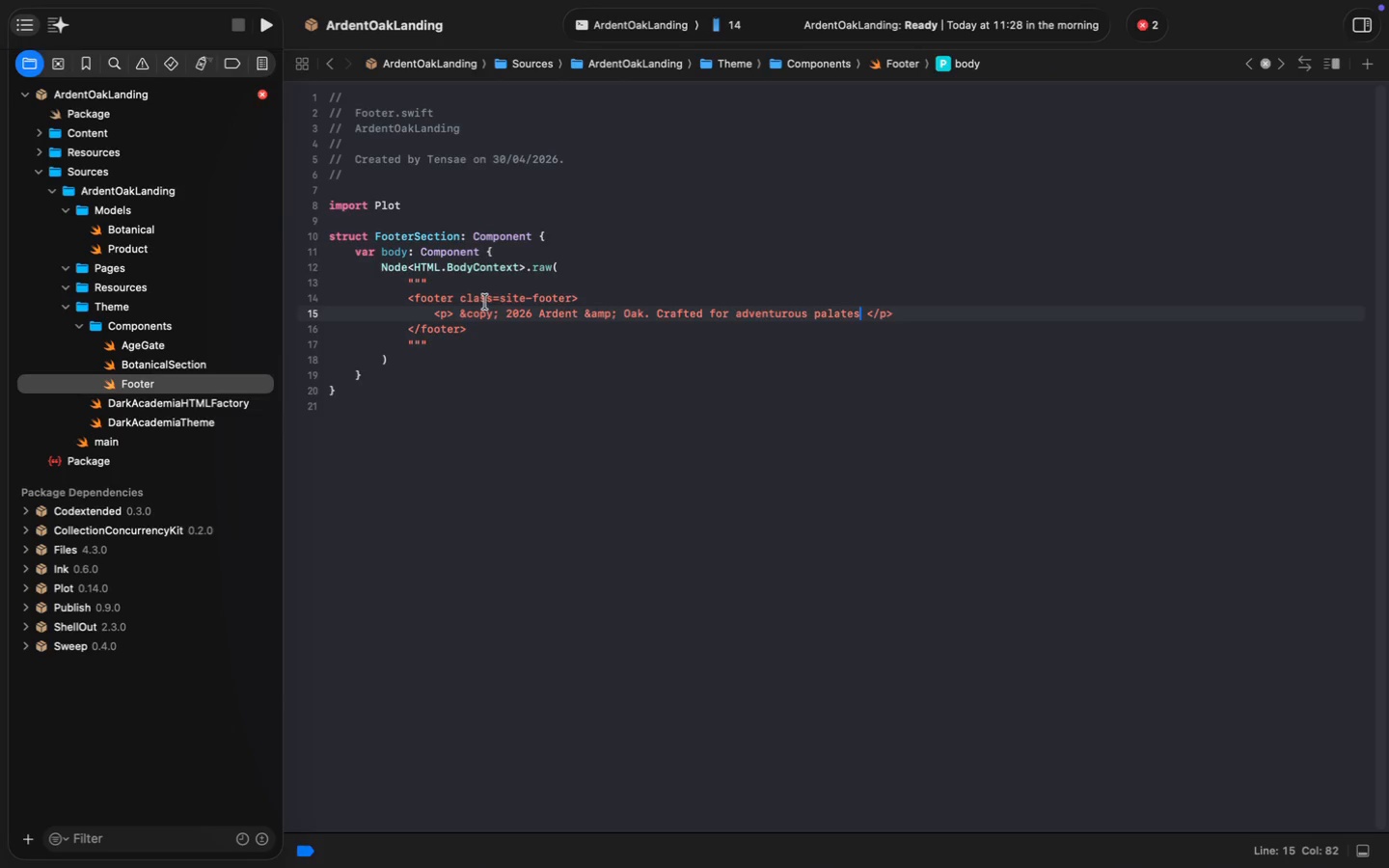 
right_click([139, 328])
 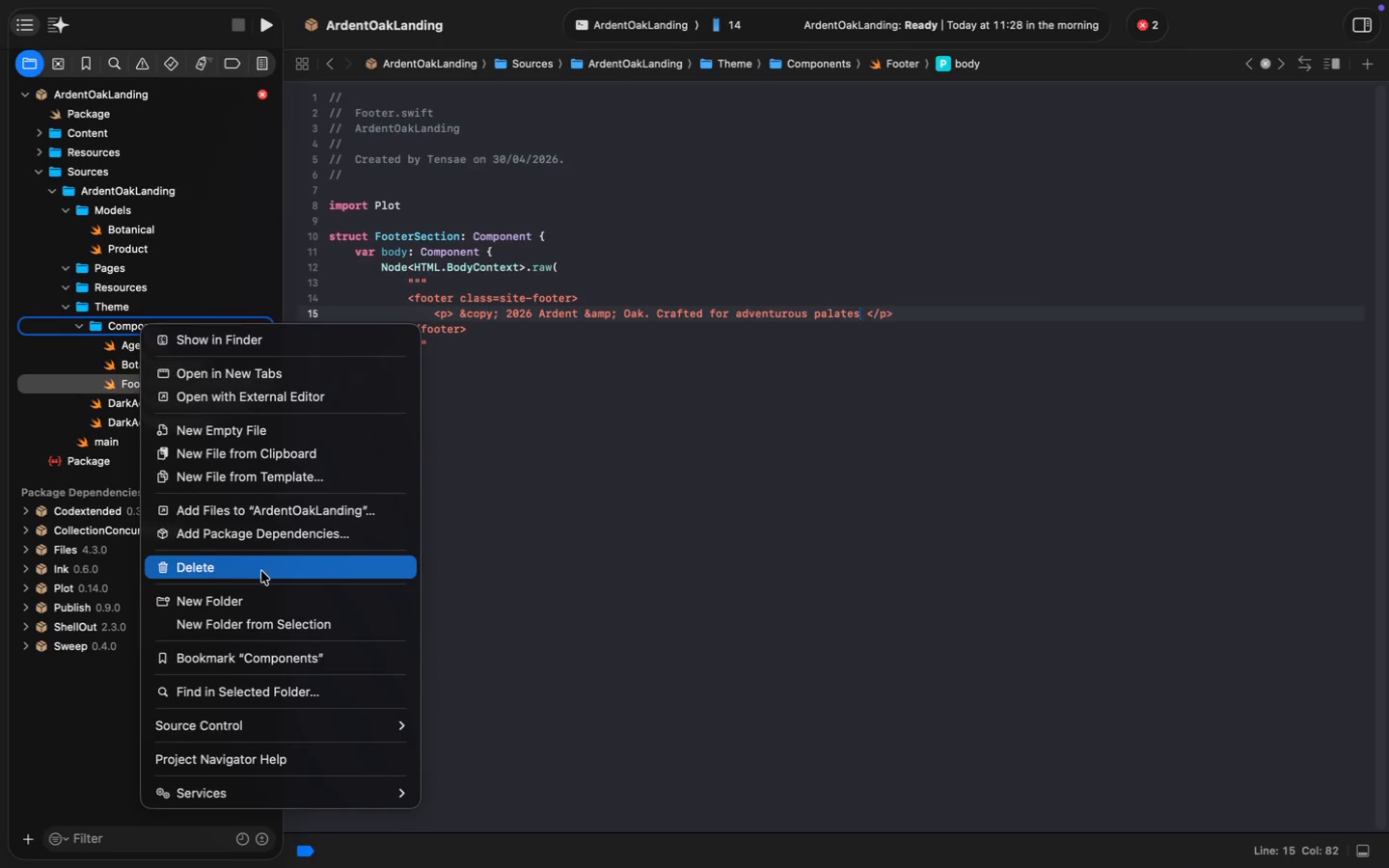 
left_click([276, 437])
 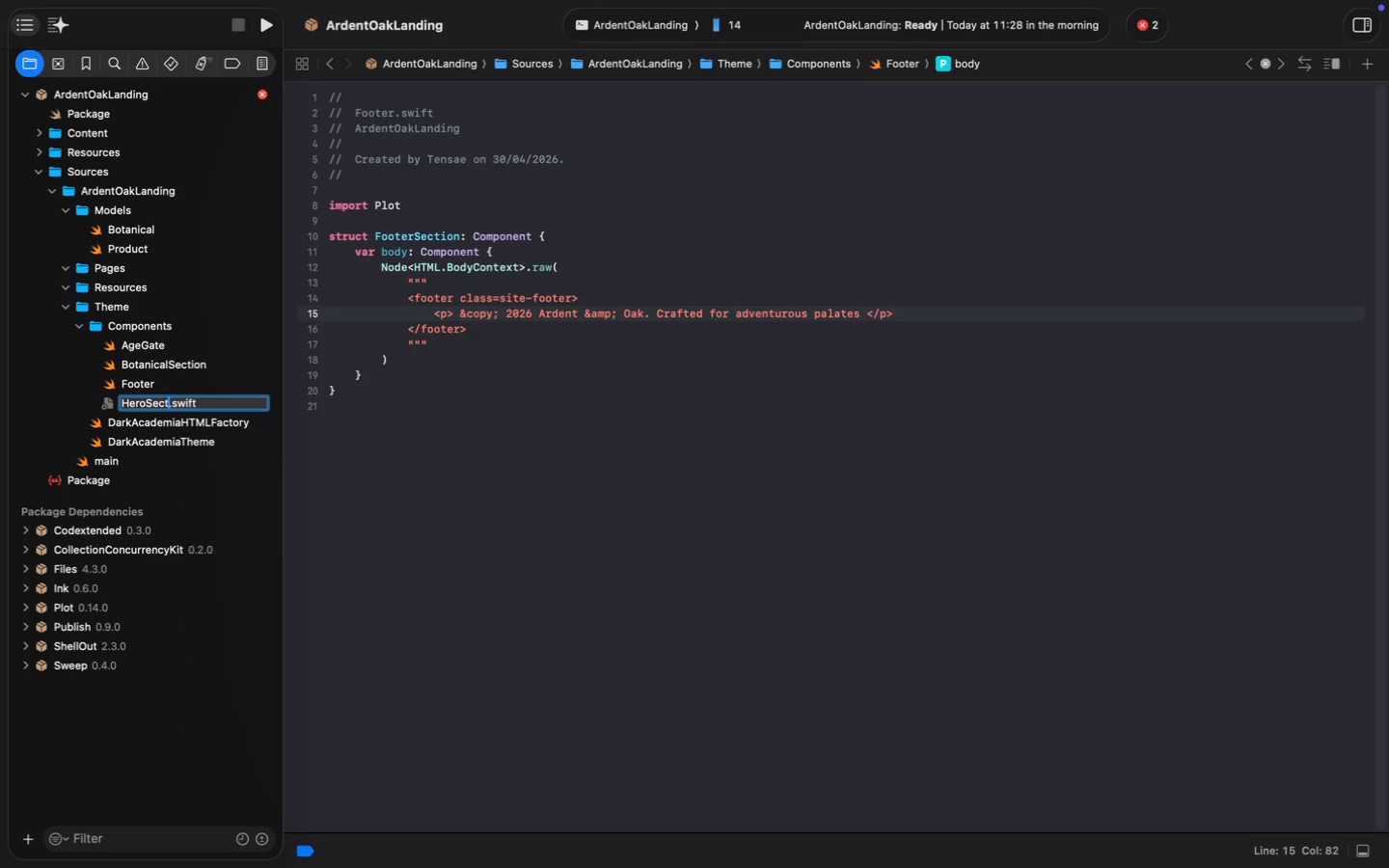 
type(HeroSection)
 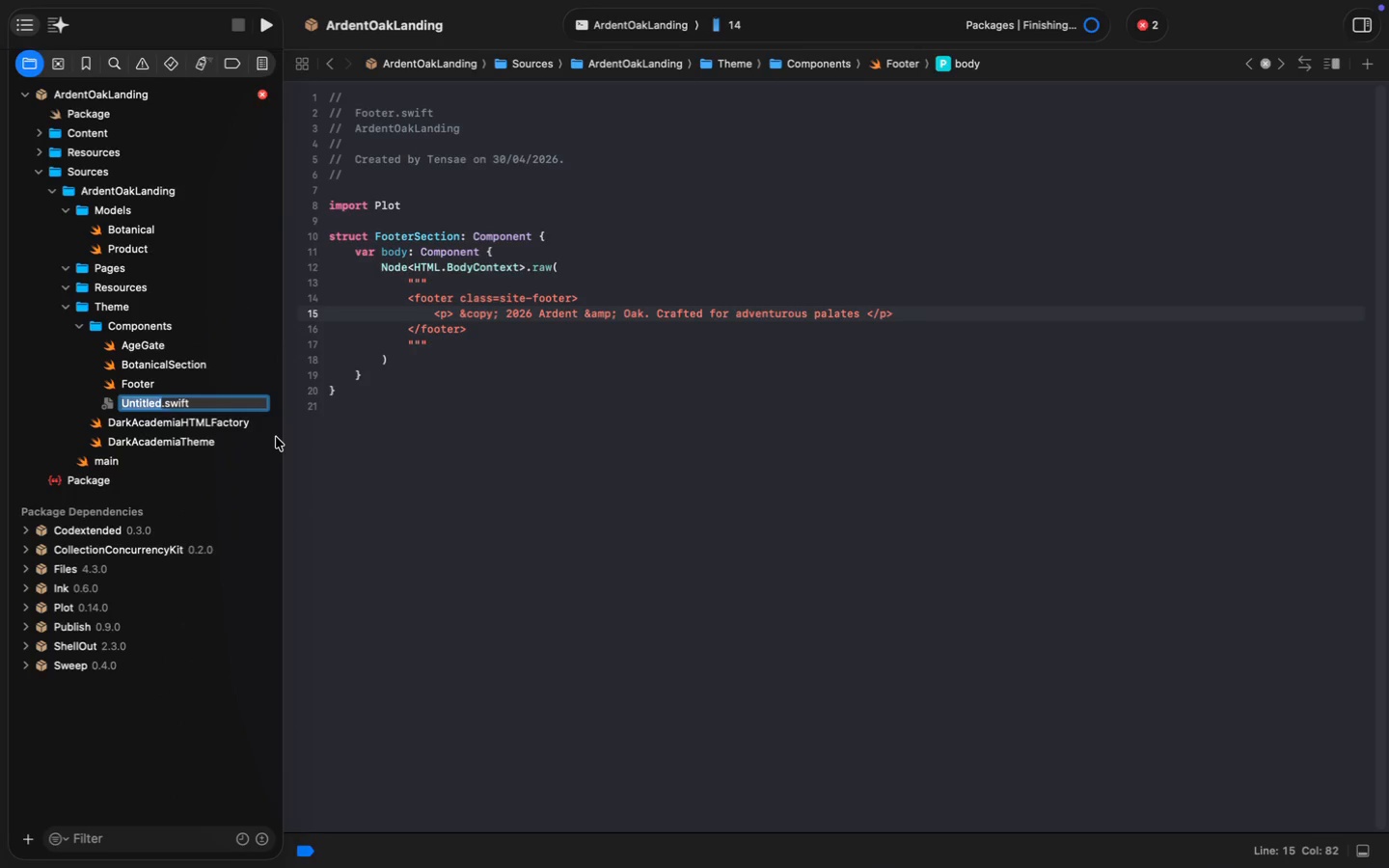 
key(Enter)
 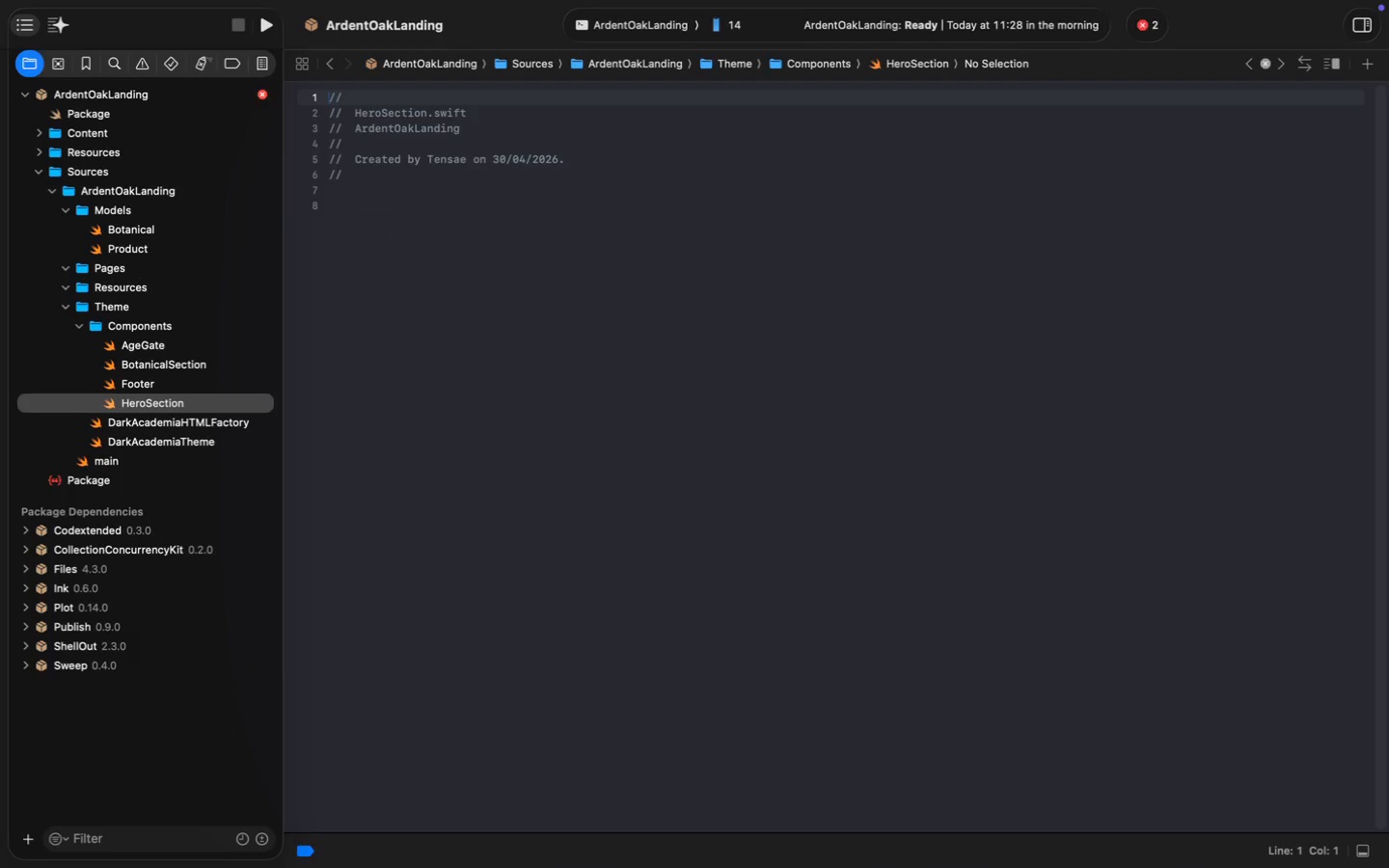 
left_click([579, 277])
 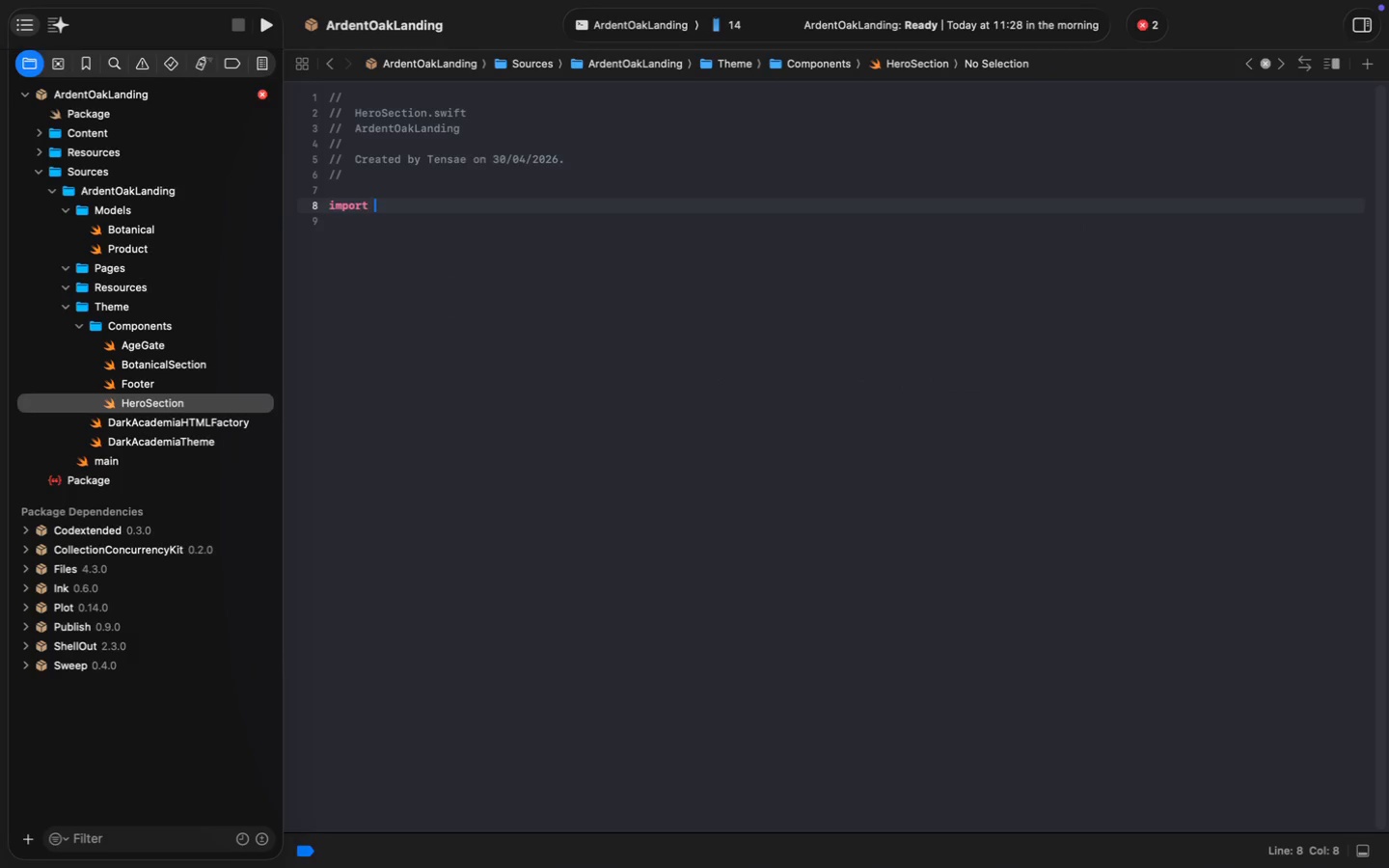 
type(import Pl)
key(Tab)
 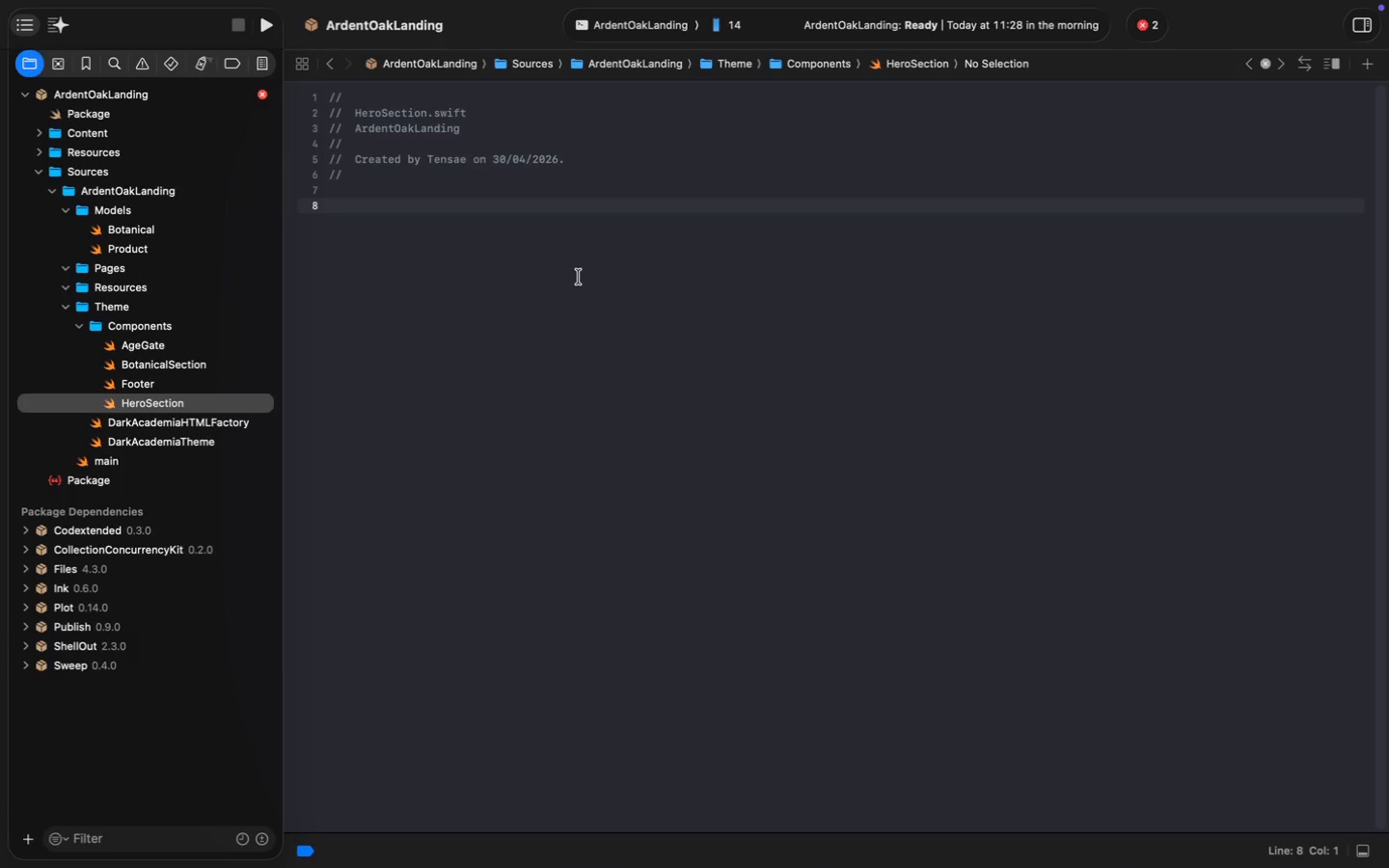 
key(Enter)
 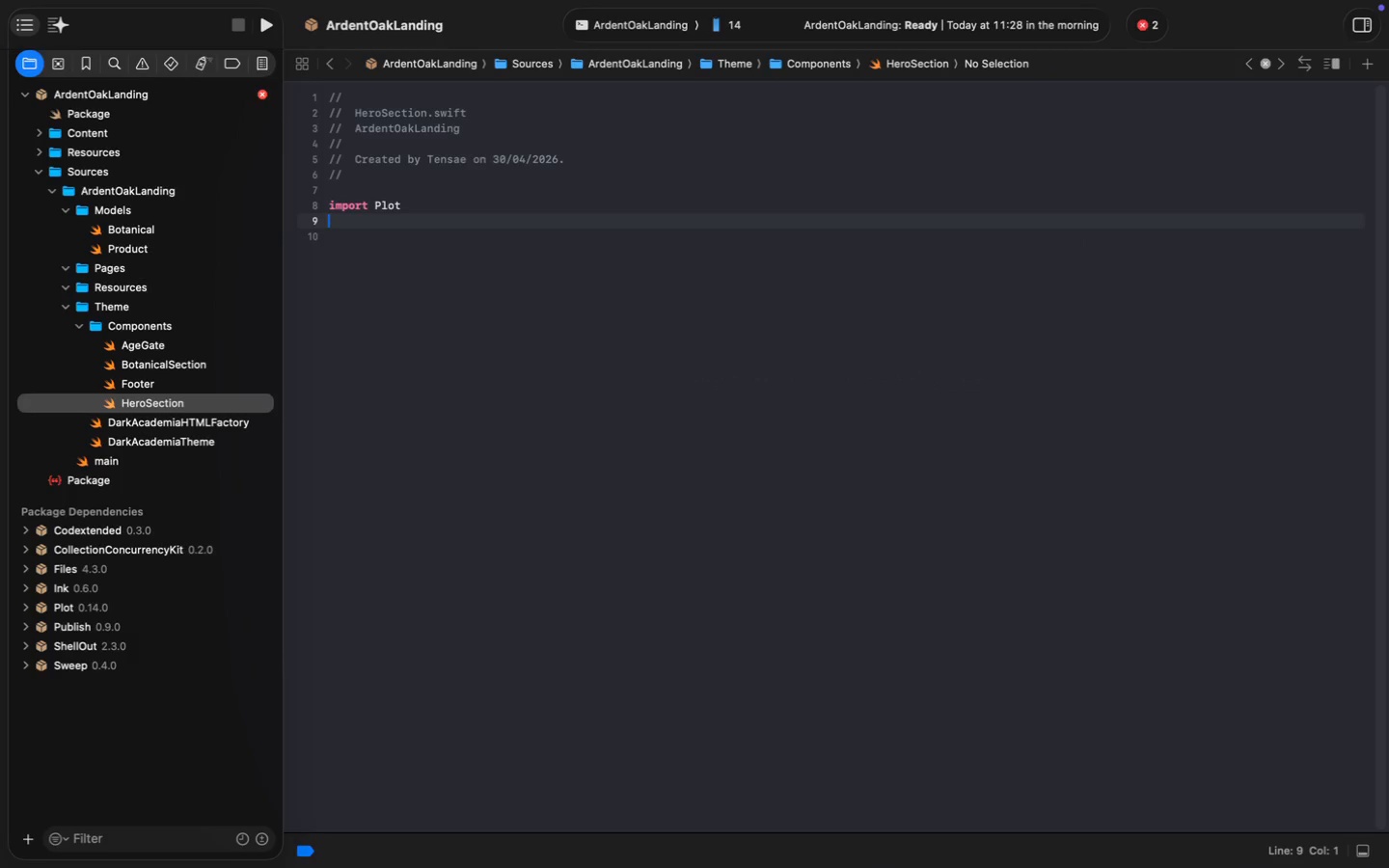 
key(Enter)
 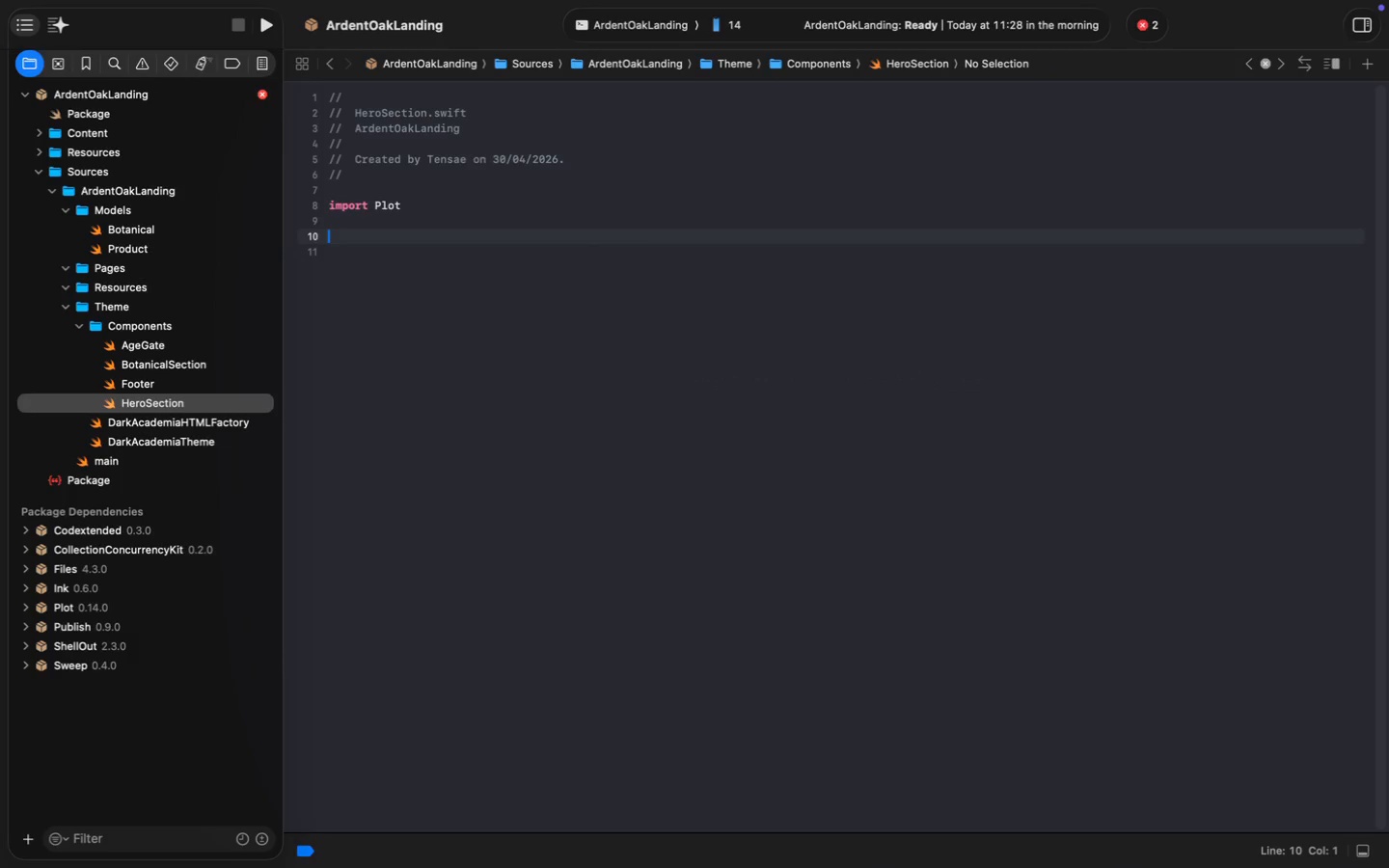 
type(s)
key(Tab)
key(Backspace)
key(Backspace)
key(Backspace)
key(Backspace)
key(Backspace)
key(Backspace)
key(Backspace)
key(Backspace)
type(COmponent {)
 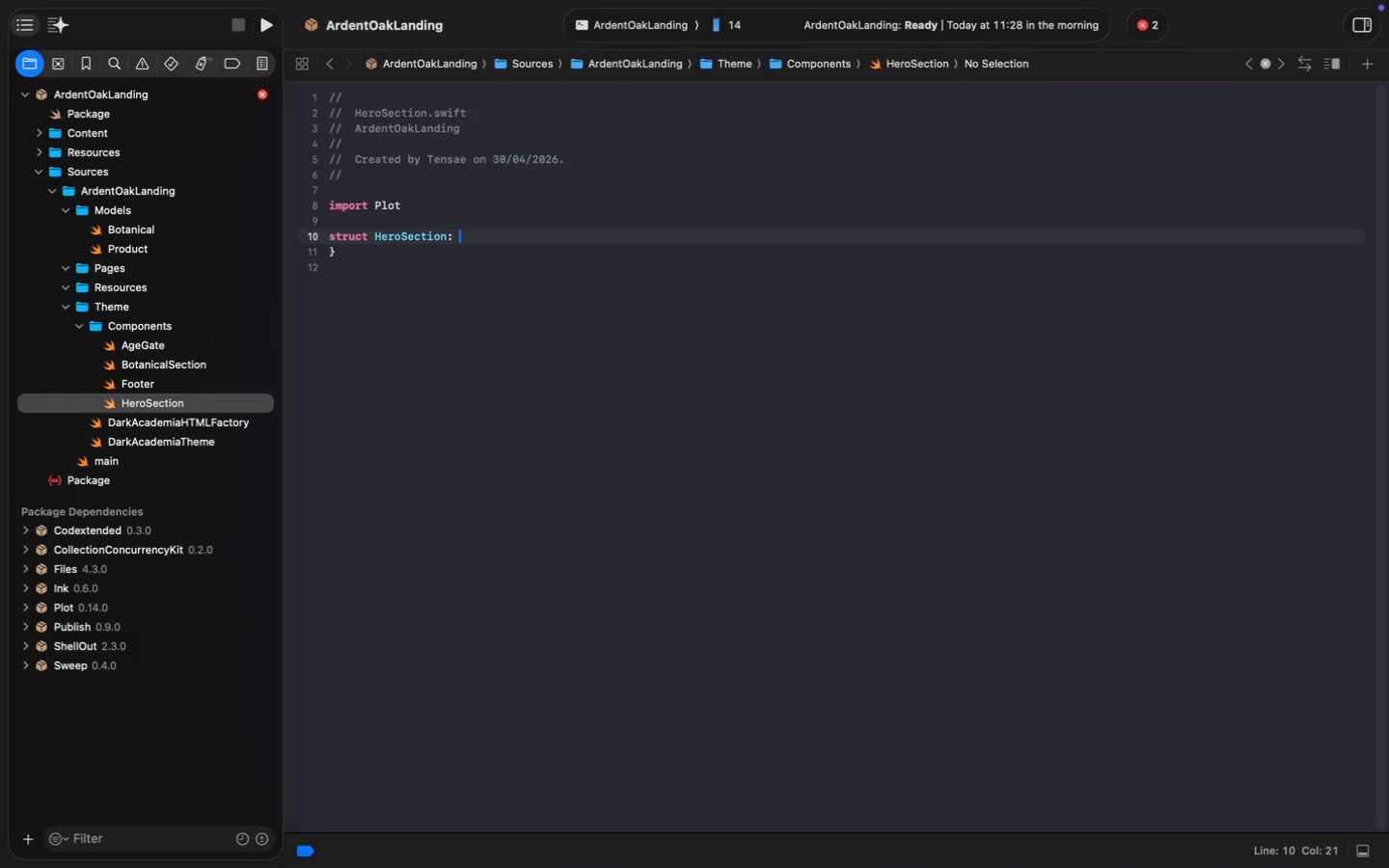 
hold_key(key=CommandLeft, duration=0.72)
 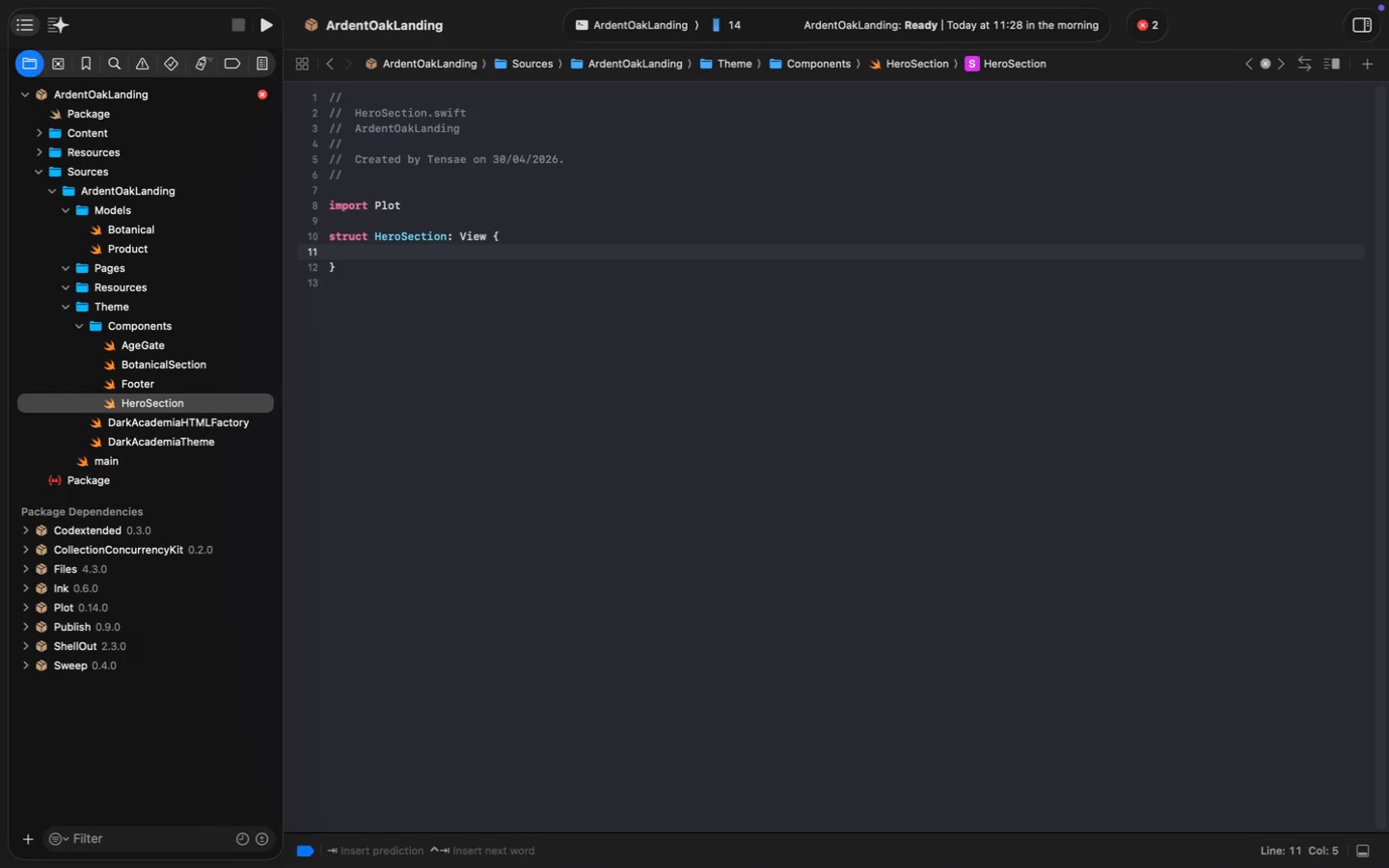 
key(Enter)
 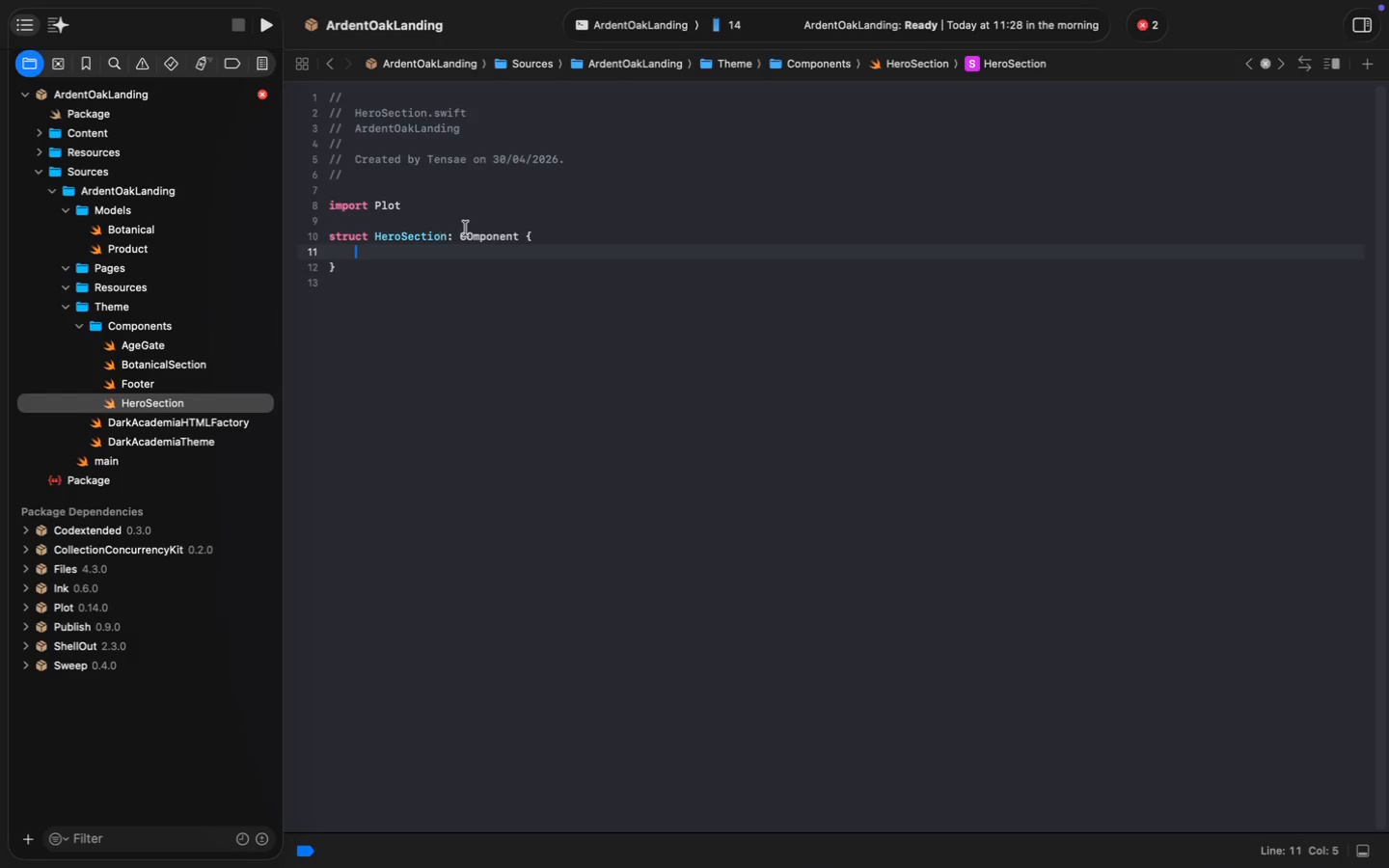 
left_click([475, 231])
 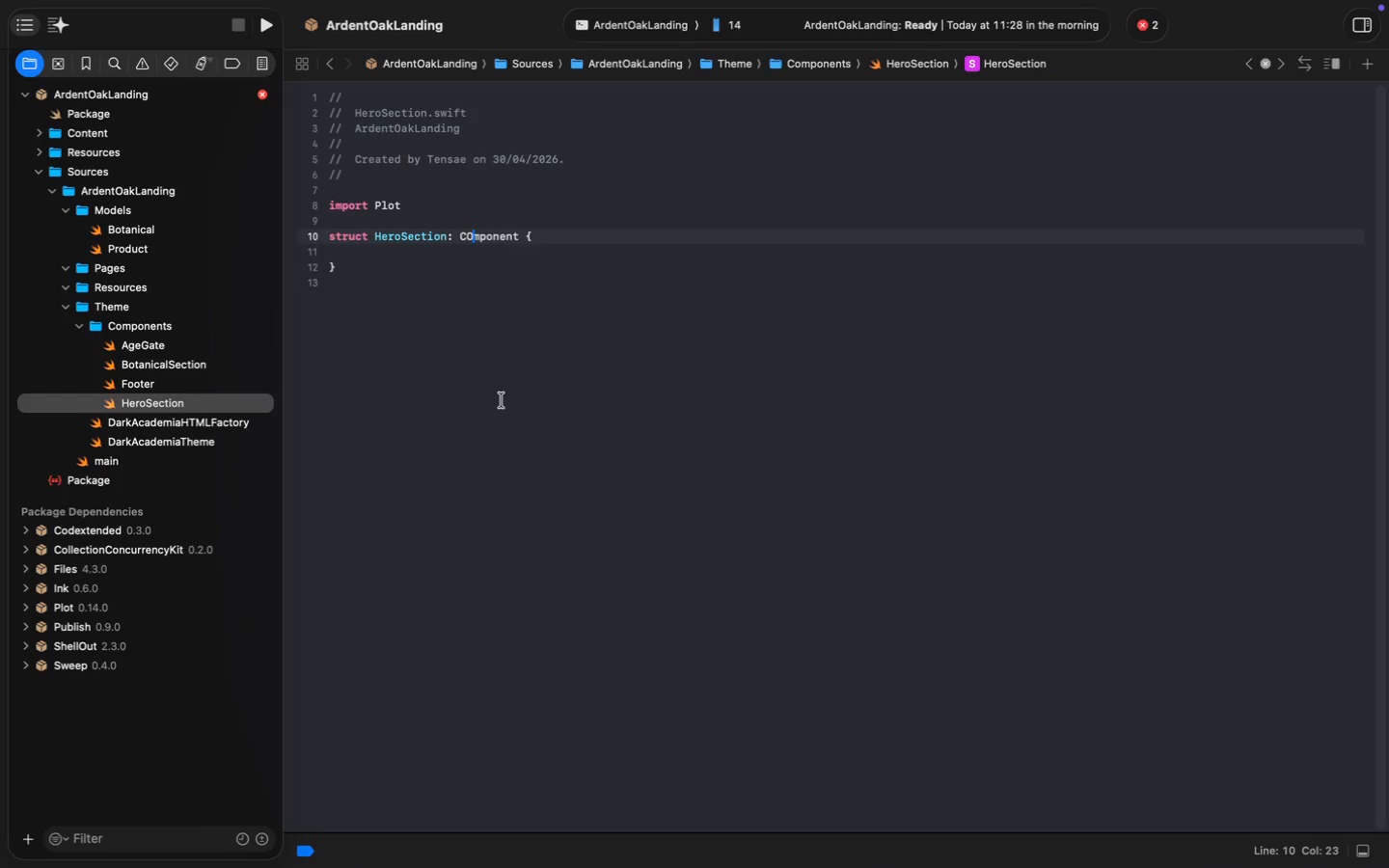 
key(Backspace)
 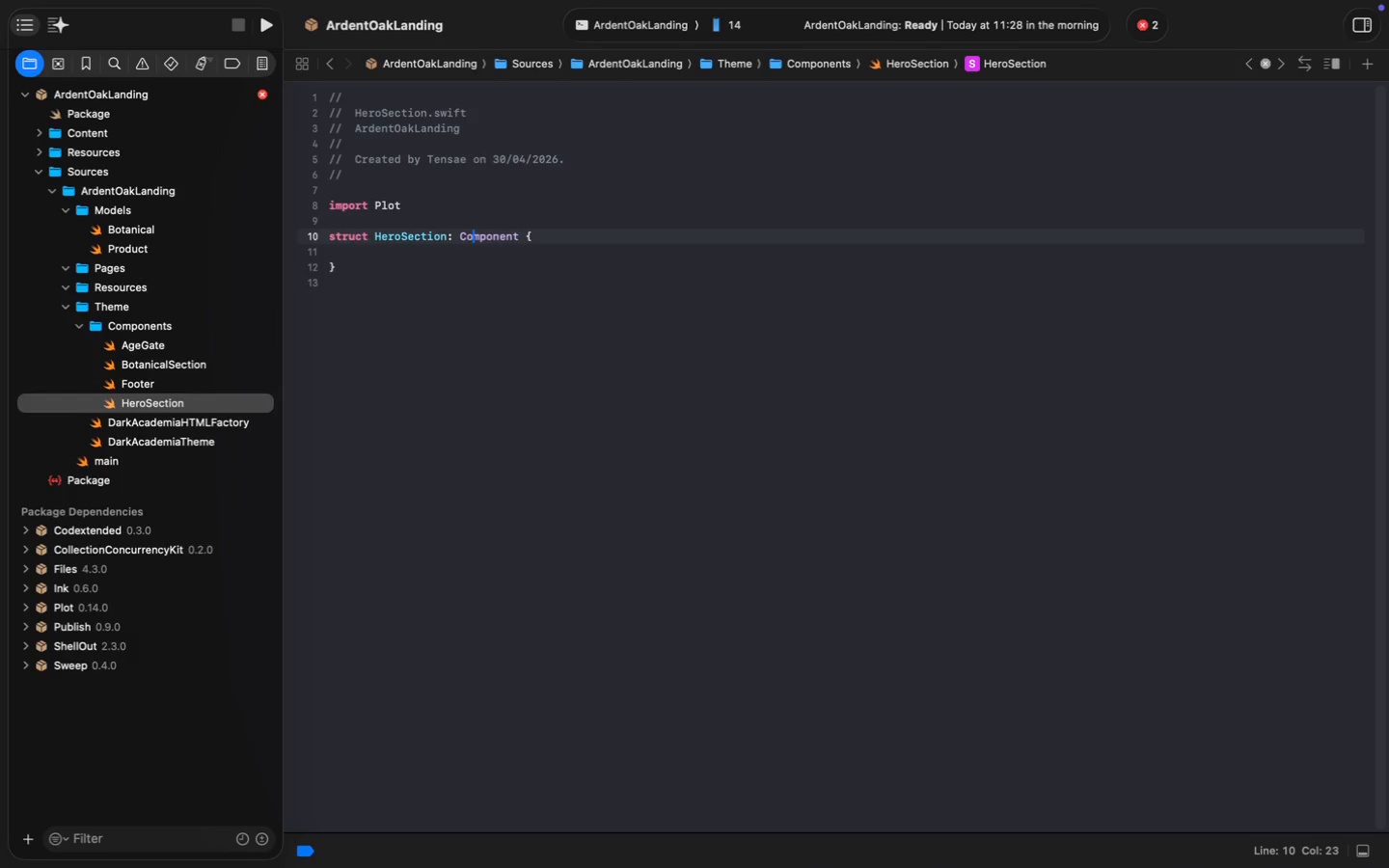 
key(O)
 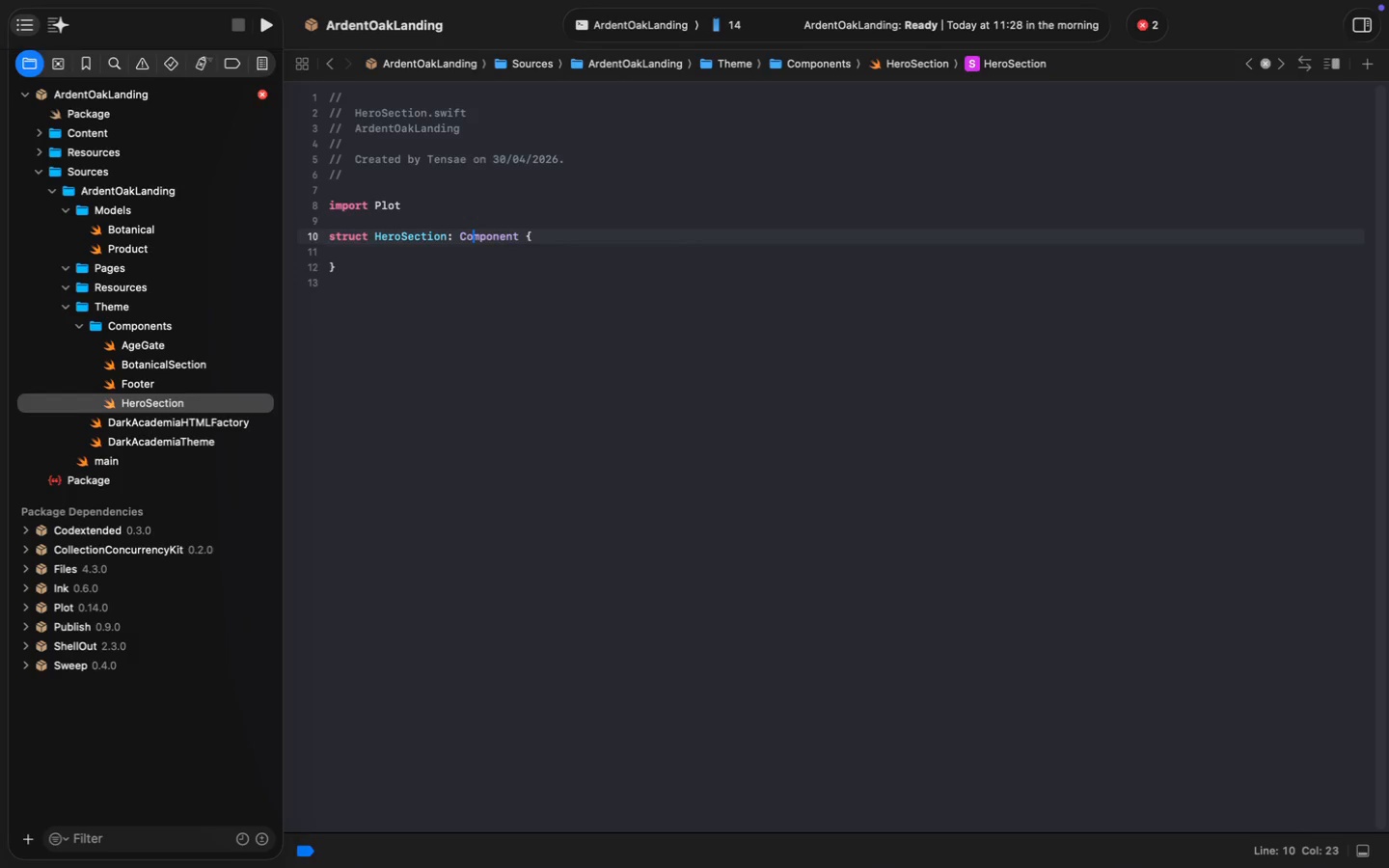 
wait(6.03)
 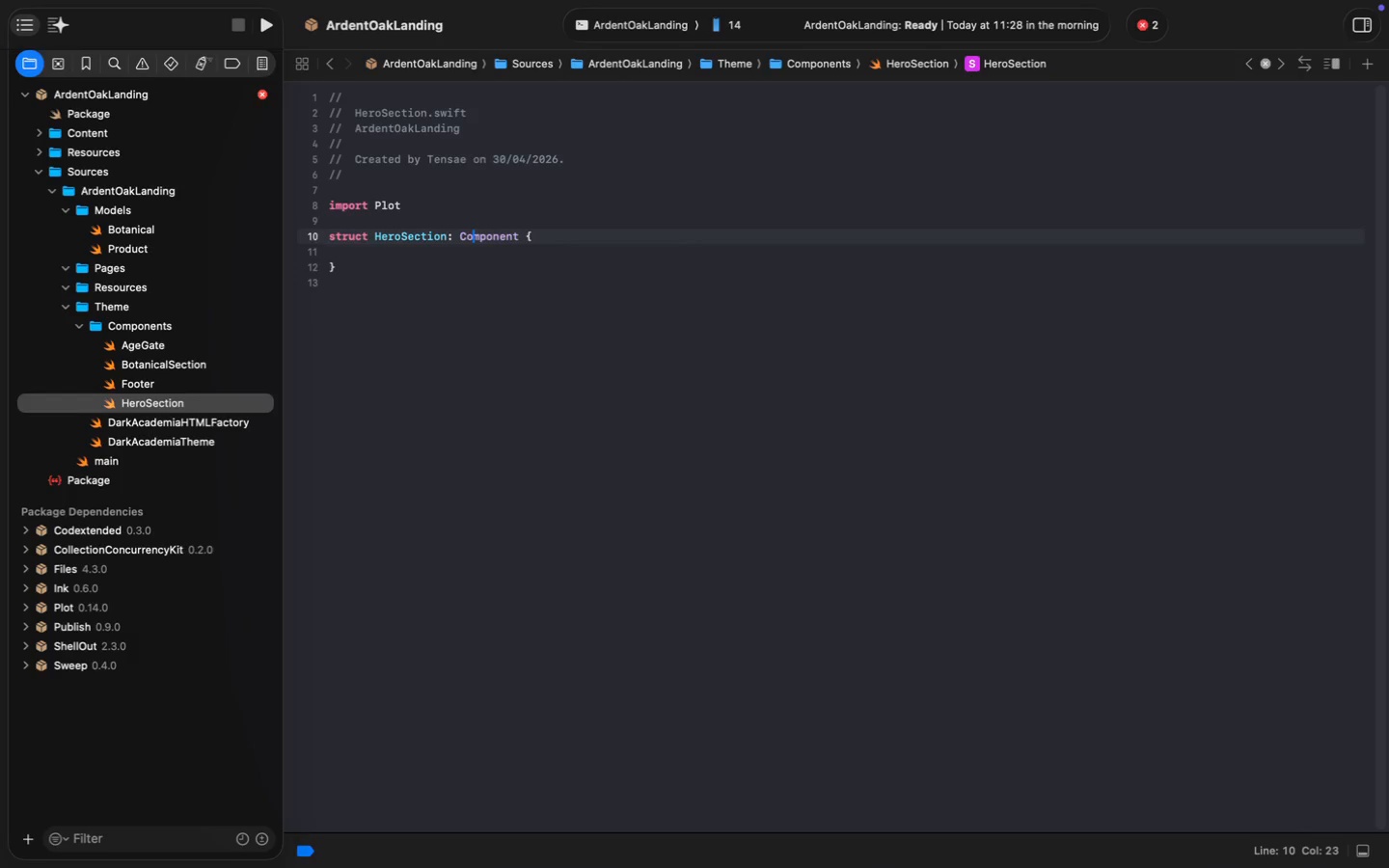 
key(ArrowDown)
 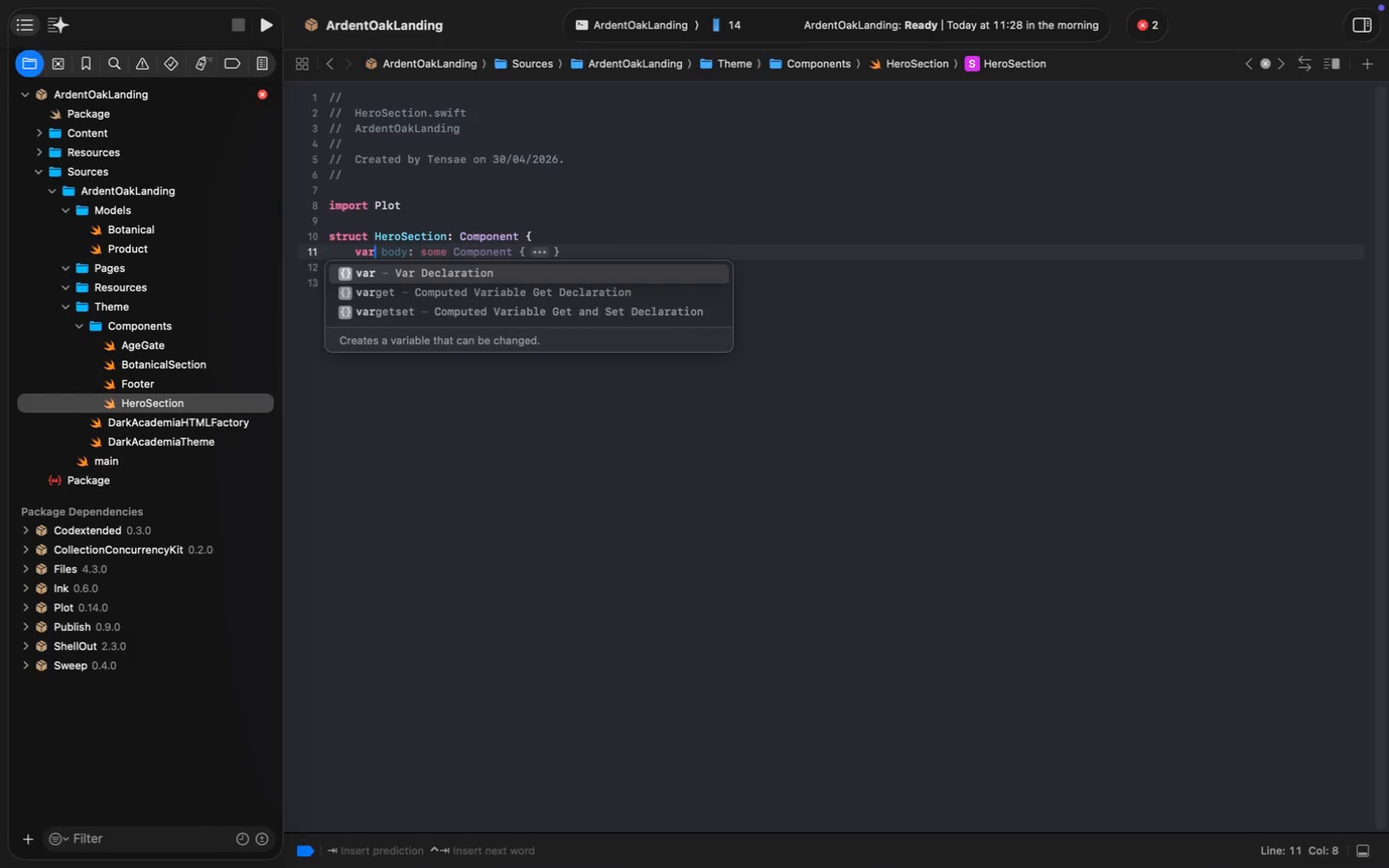 
type(var)
 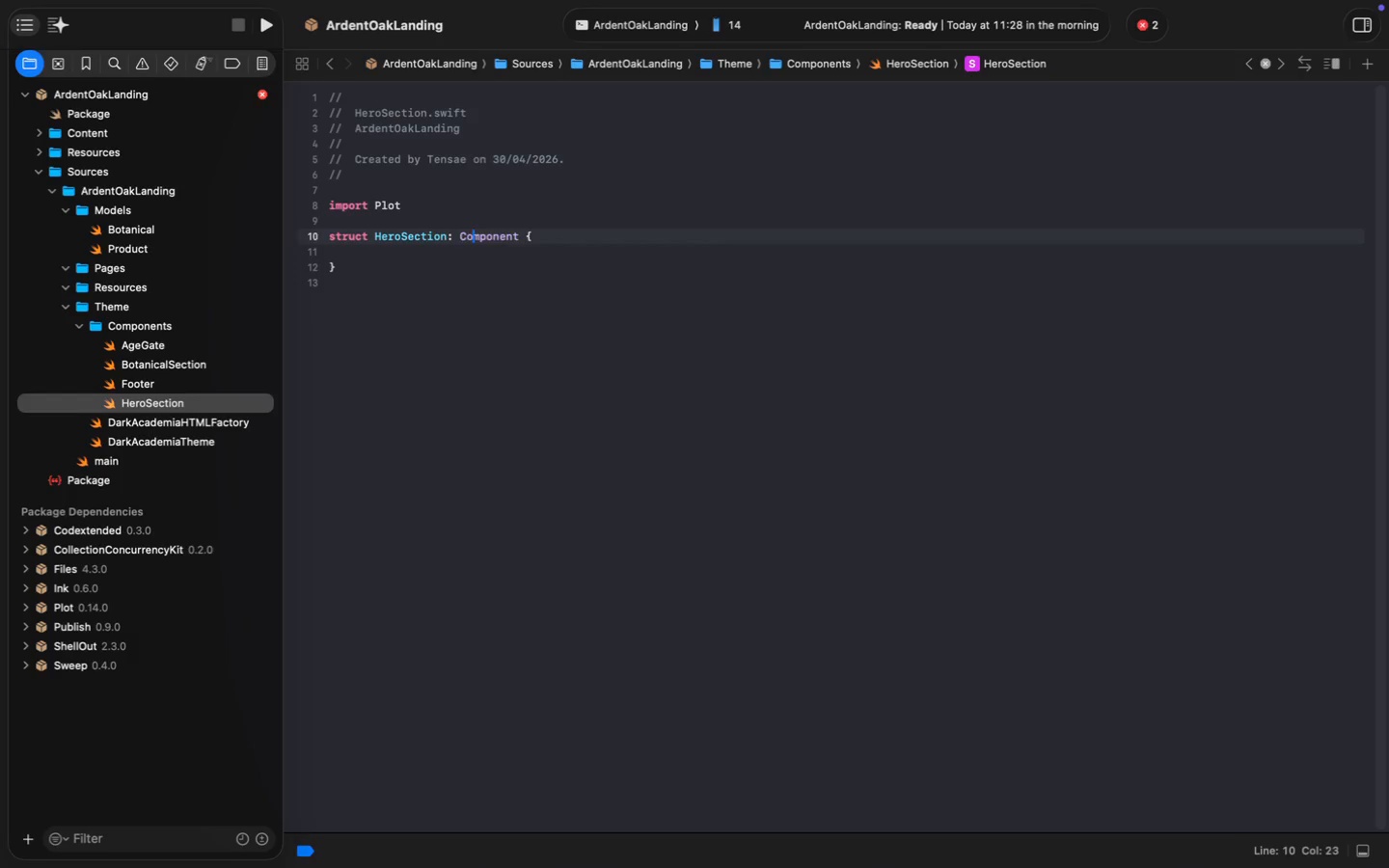 
key(Tab)
 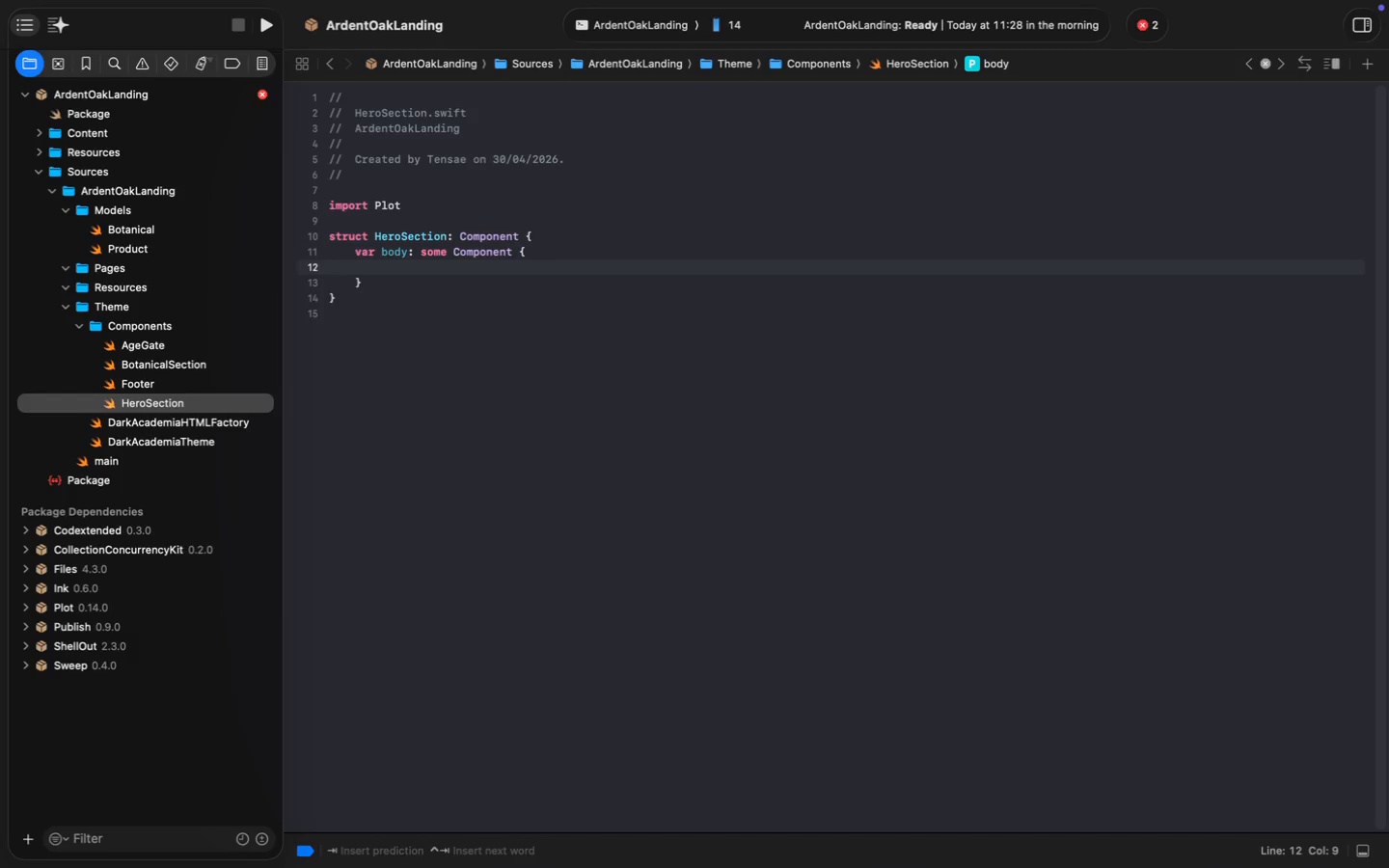 
type(Node<HTML.BodyCp)
key(Backspace)
type(onte)
key(Tab)
 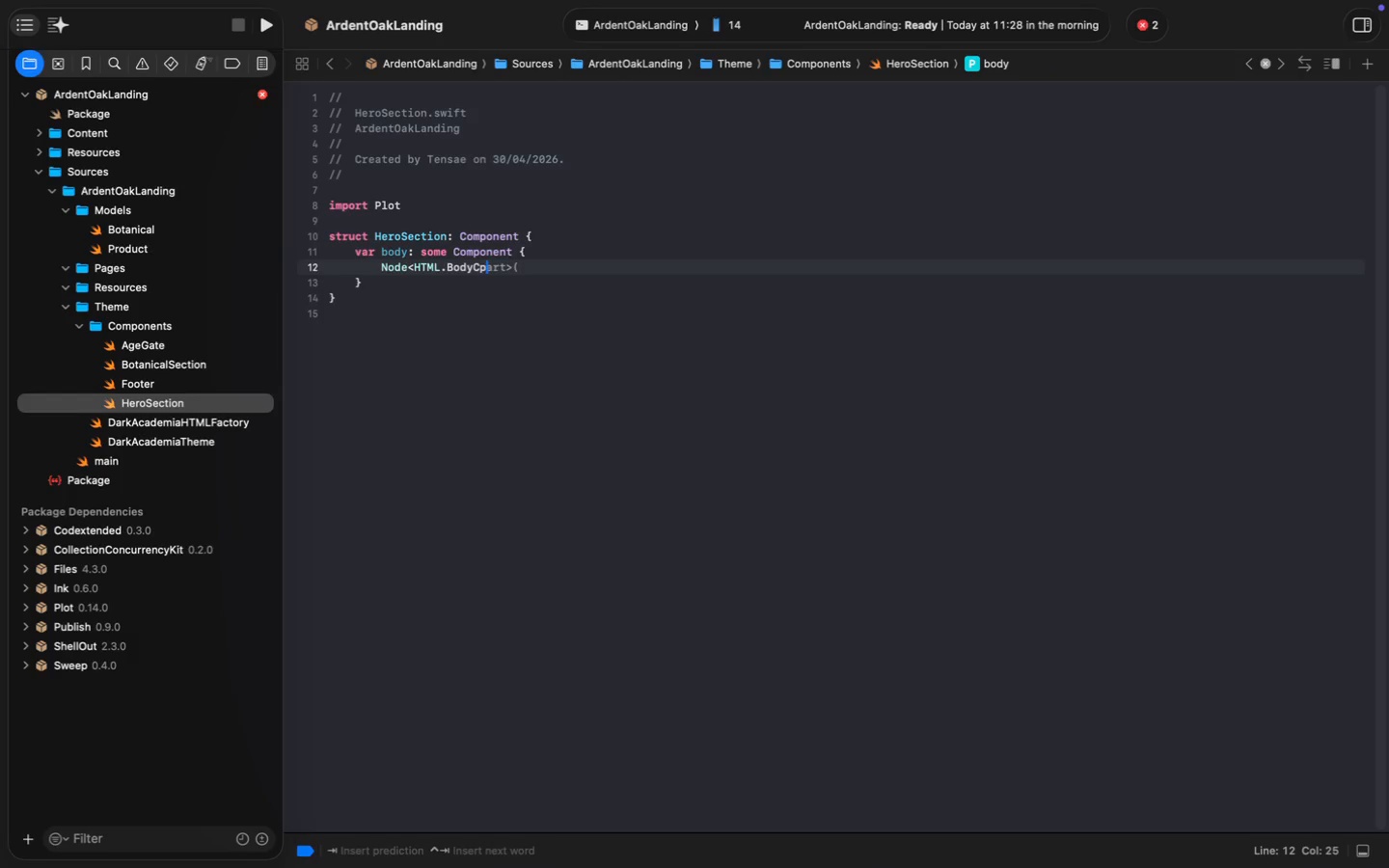 
key(Meta+Z)
 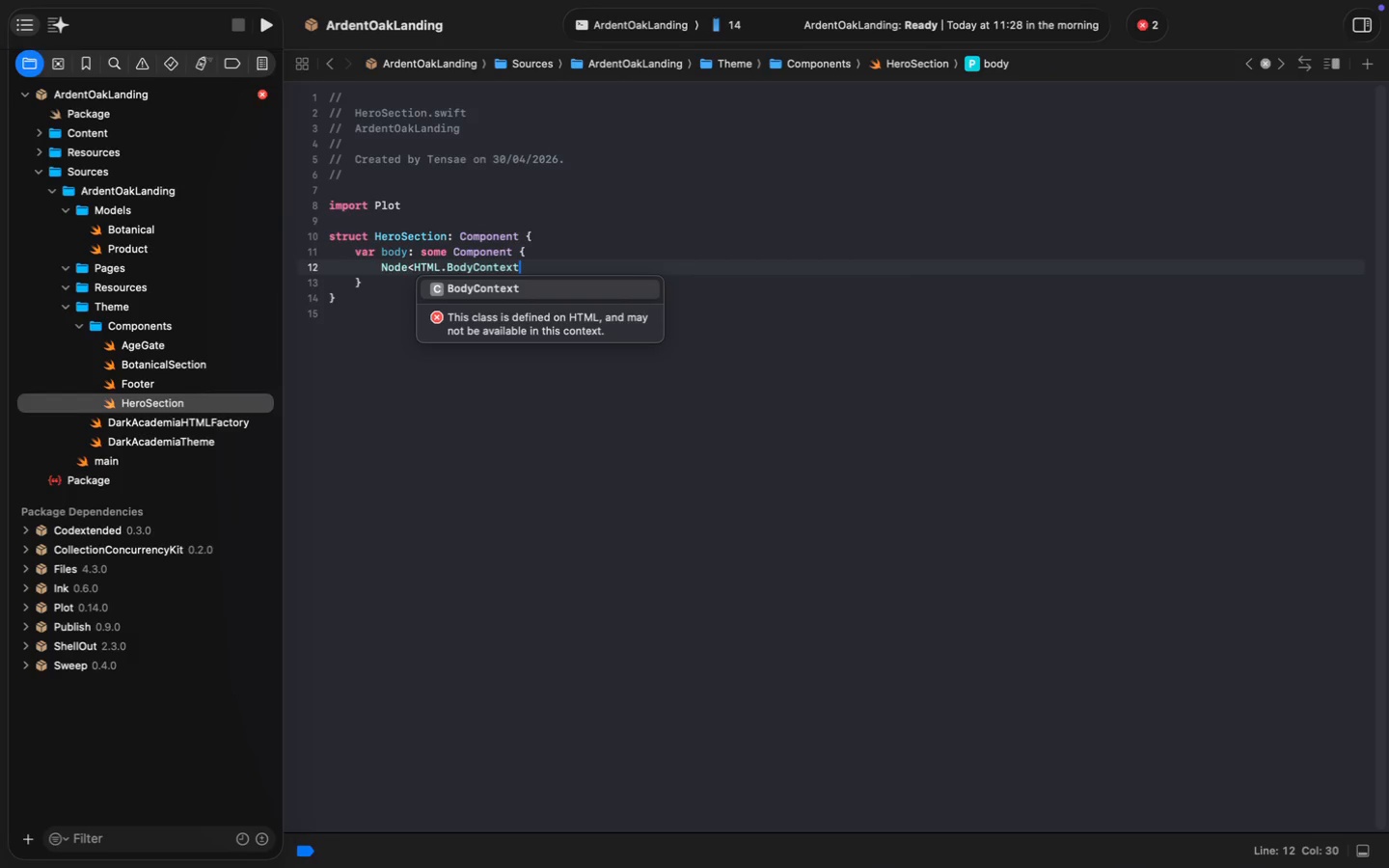 
type(xt>.raw()
 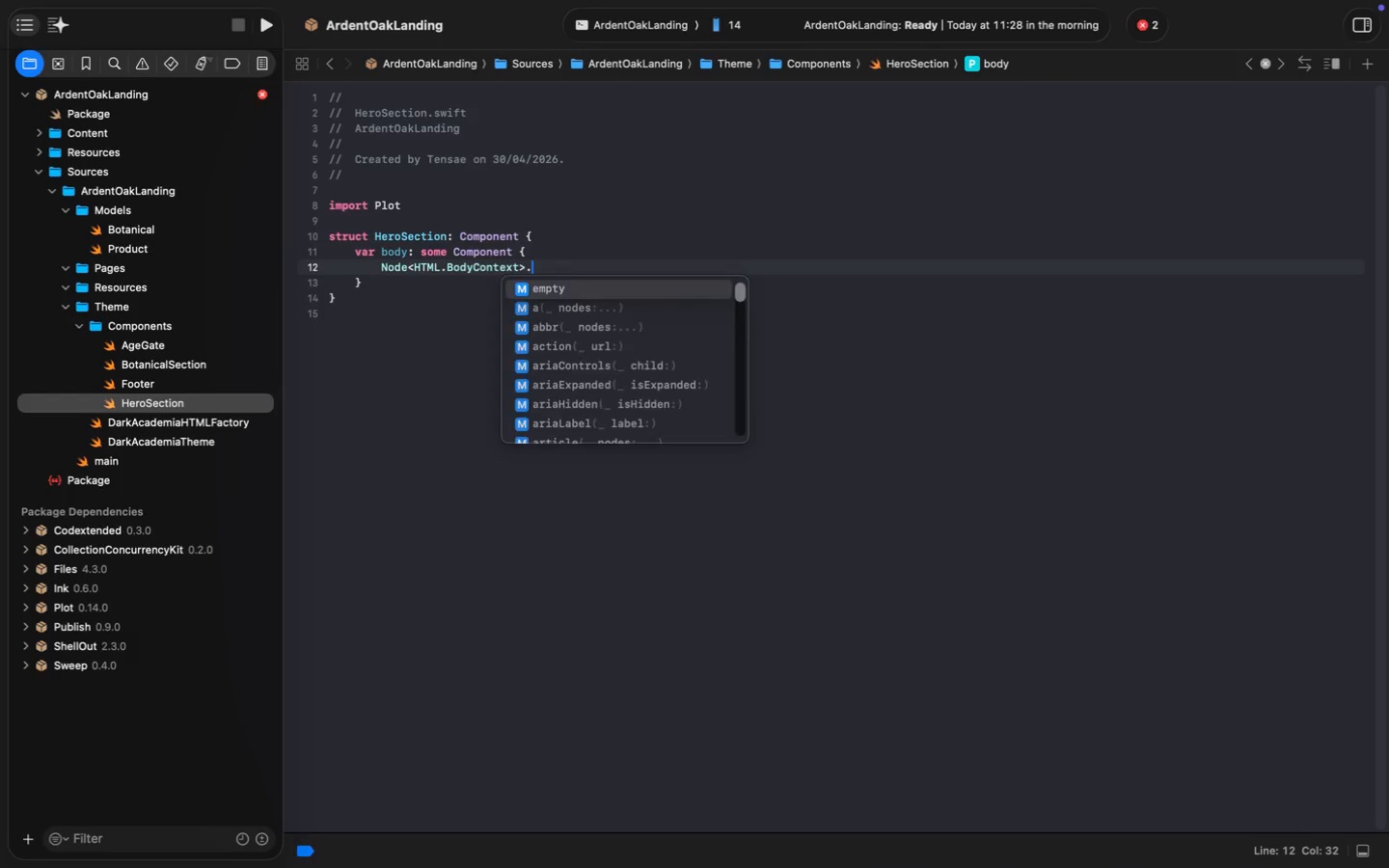 
 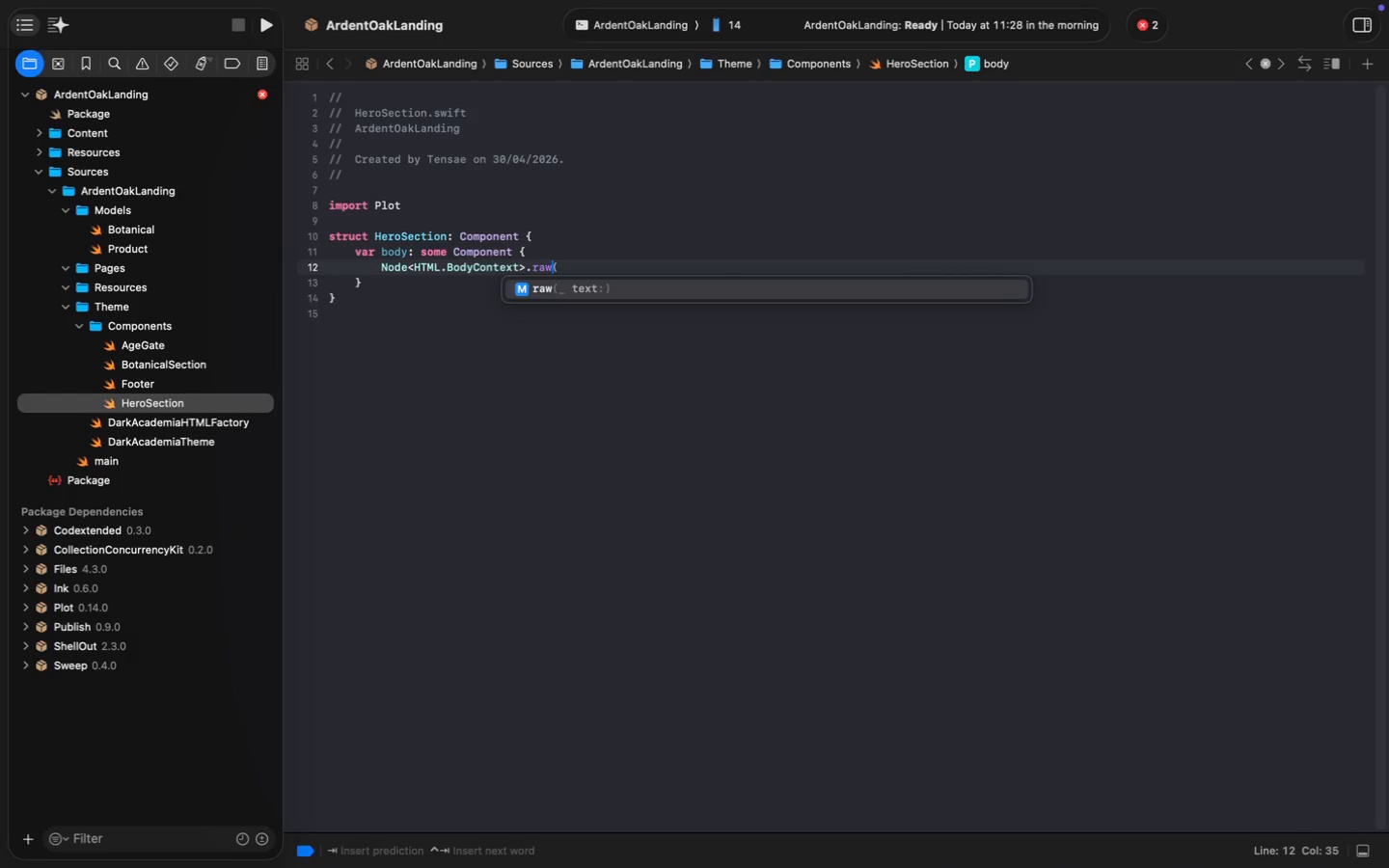 
key(Enter)
 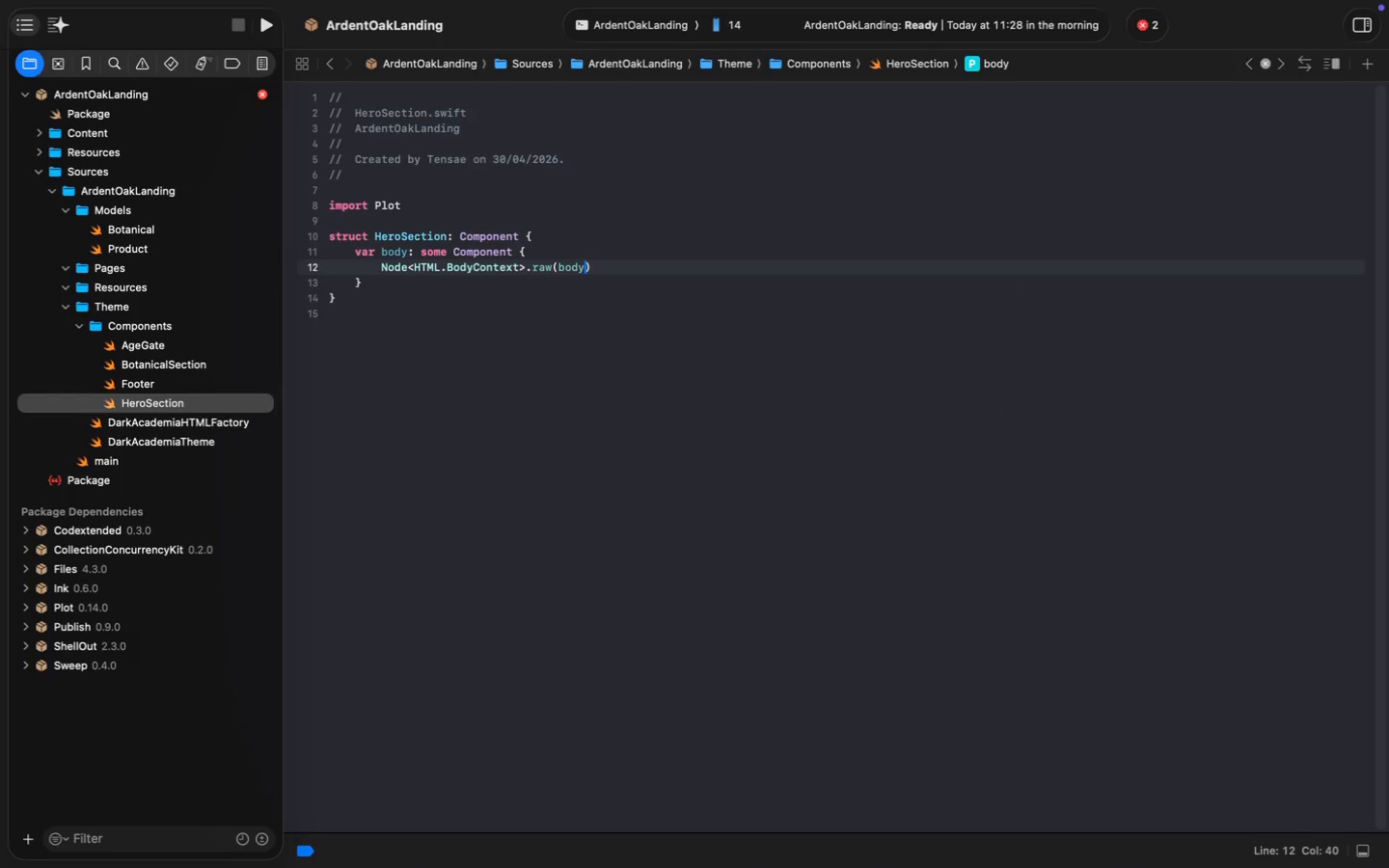 
key(Backspace)
 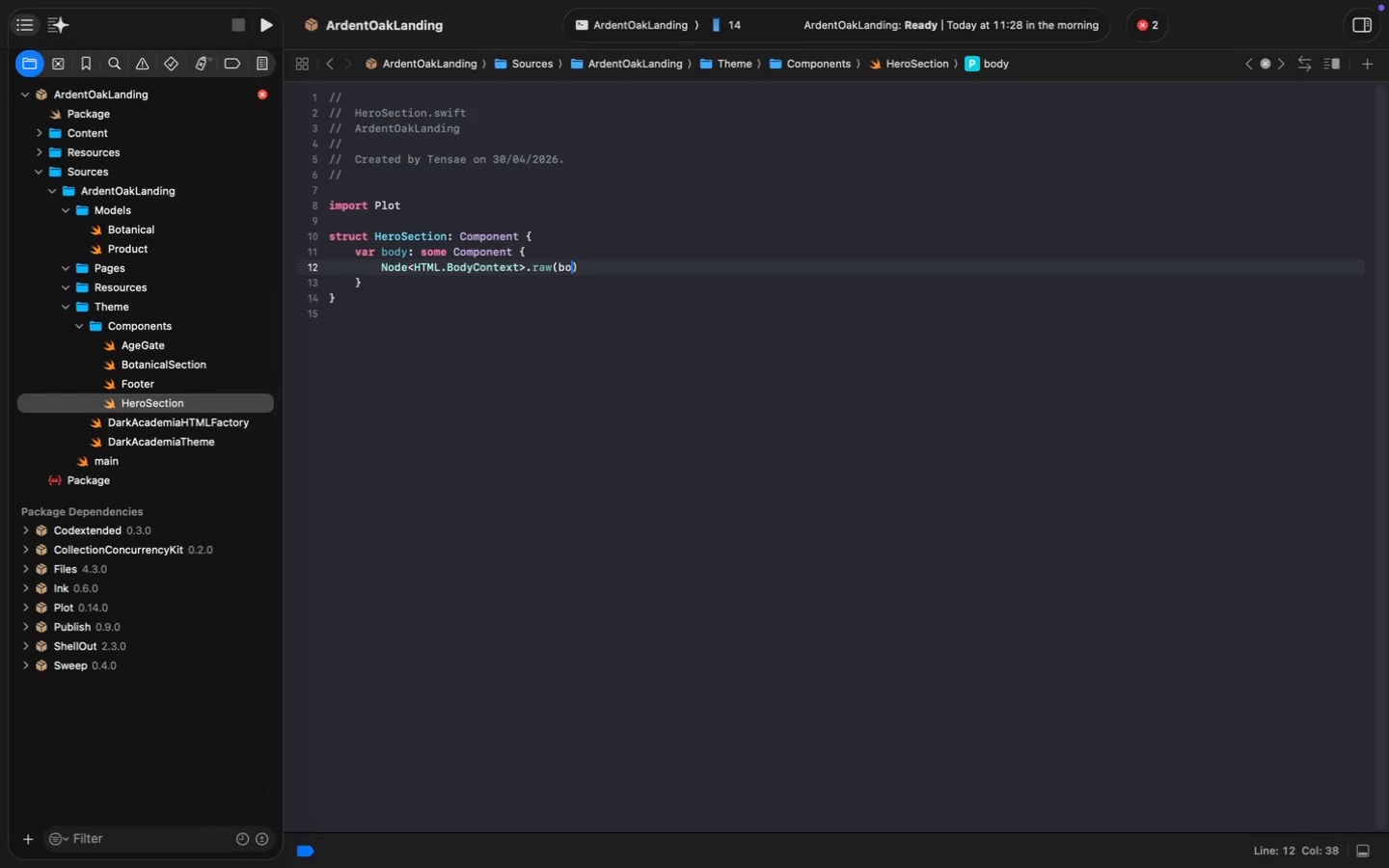 
key(Backspace)
 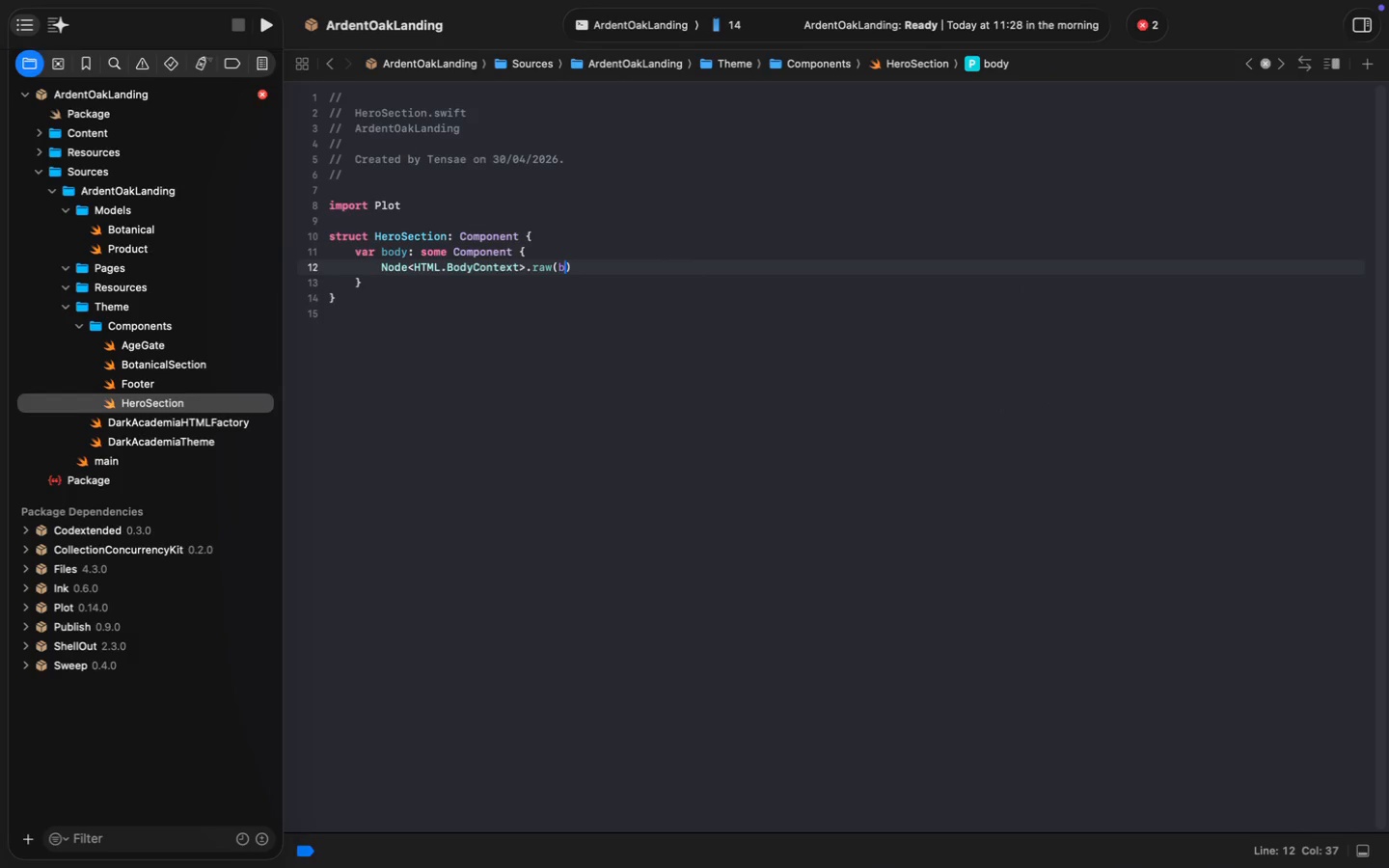 
key(Backspace)
 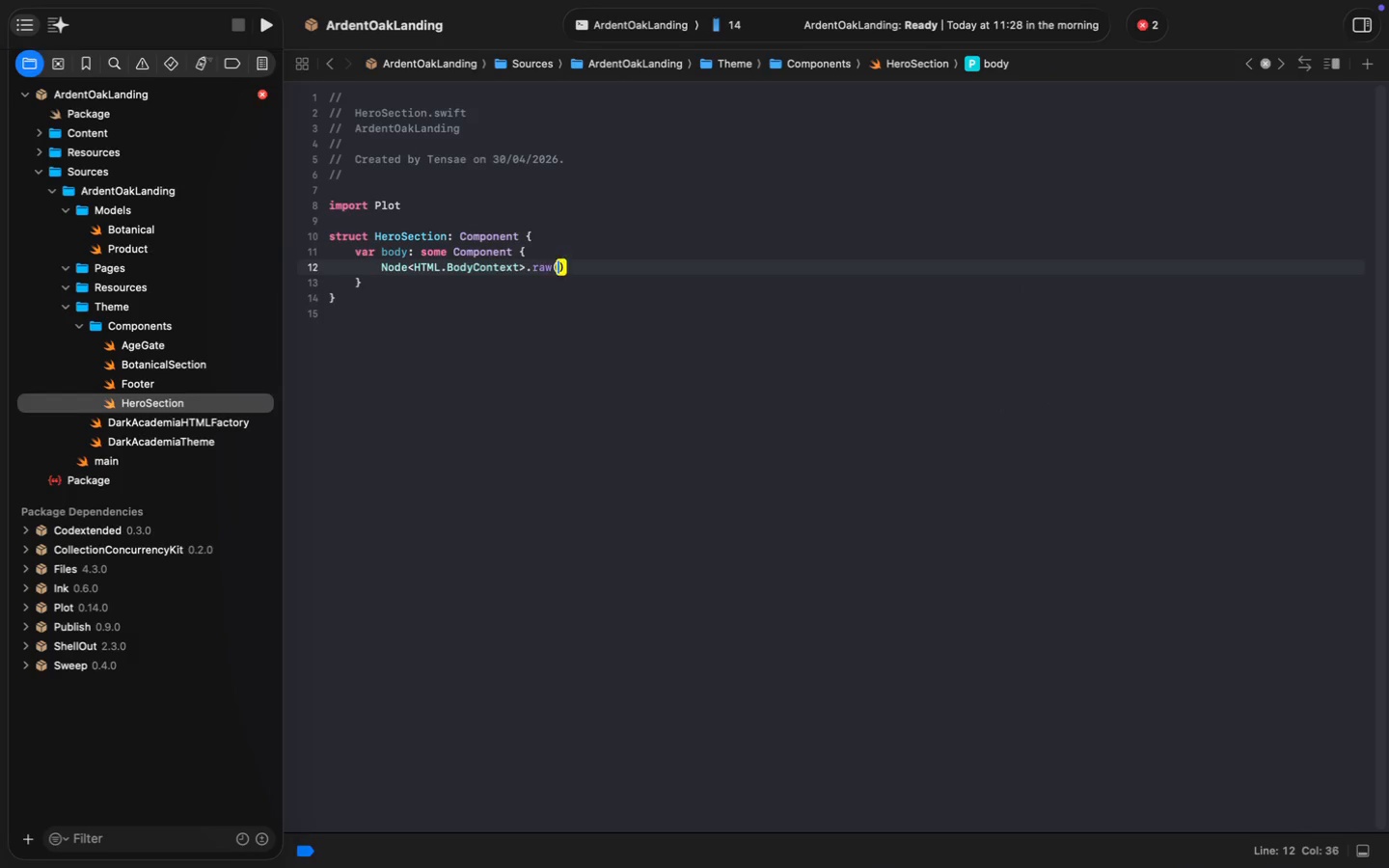 
key(Backspace)
 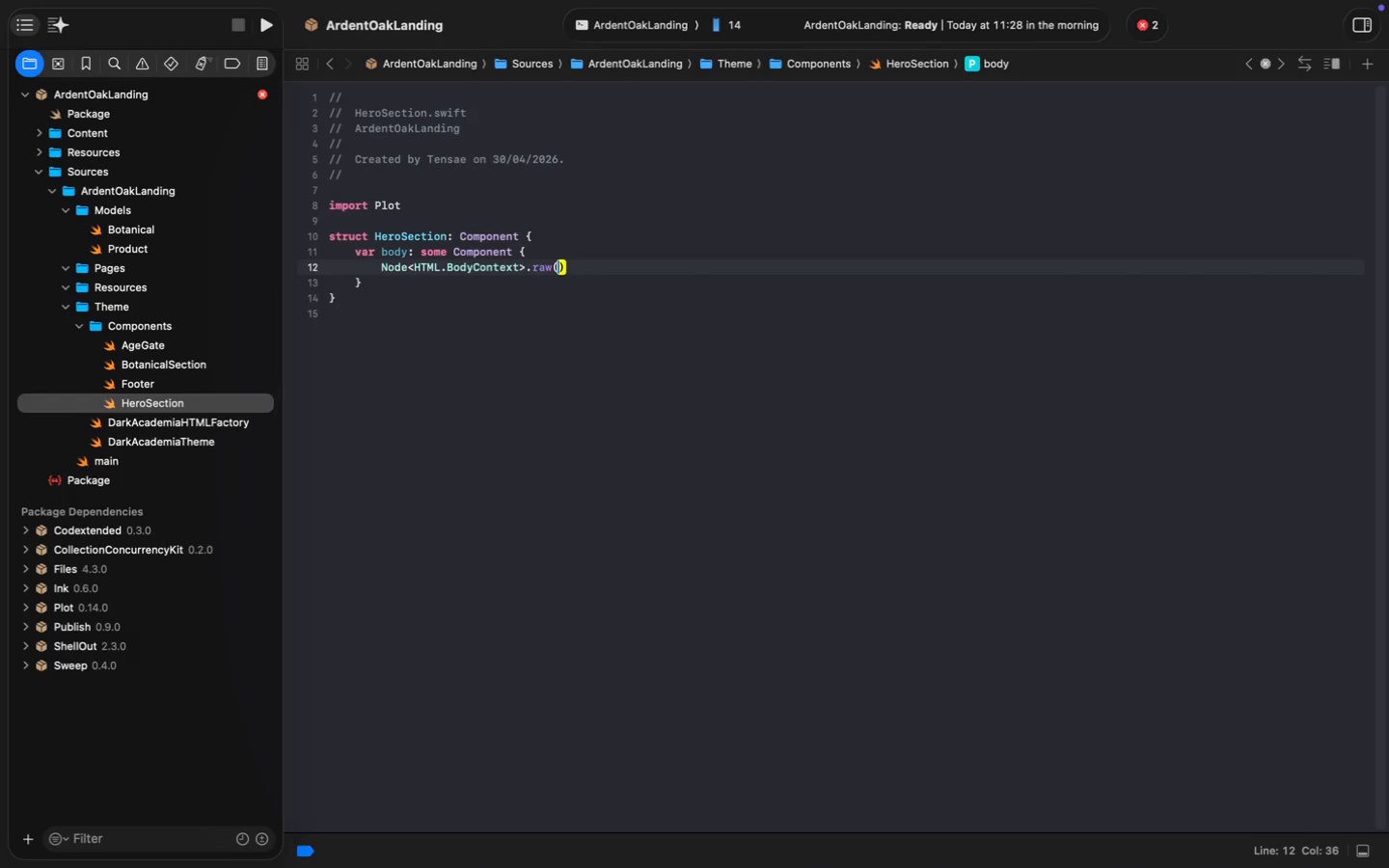 
key(Enter)
 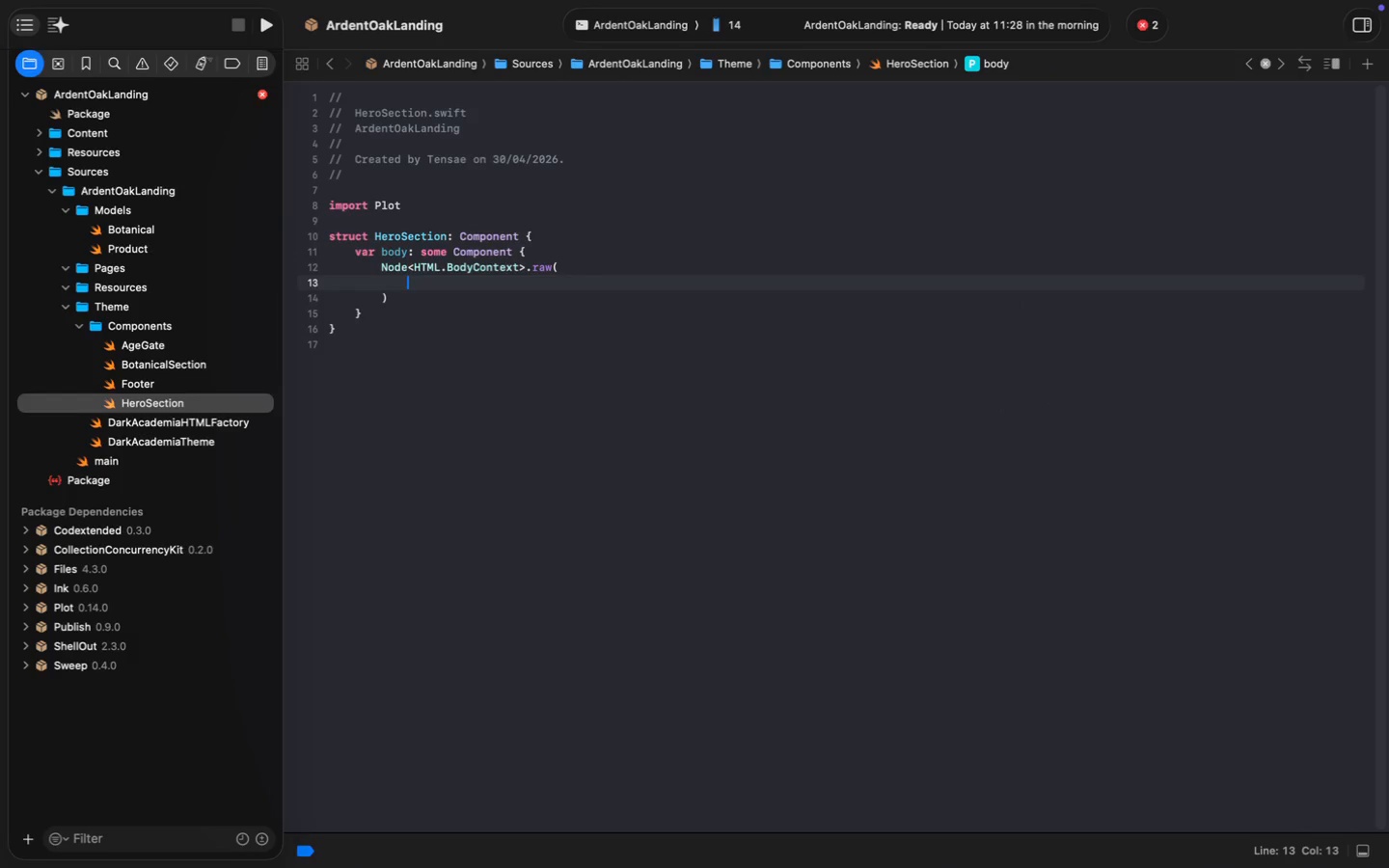 
key(Shift+Quote)
 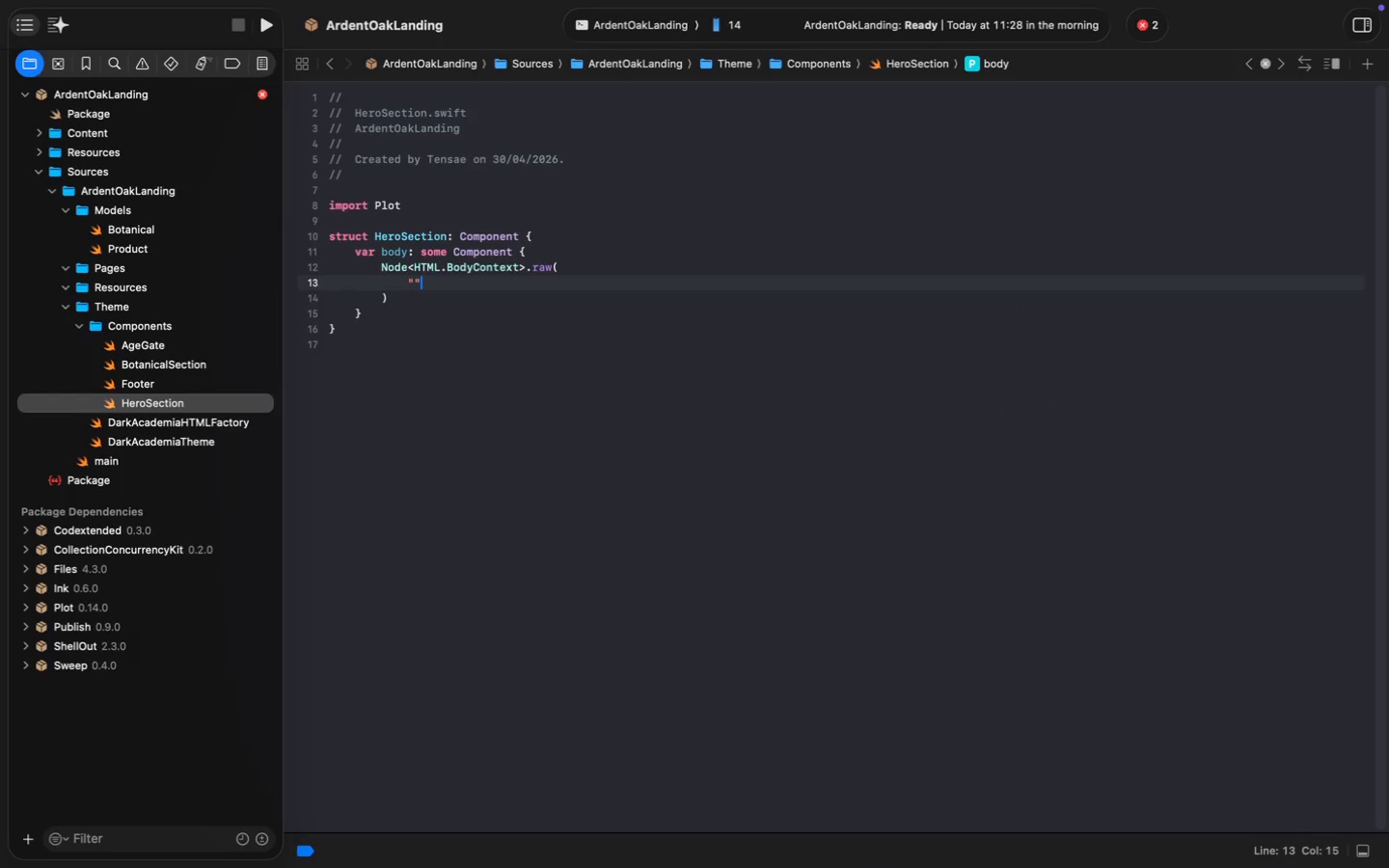 
key(Shift+Quote)
 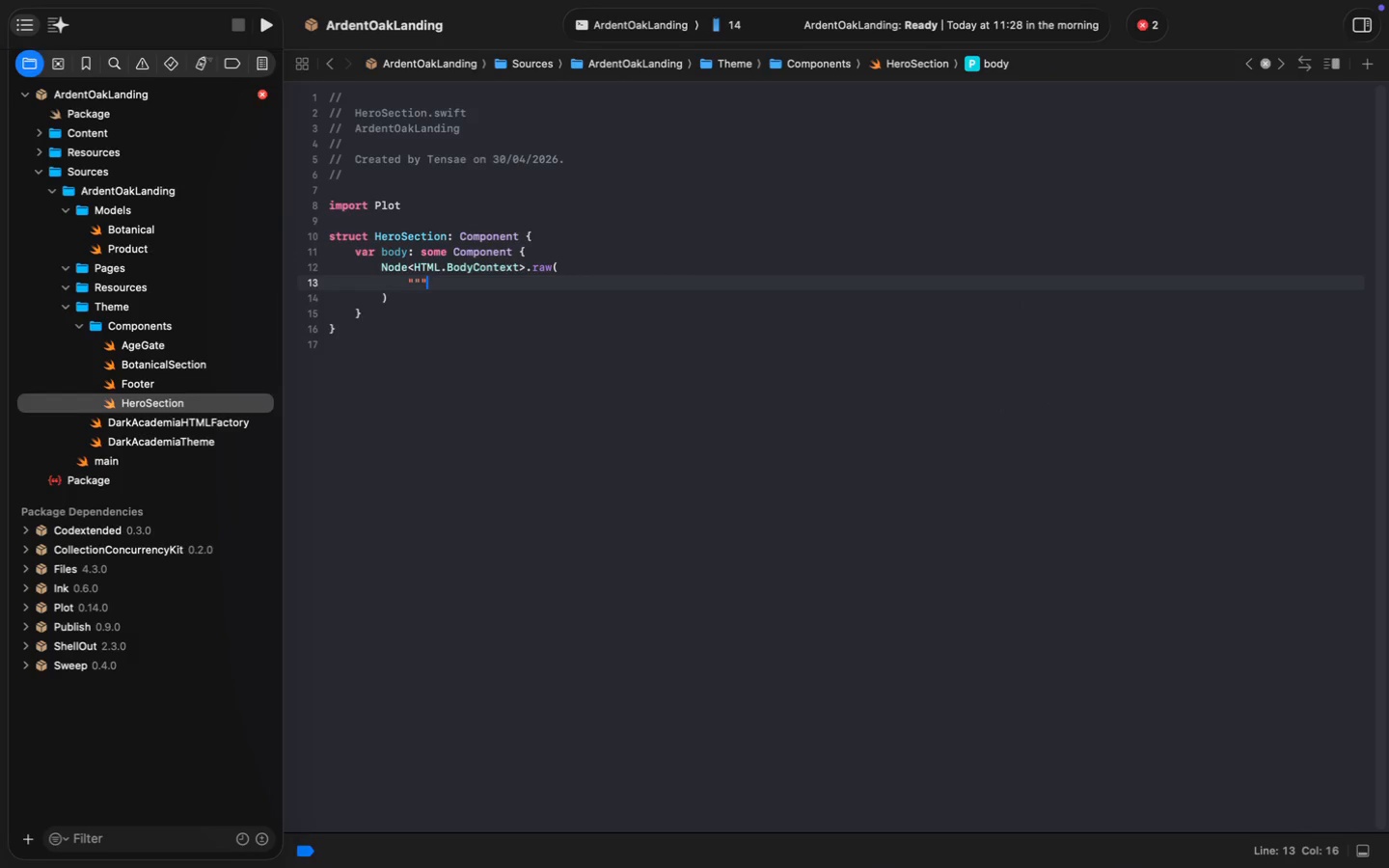 
key(Shift+Quote)
 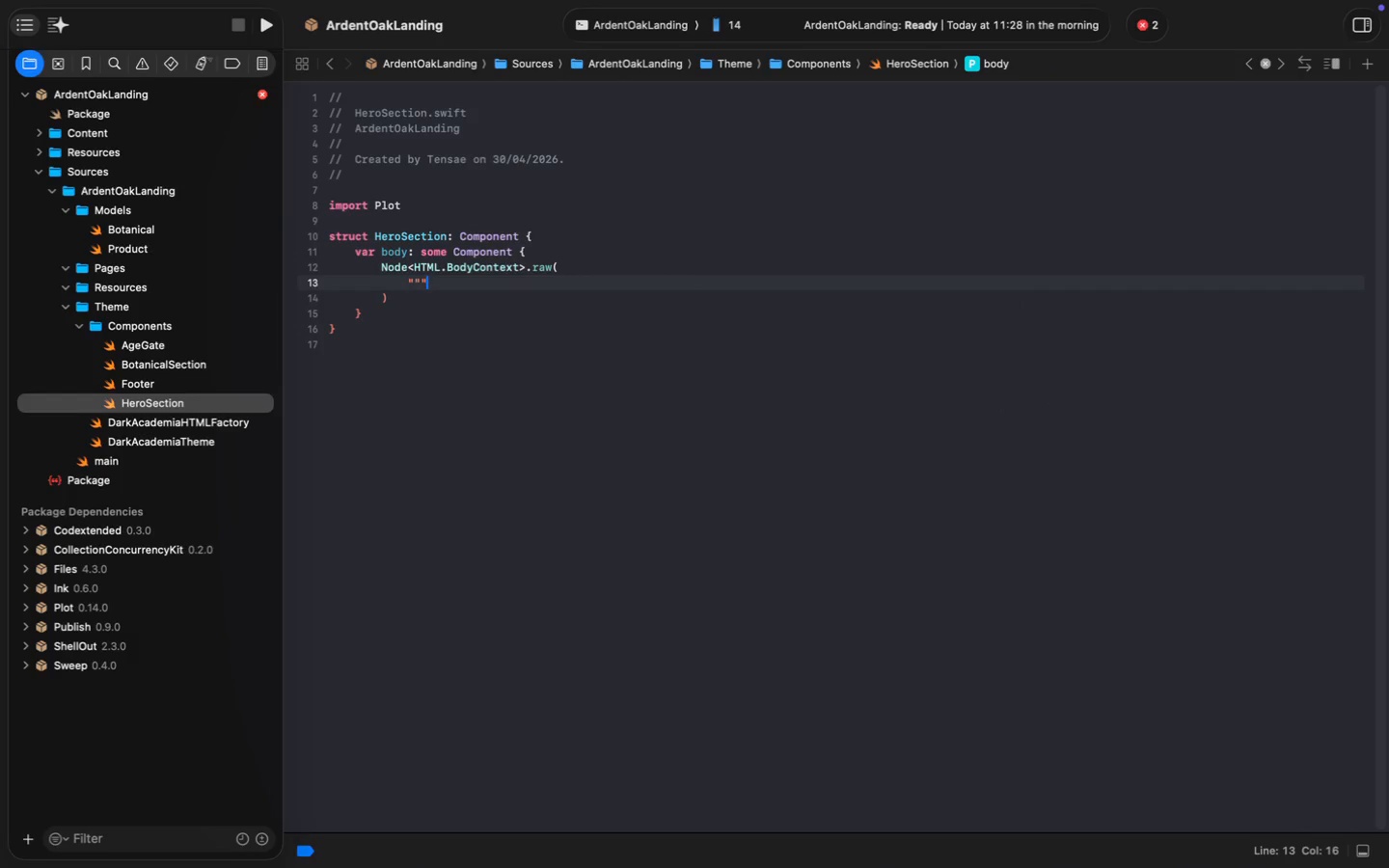 
key(Enter)
 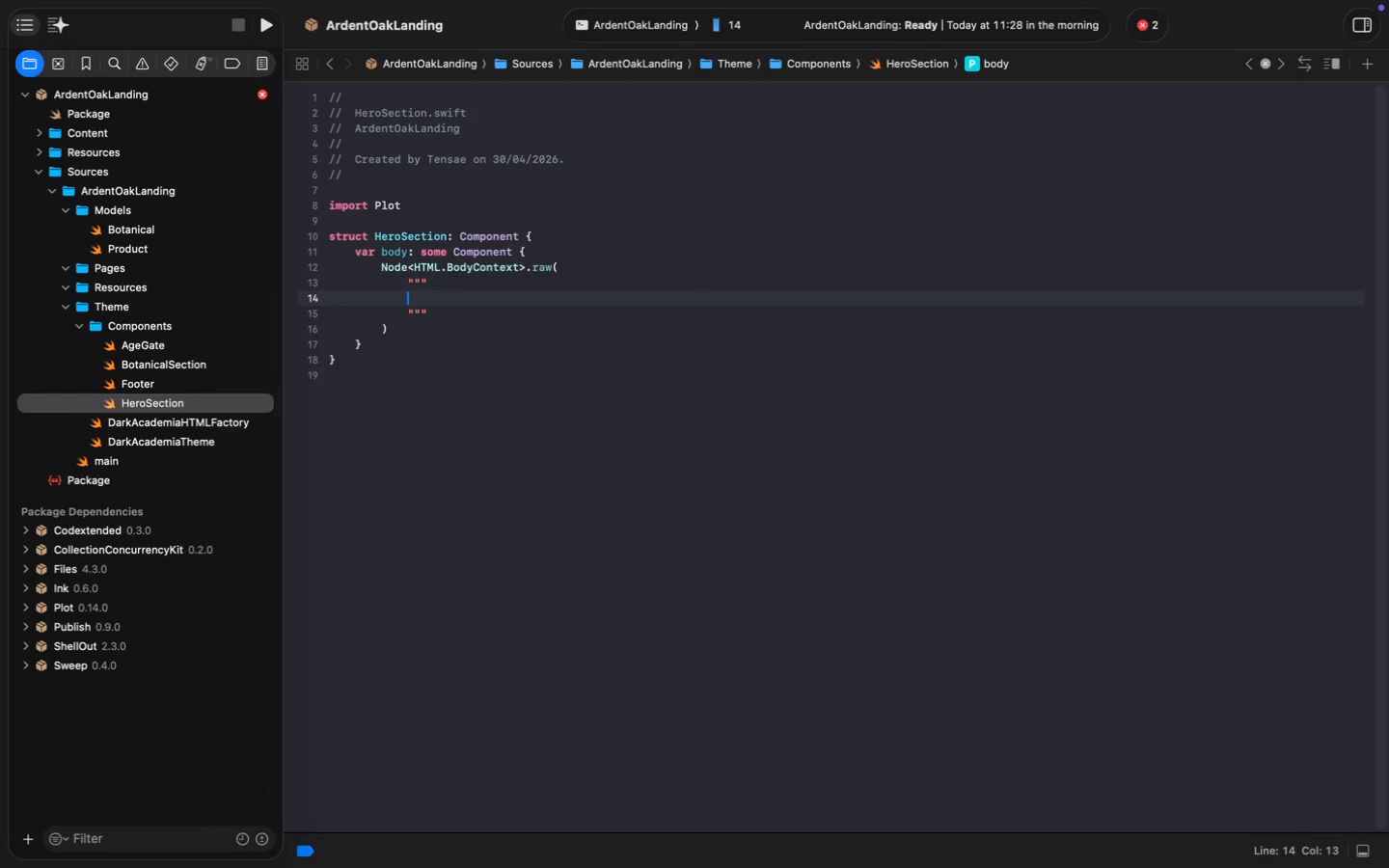 
hold_key(key=CommandLeft, duration=3.67)
 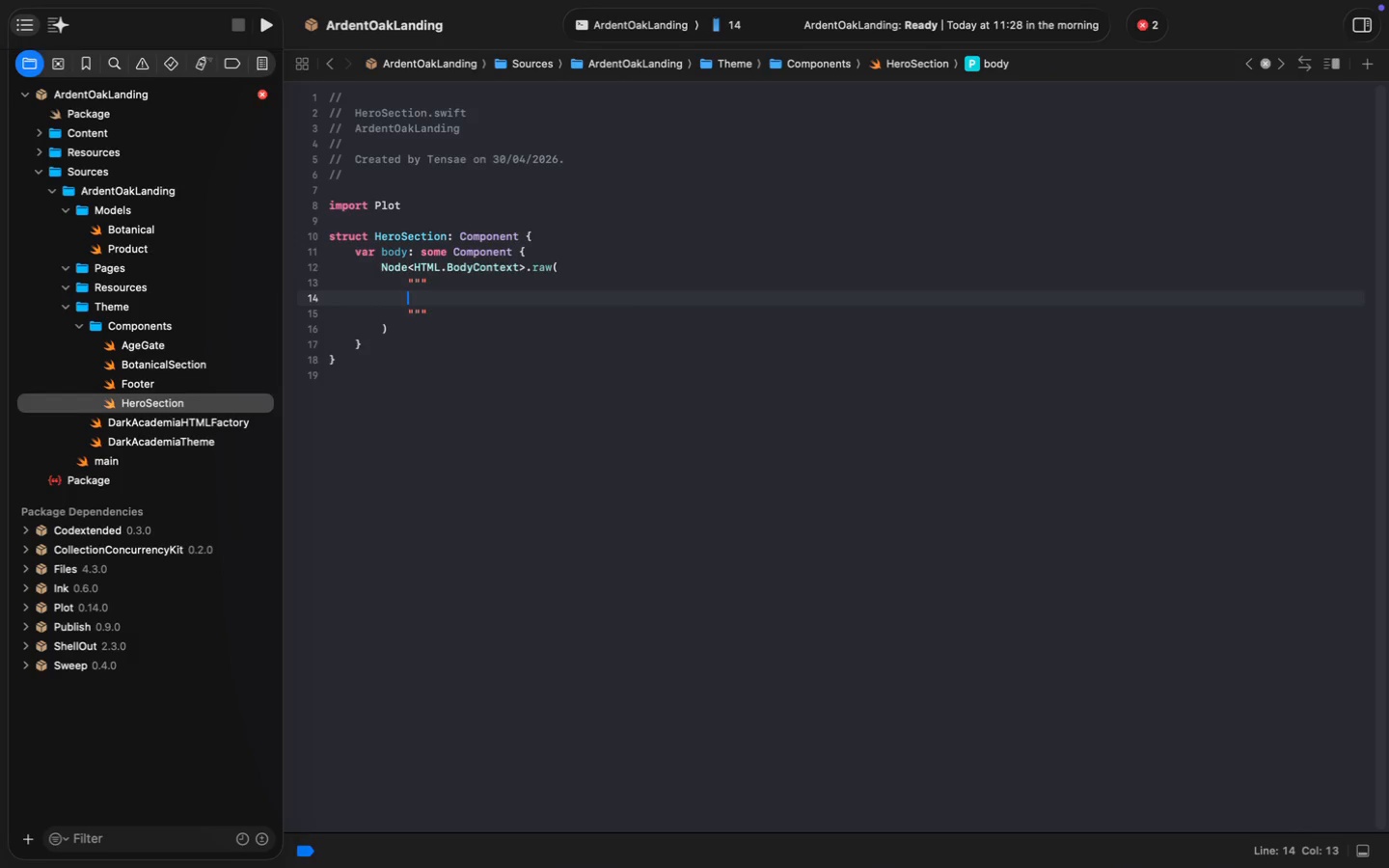 
key(Meta+S)
 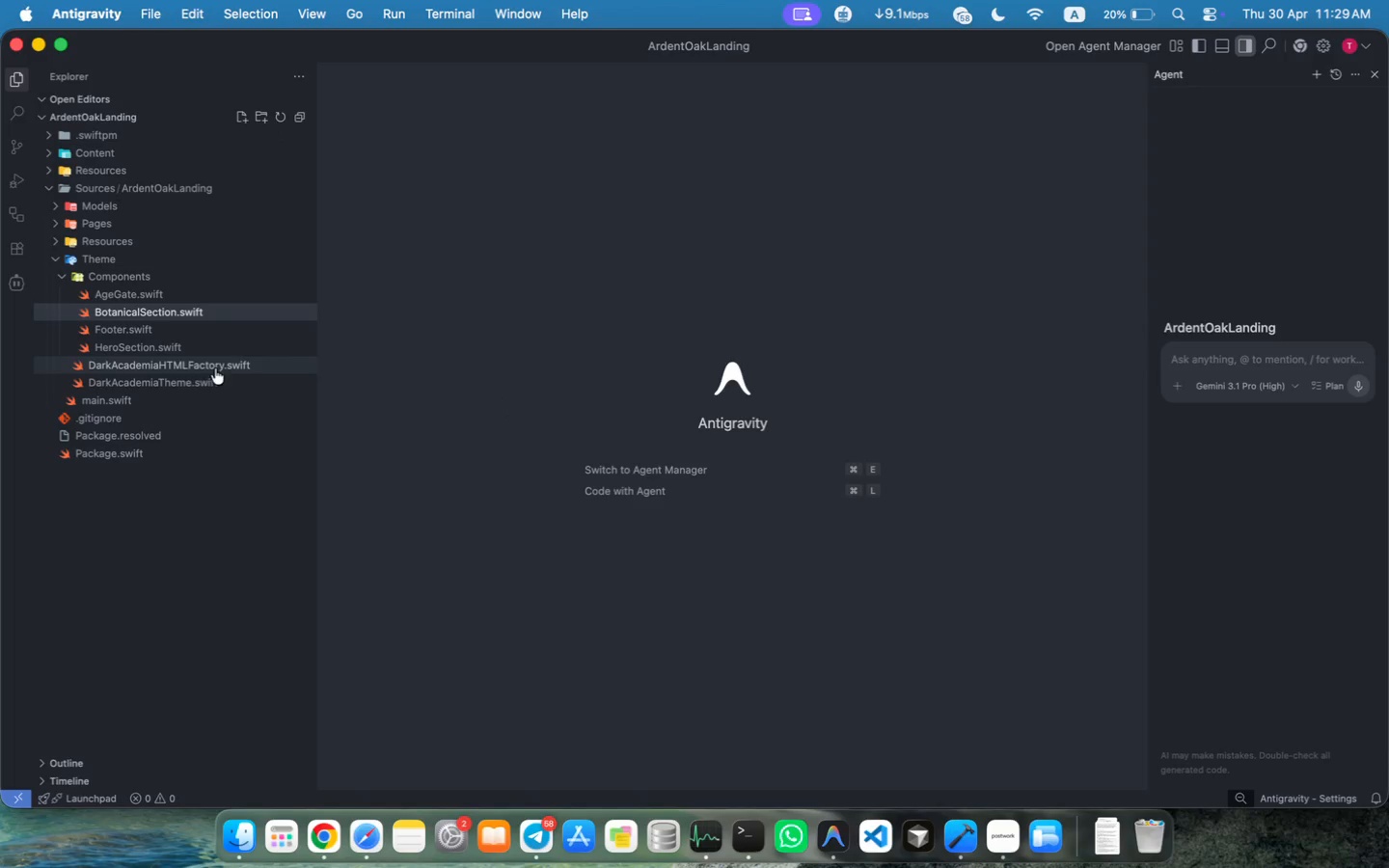 
left_click([170, 345])
 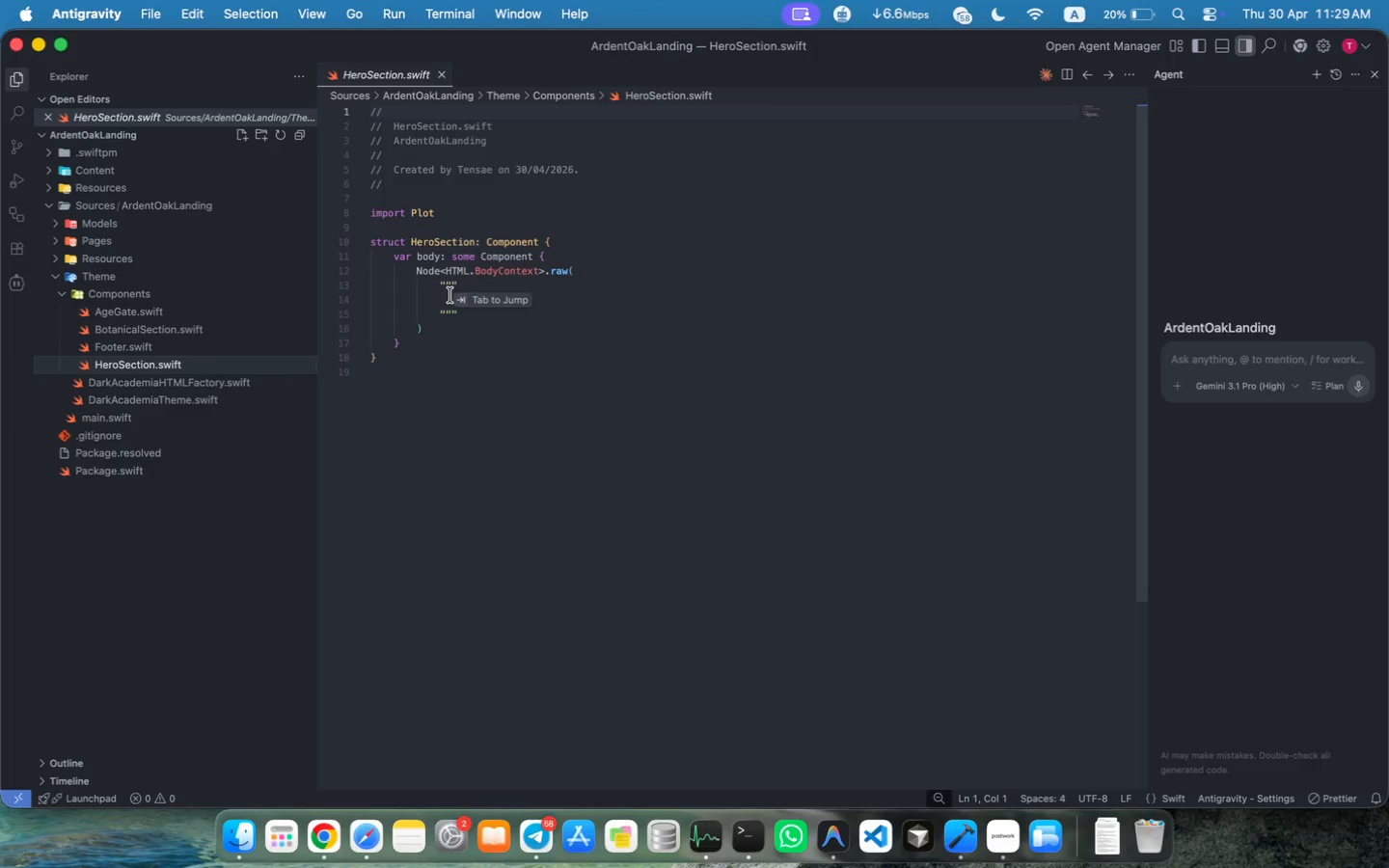 
wait(8.18)
 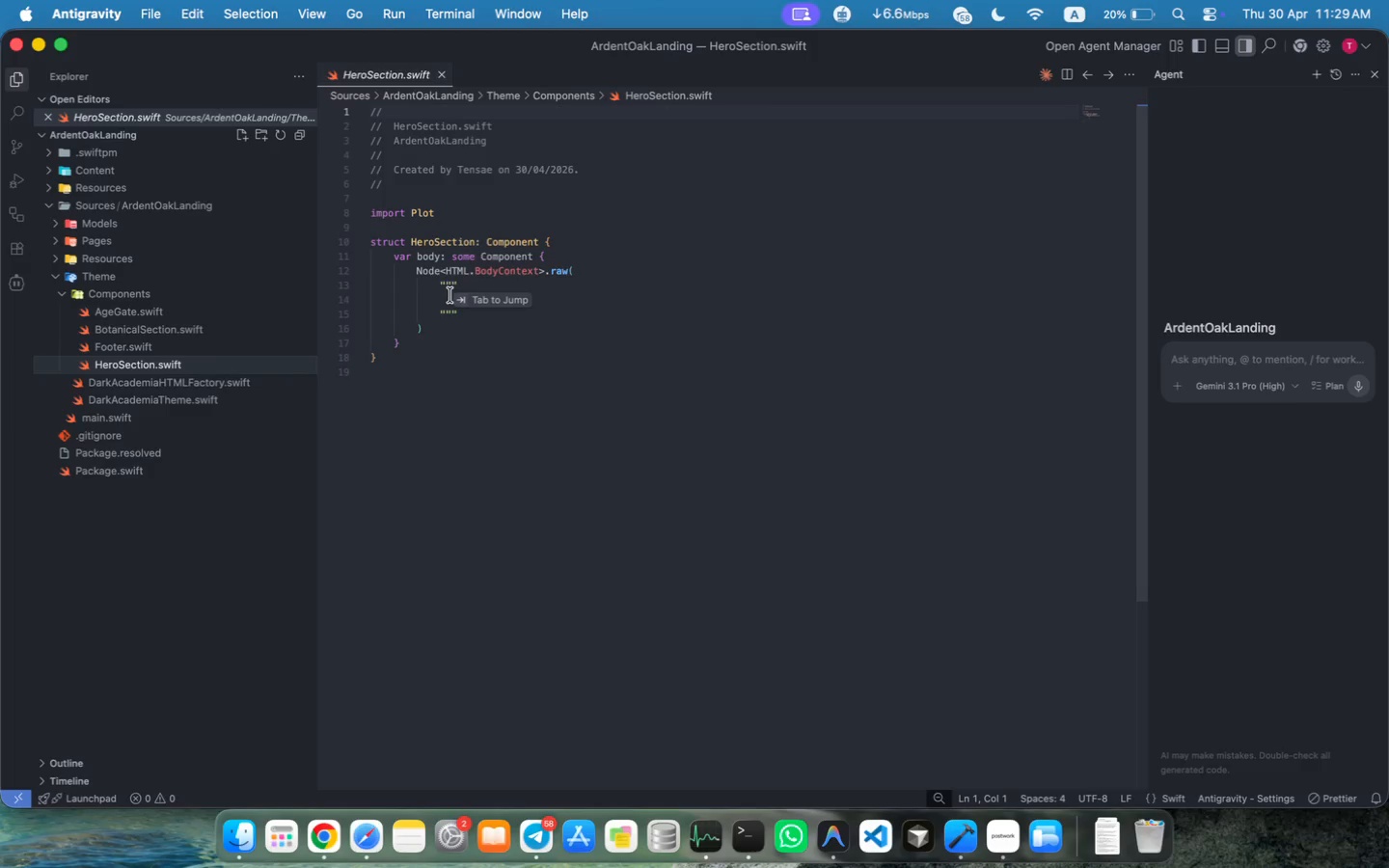 
key(Tab)
 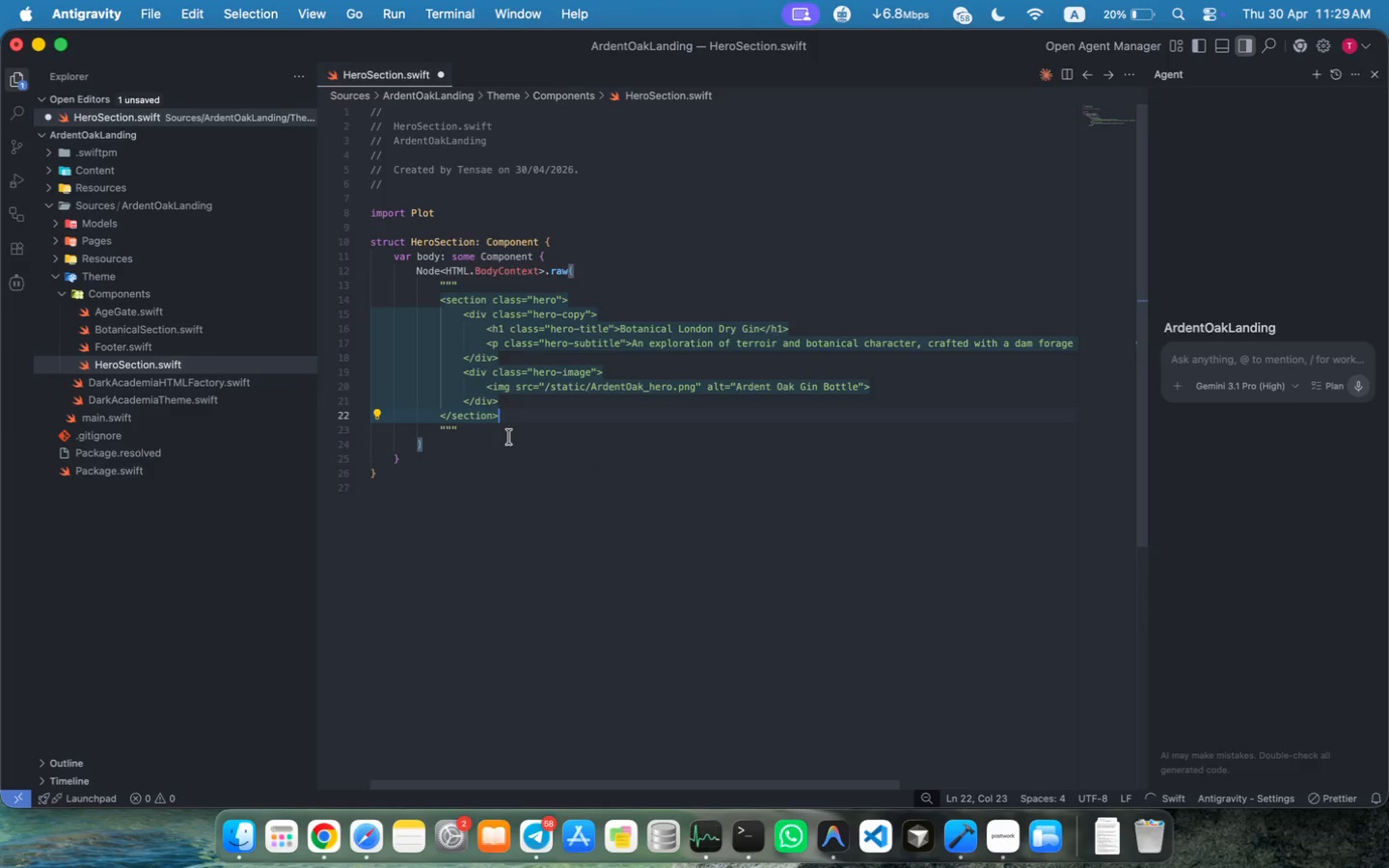 
type(id="story" )
 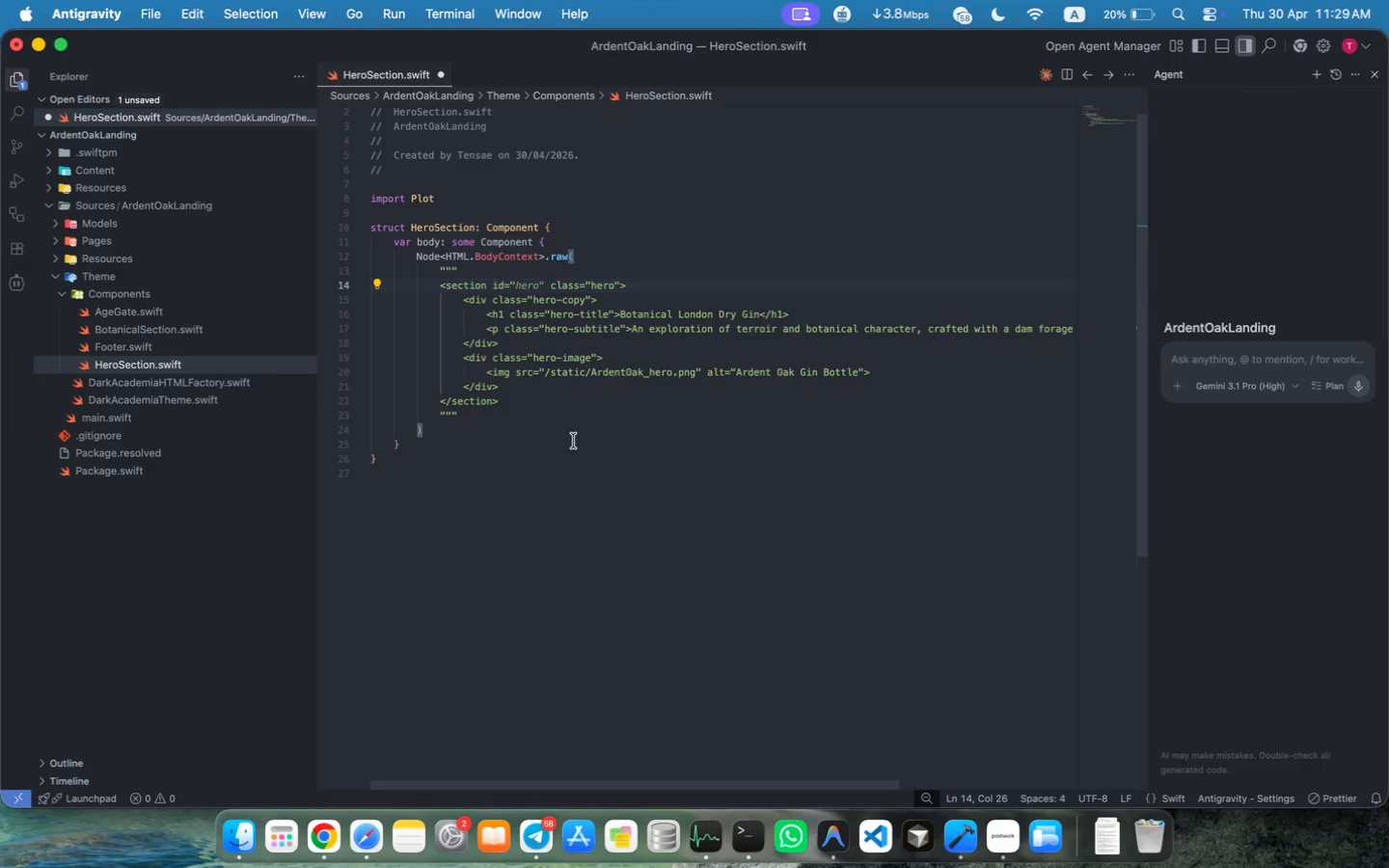 
key(ArrowDown)
 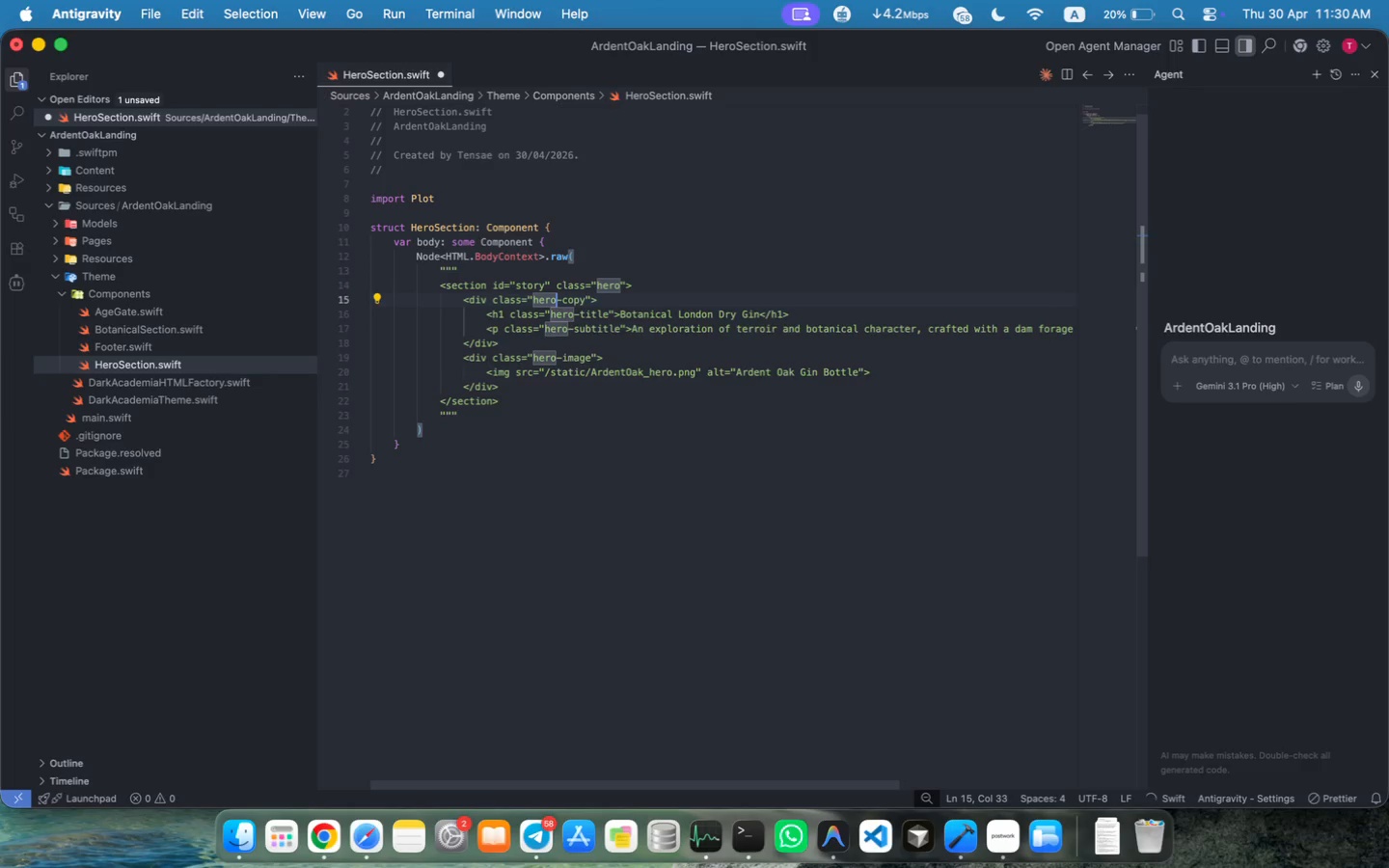 
key(Meta+MetaRight)
 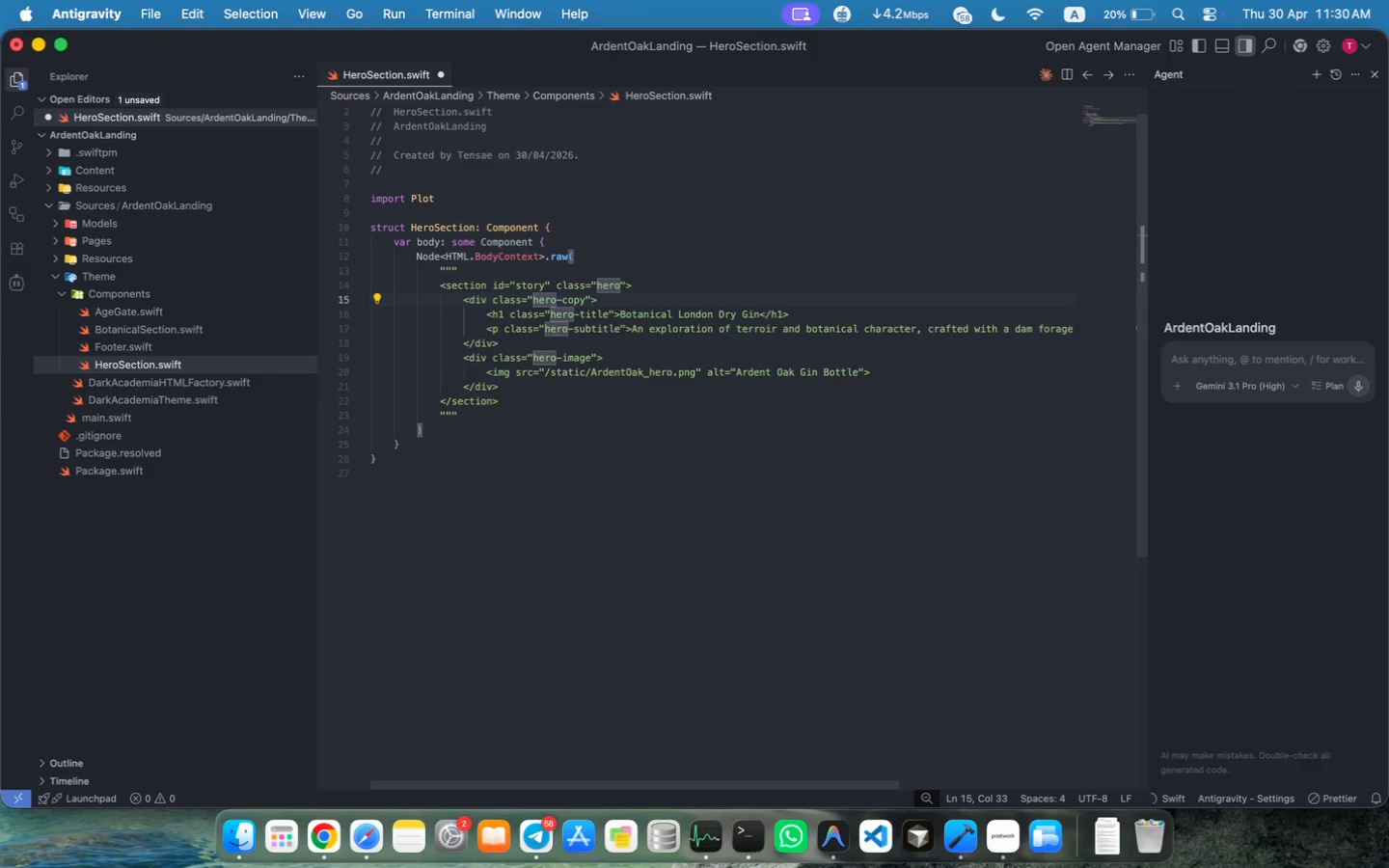 
key(Meta+ArrowRight)
 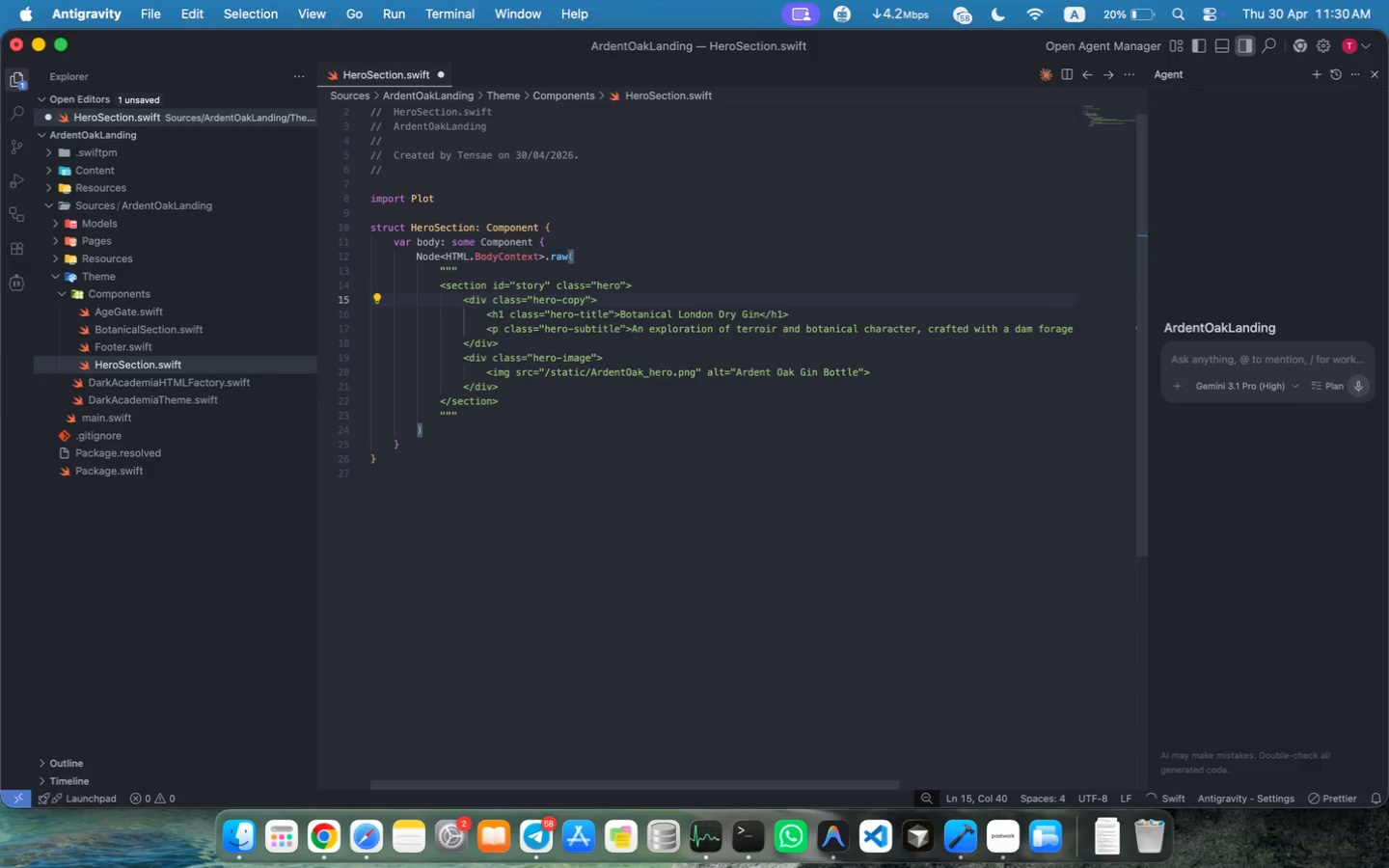 
key(Meta+Backspace)
 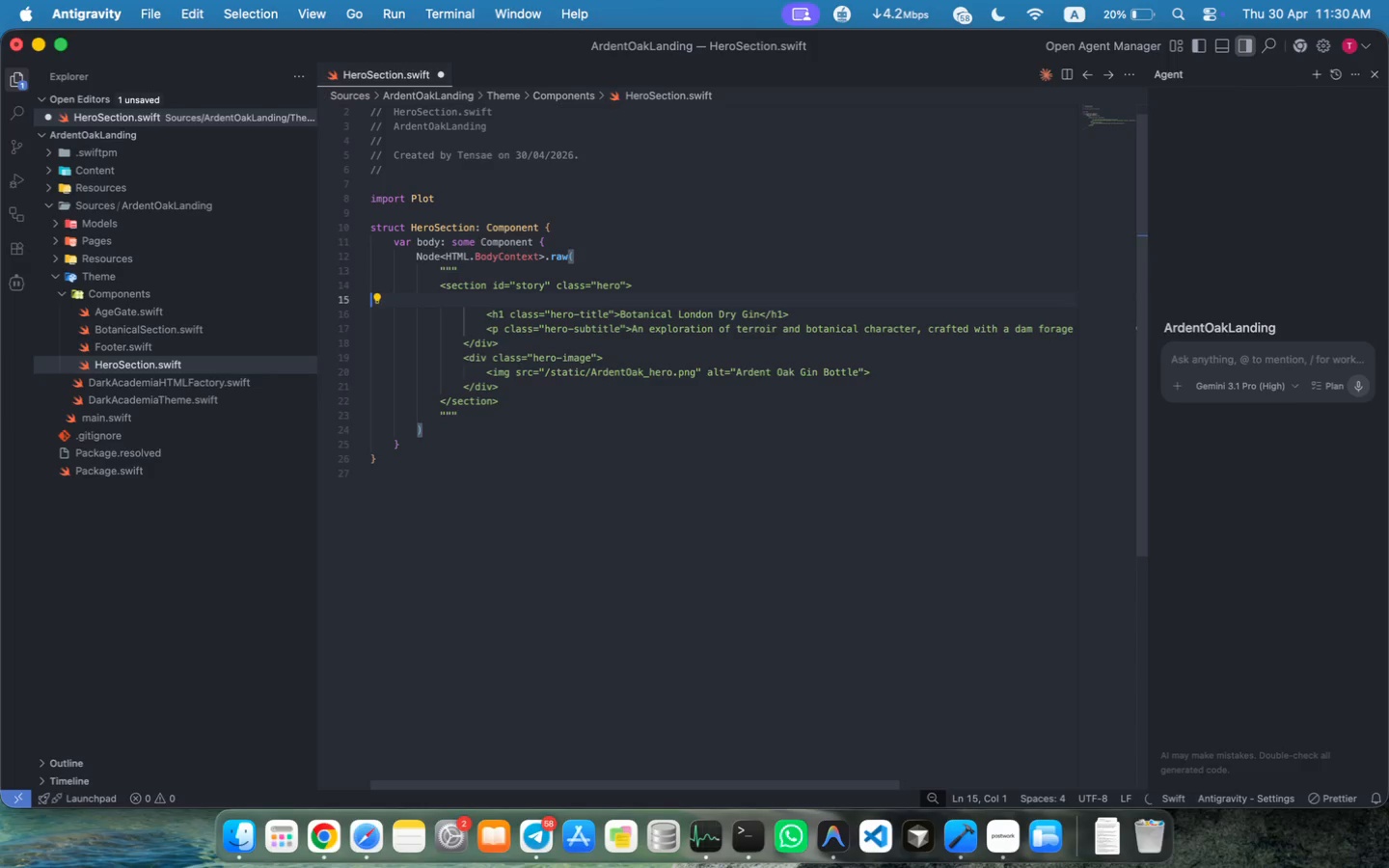 
key(Backspace)
 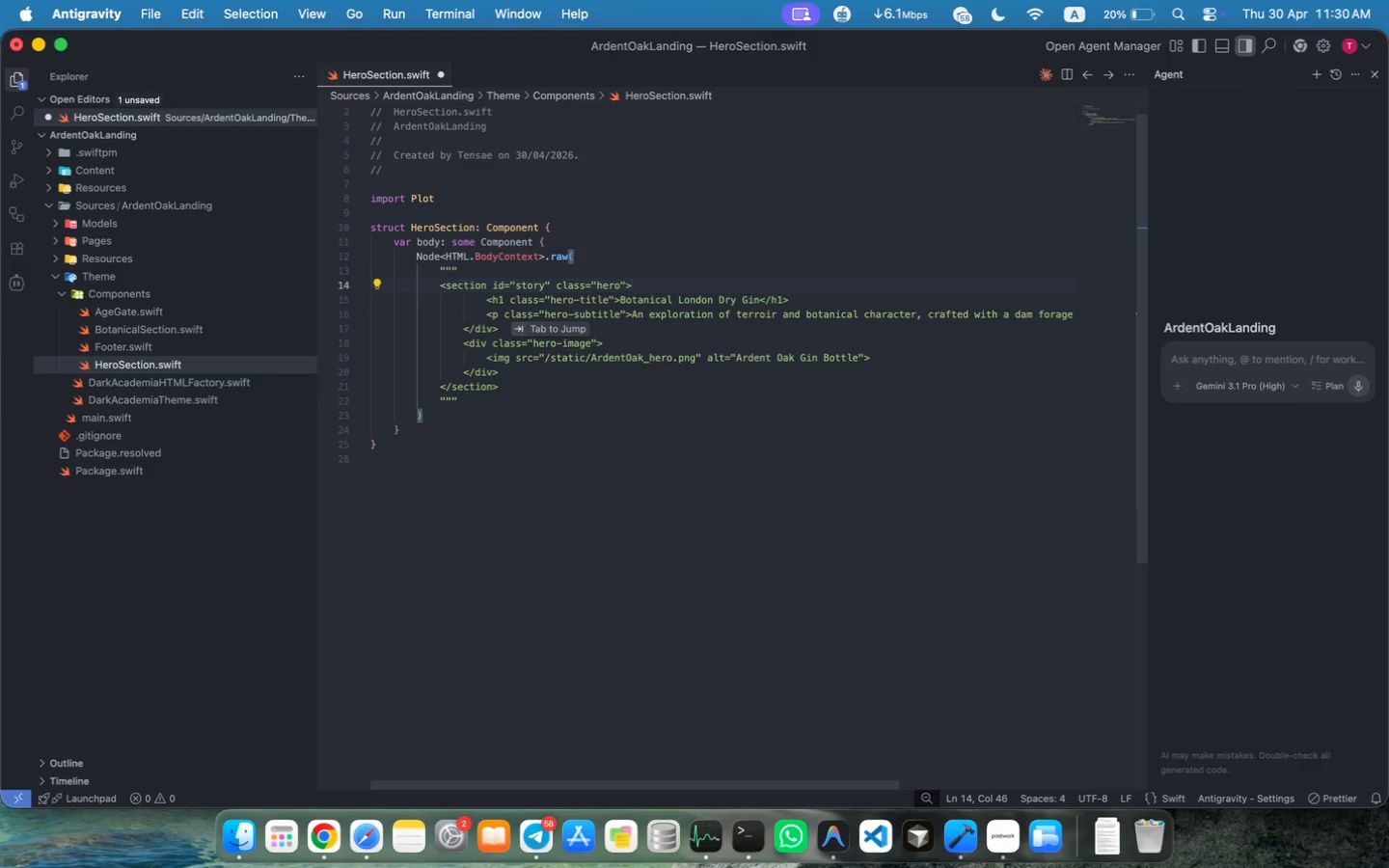 
wait(6.24)
 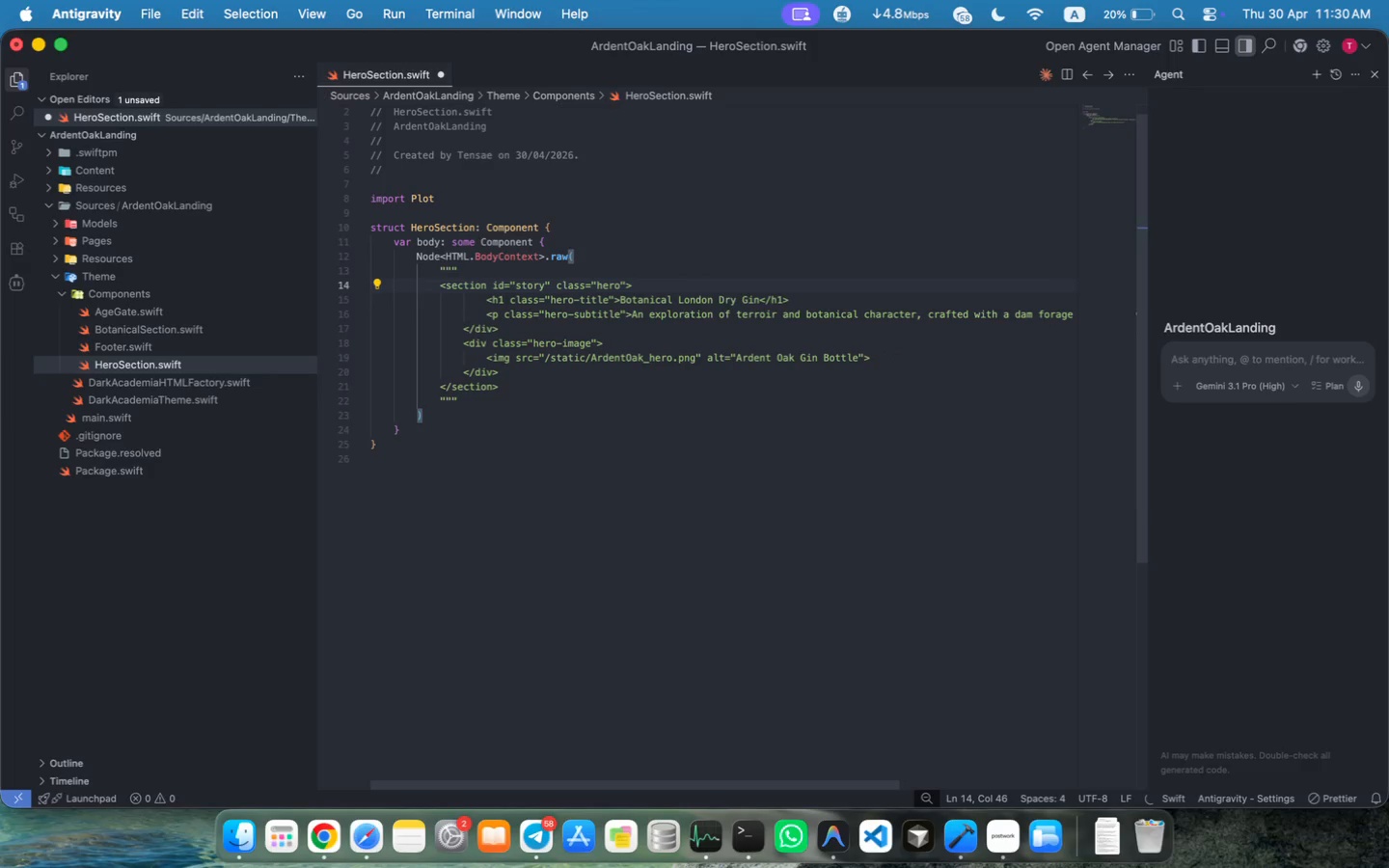 
left_click_drag(start_coordinate=[489, 298], to_coordinate=[525, 368])
 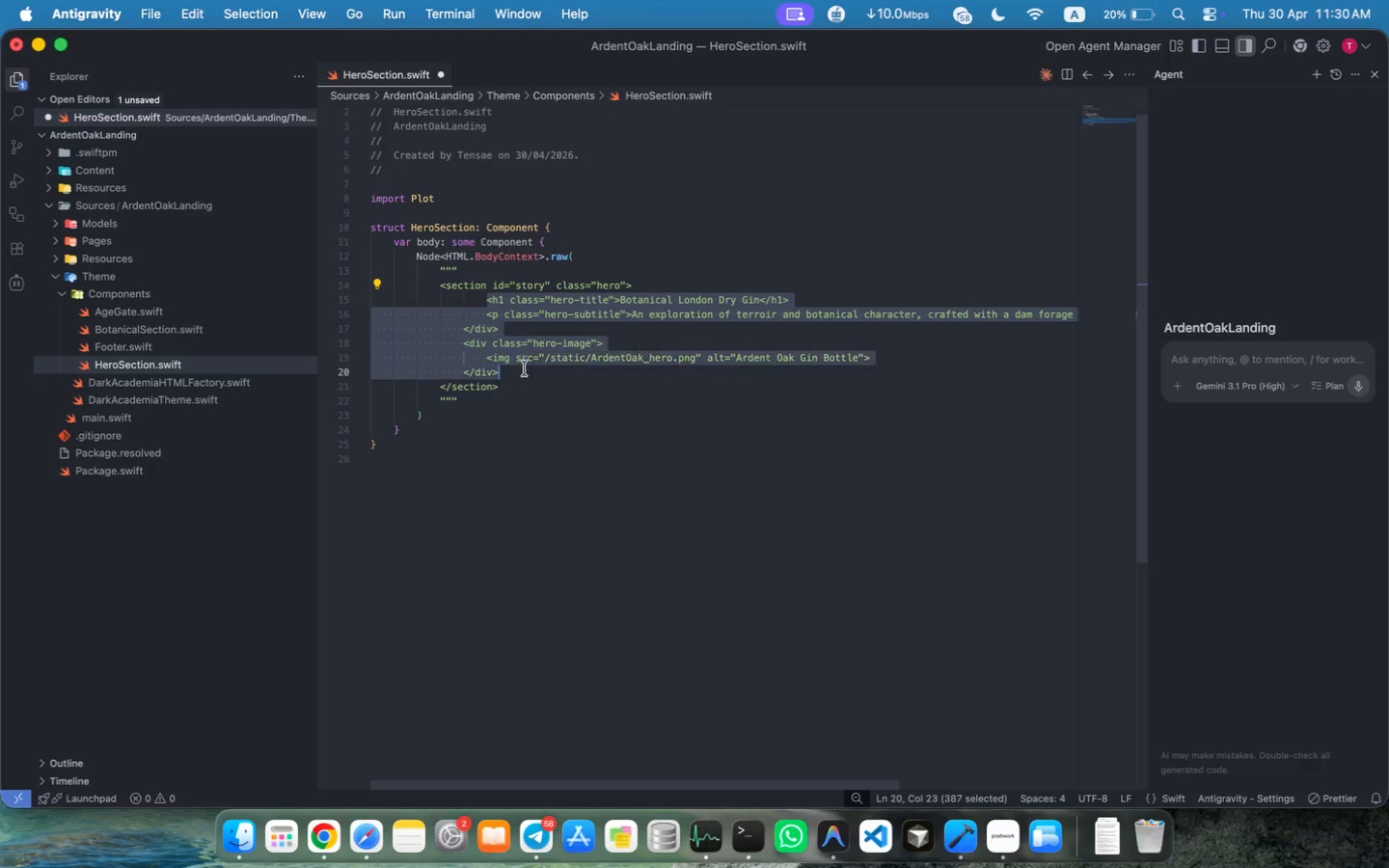 
key(Backspace)
 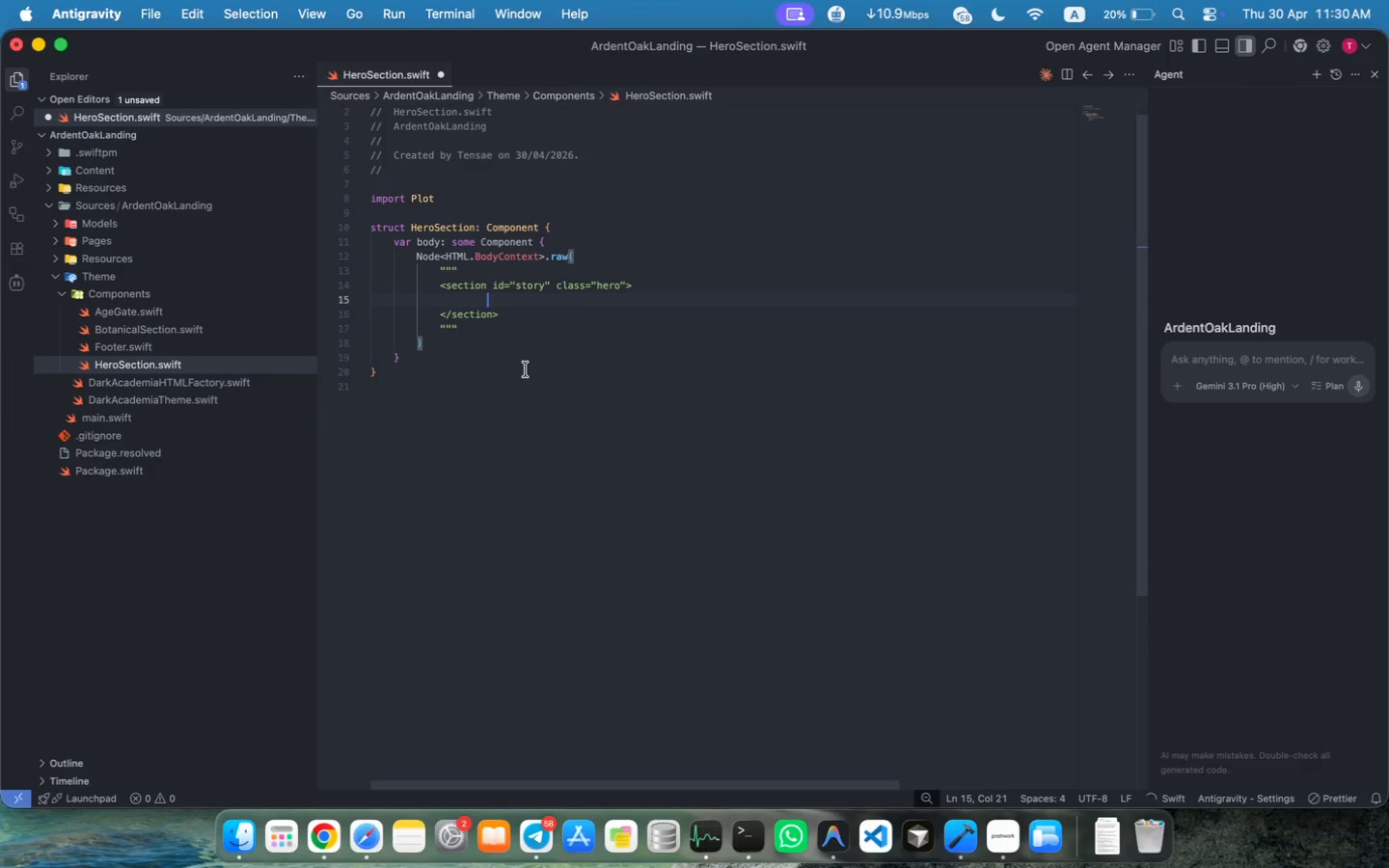 
key(Backspace)
 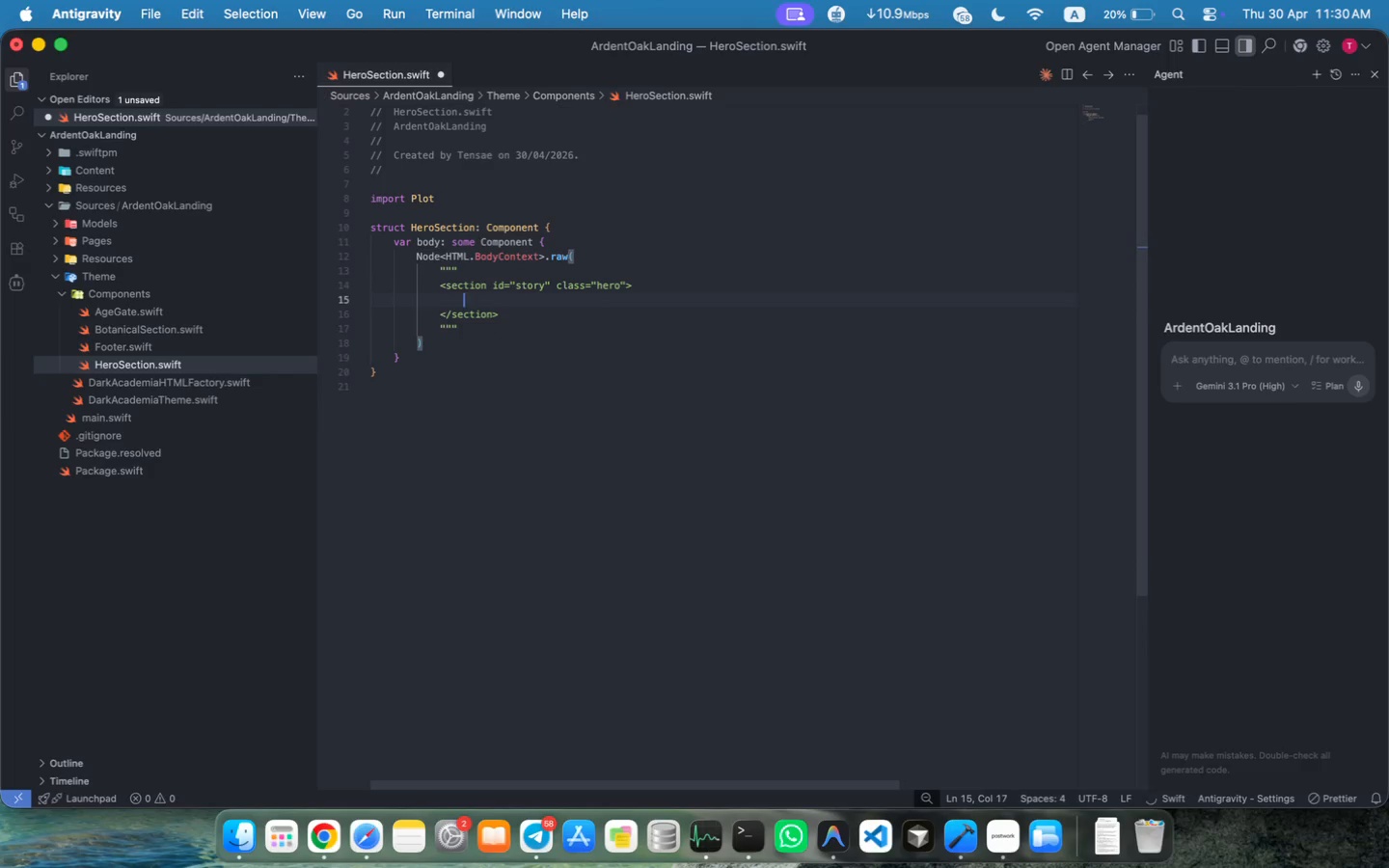 
key(Backspace)
 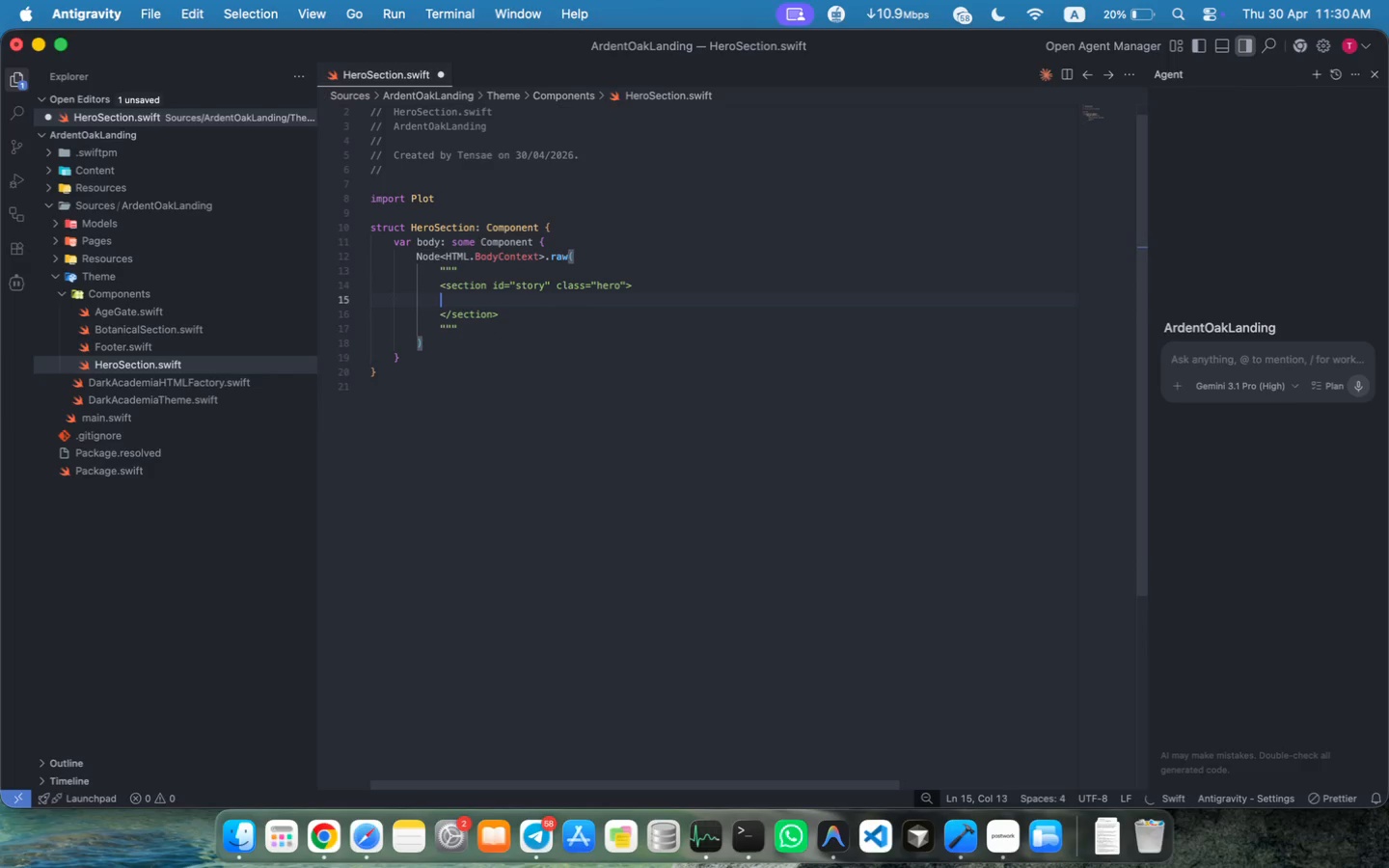 
key(Backspace)
 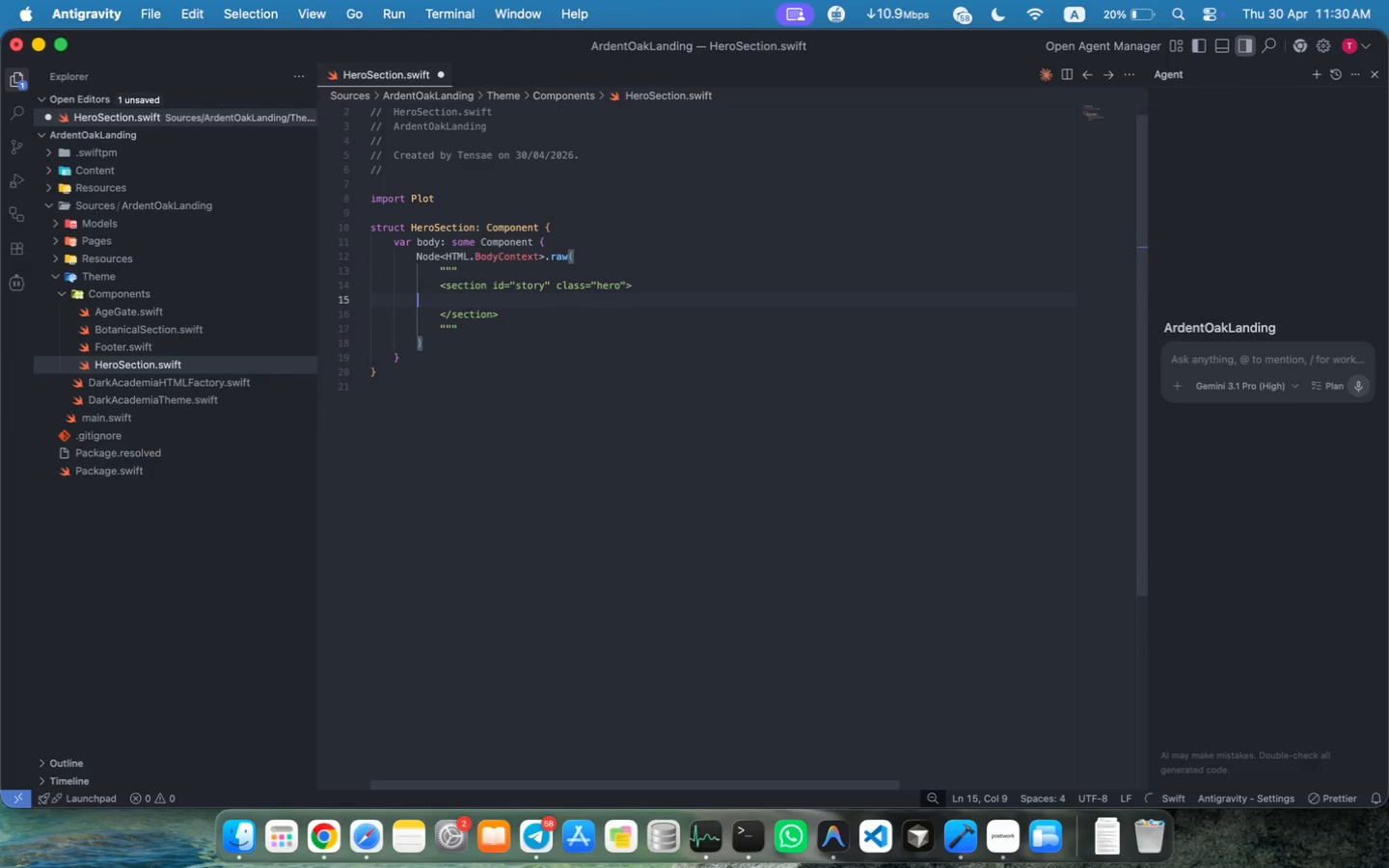 
key(Backspace)
 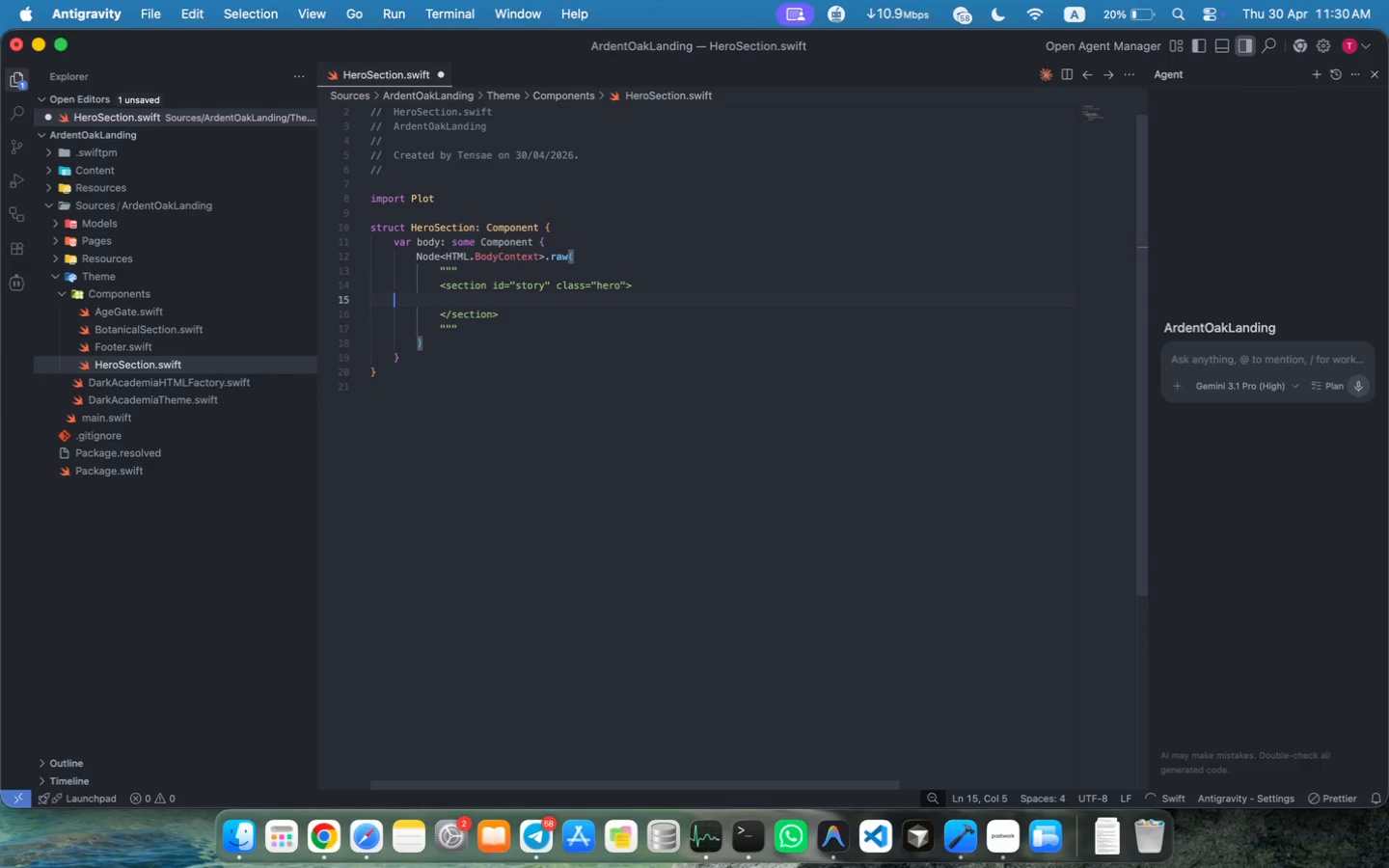 
key(Backspace)
 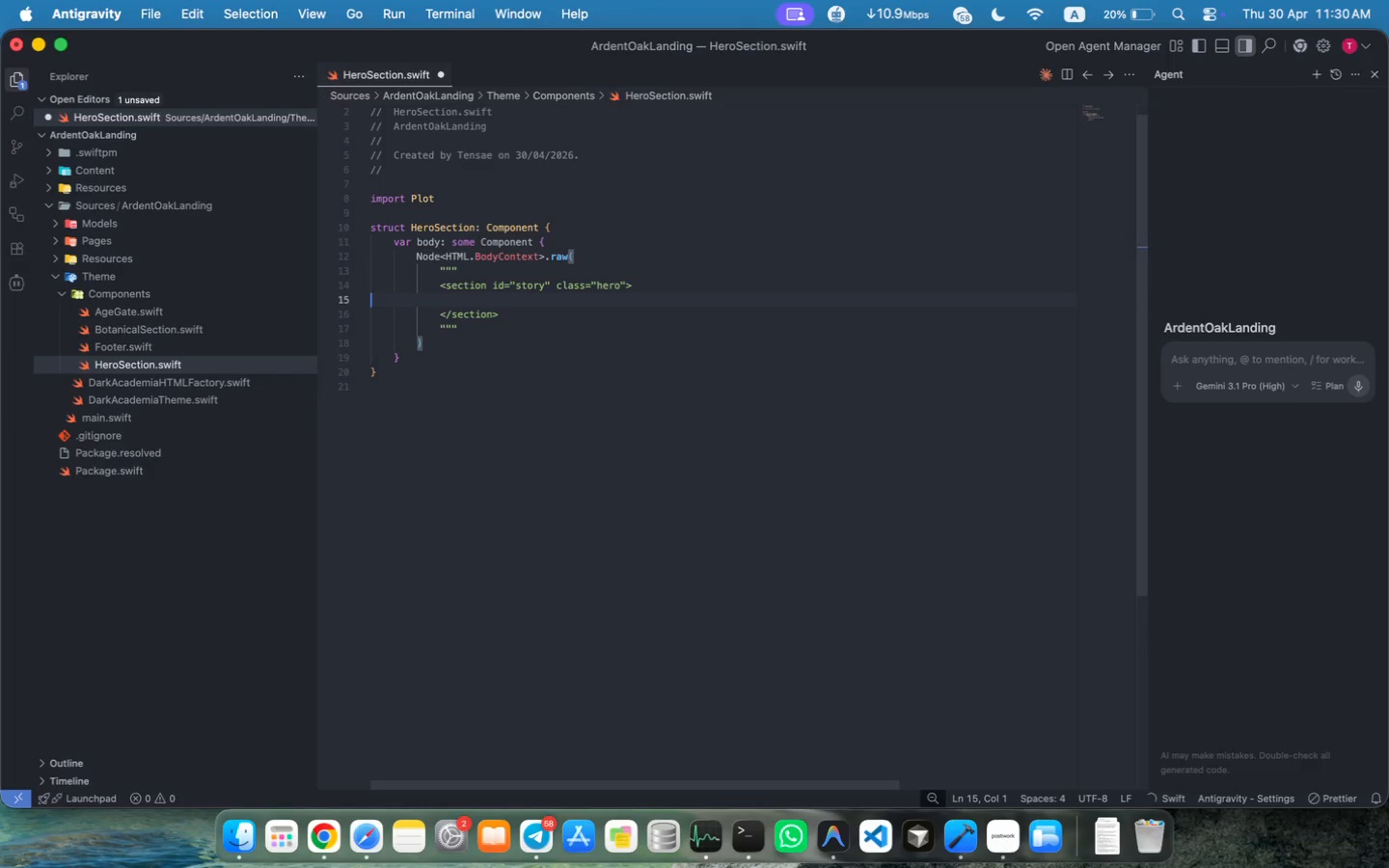 
key(Backspace)
 